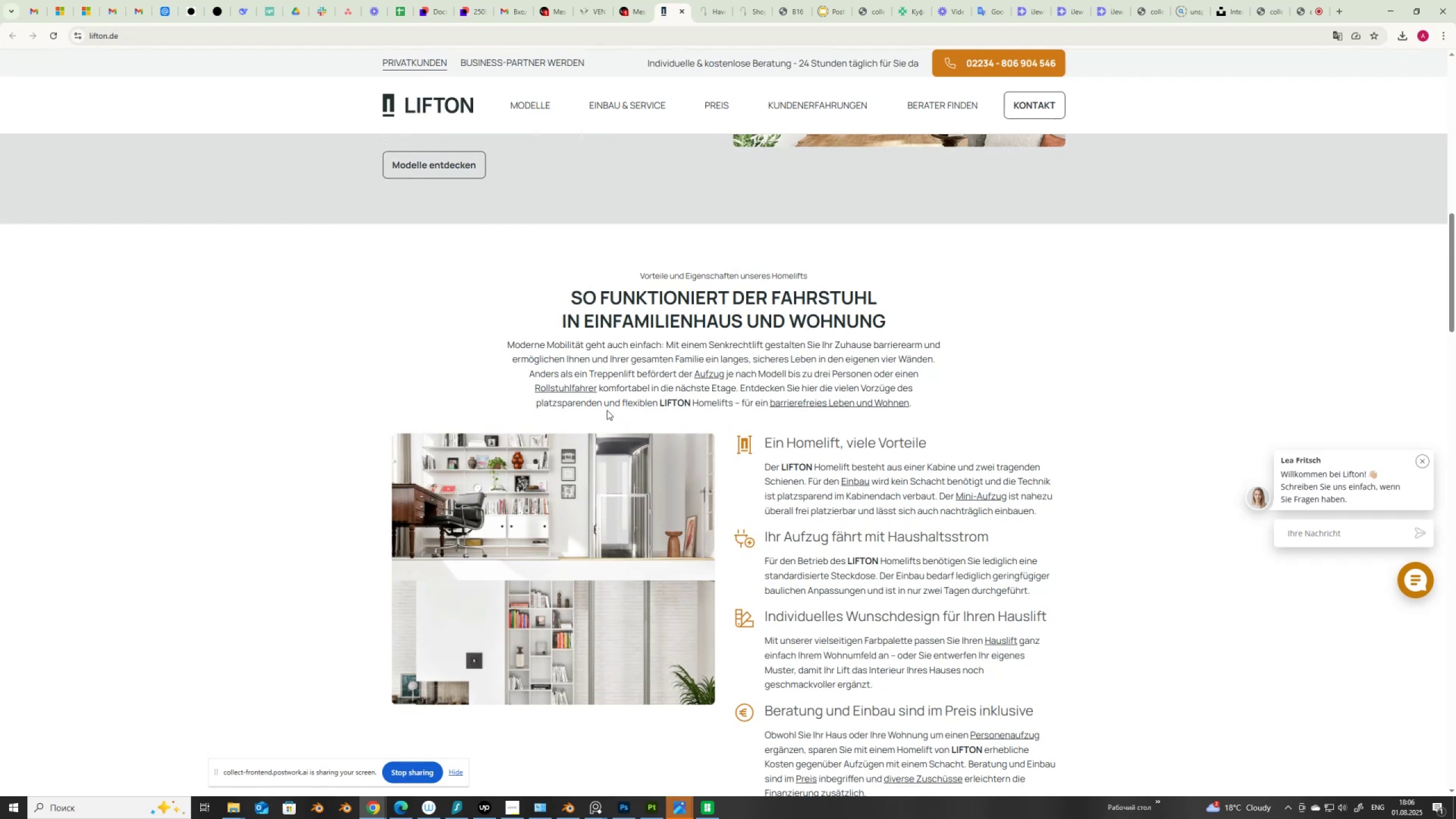 
wait(5.71)
 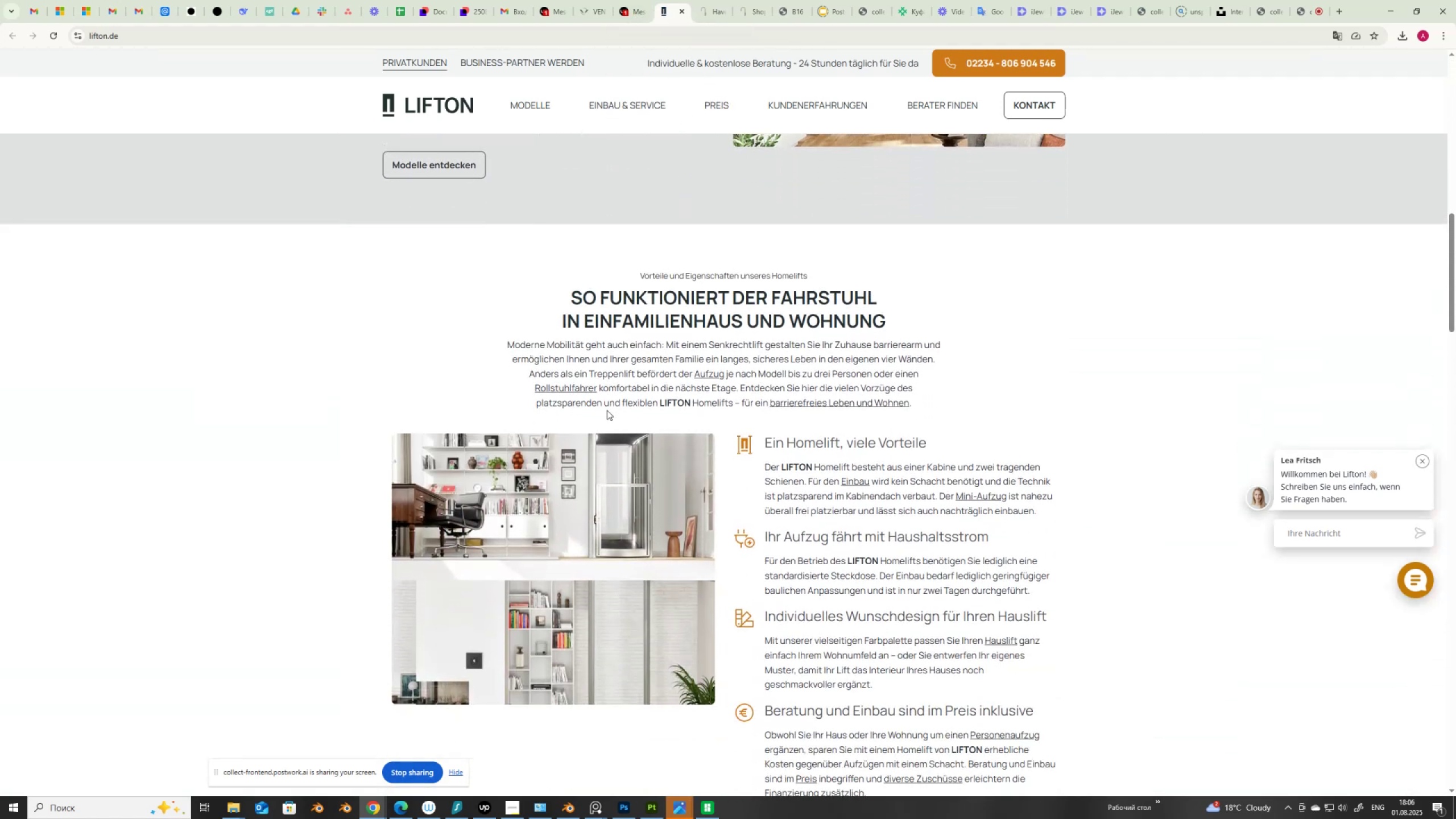 
scroll: coordinate [607, 410], scroll_direction: down, amount: 12.0
 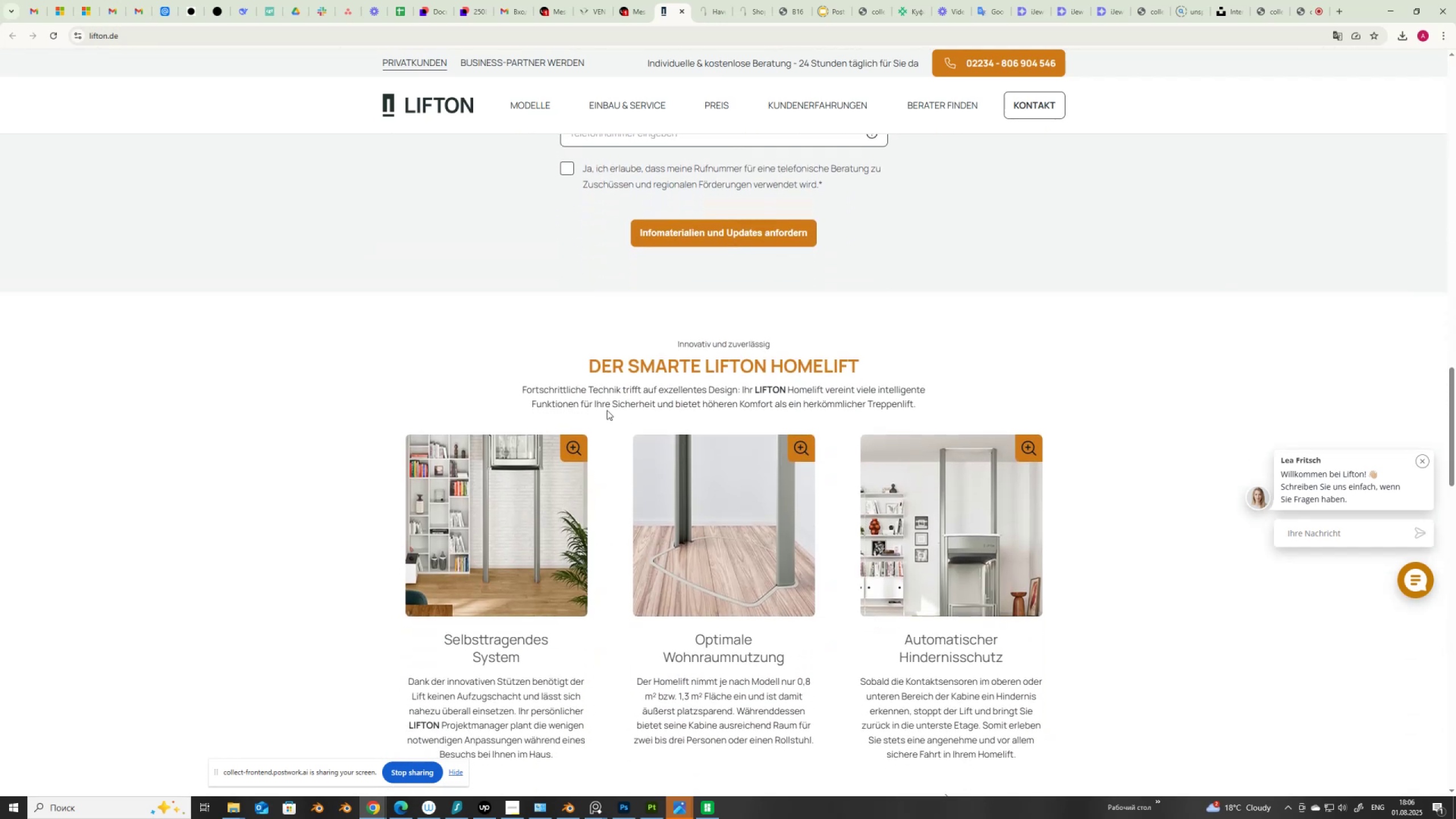 
scroll: coordinate [607, 410], scroll_direction: up, amount: 2.0
 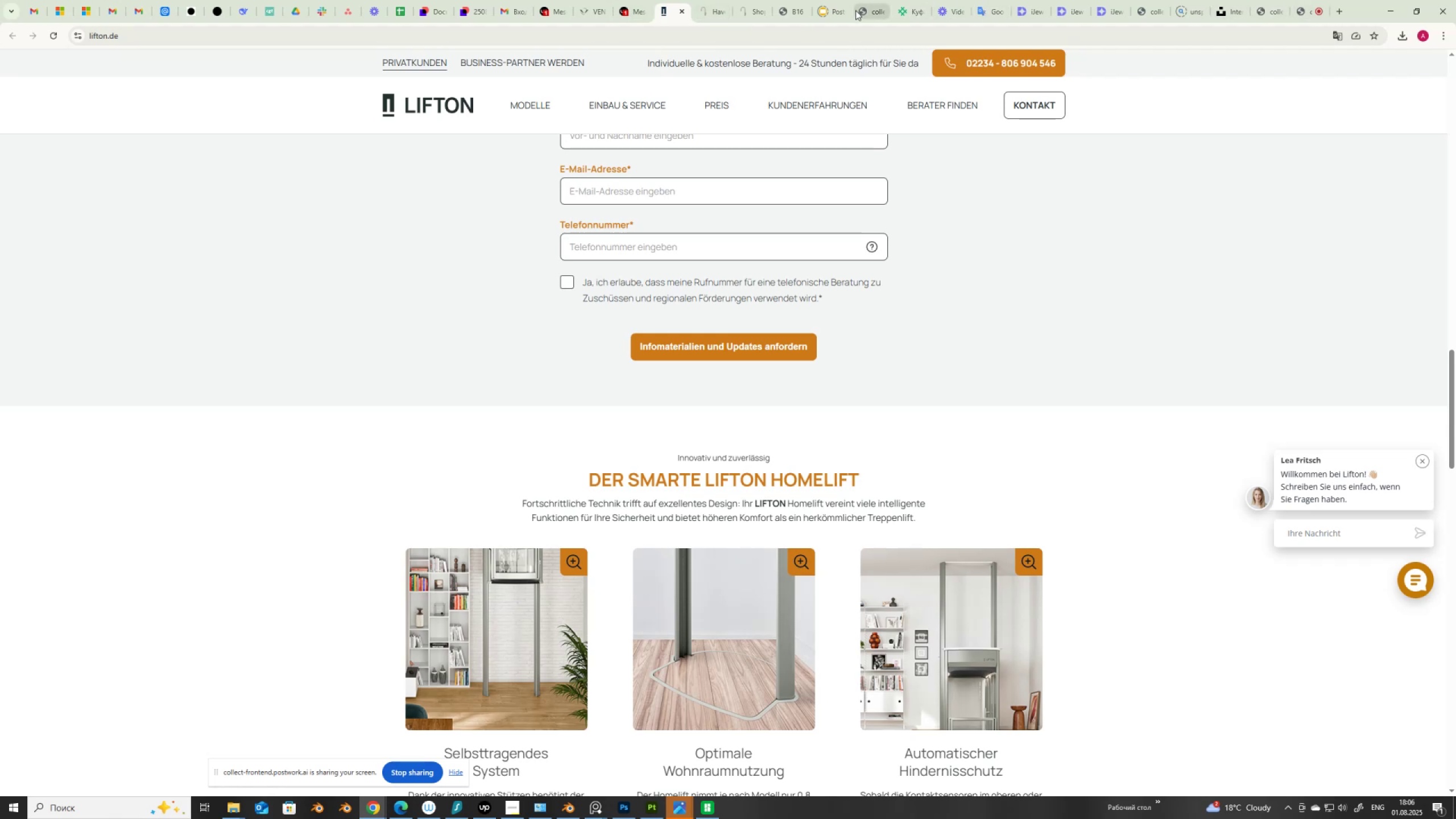 
left_click([1105, 14])
 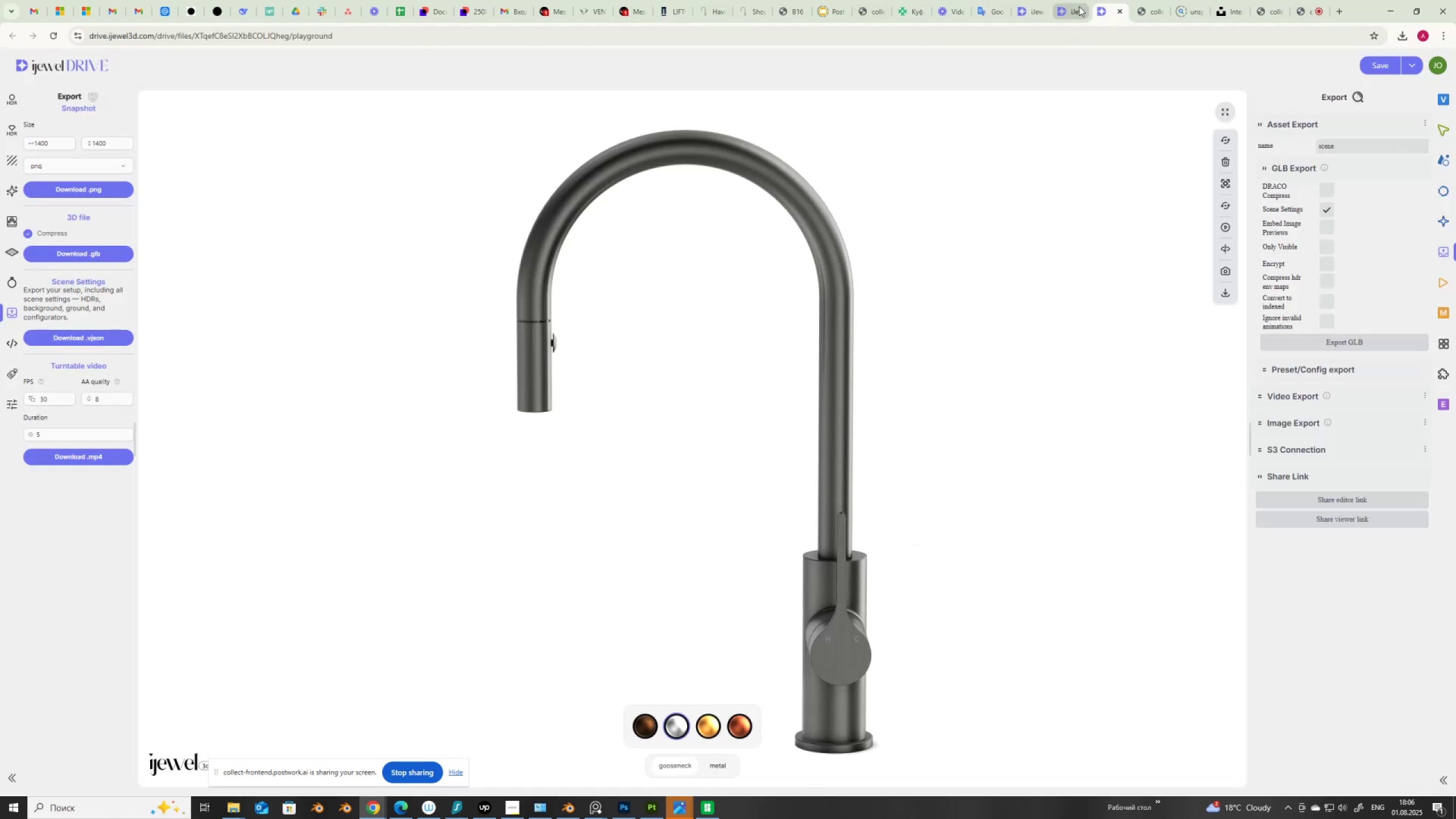 
left_click([1073, 7])
 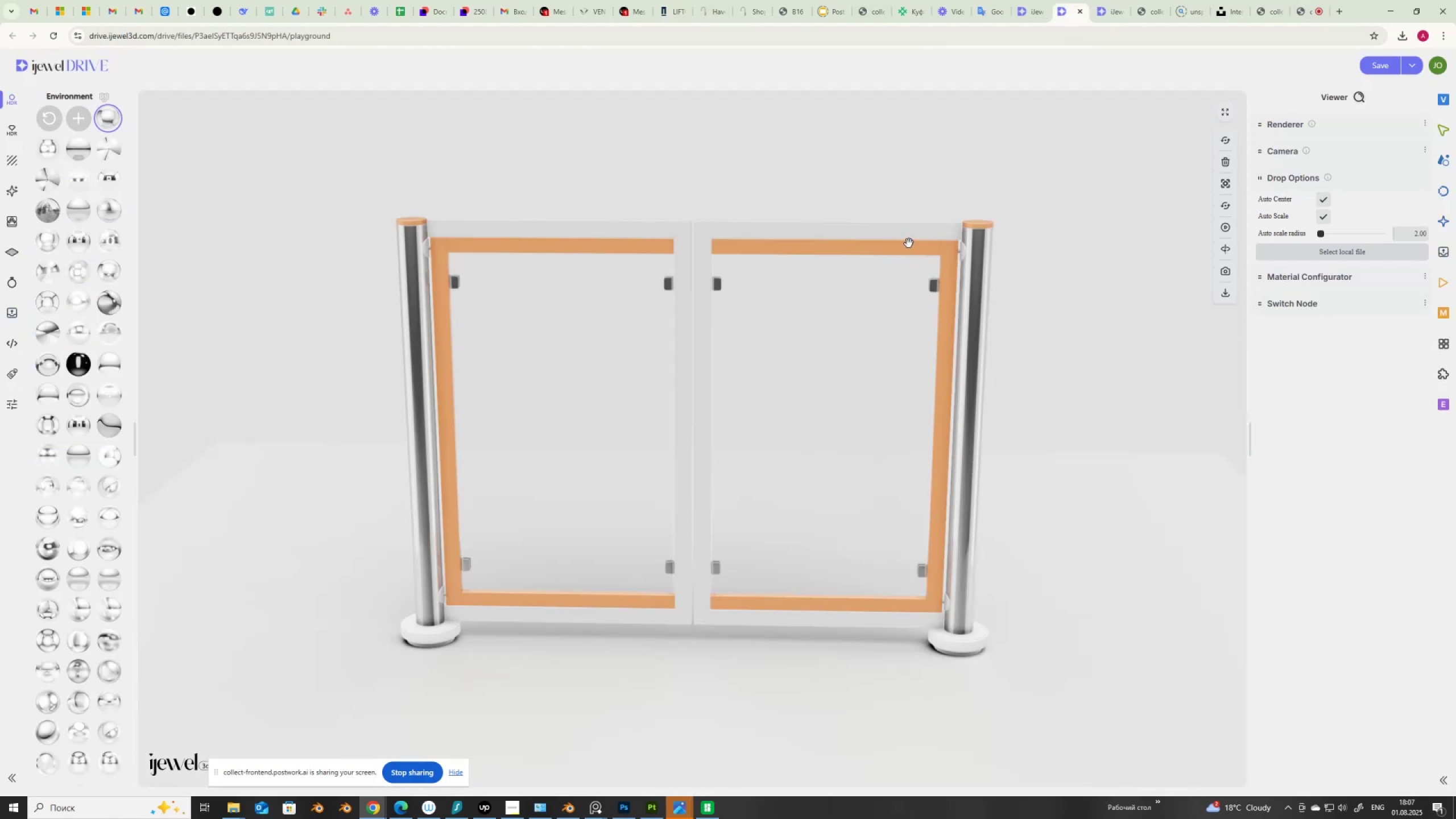 
left_click([950, 255])
 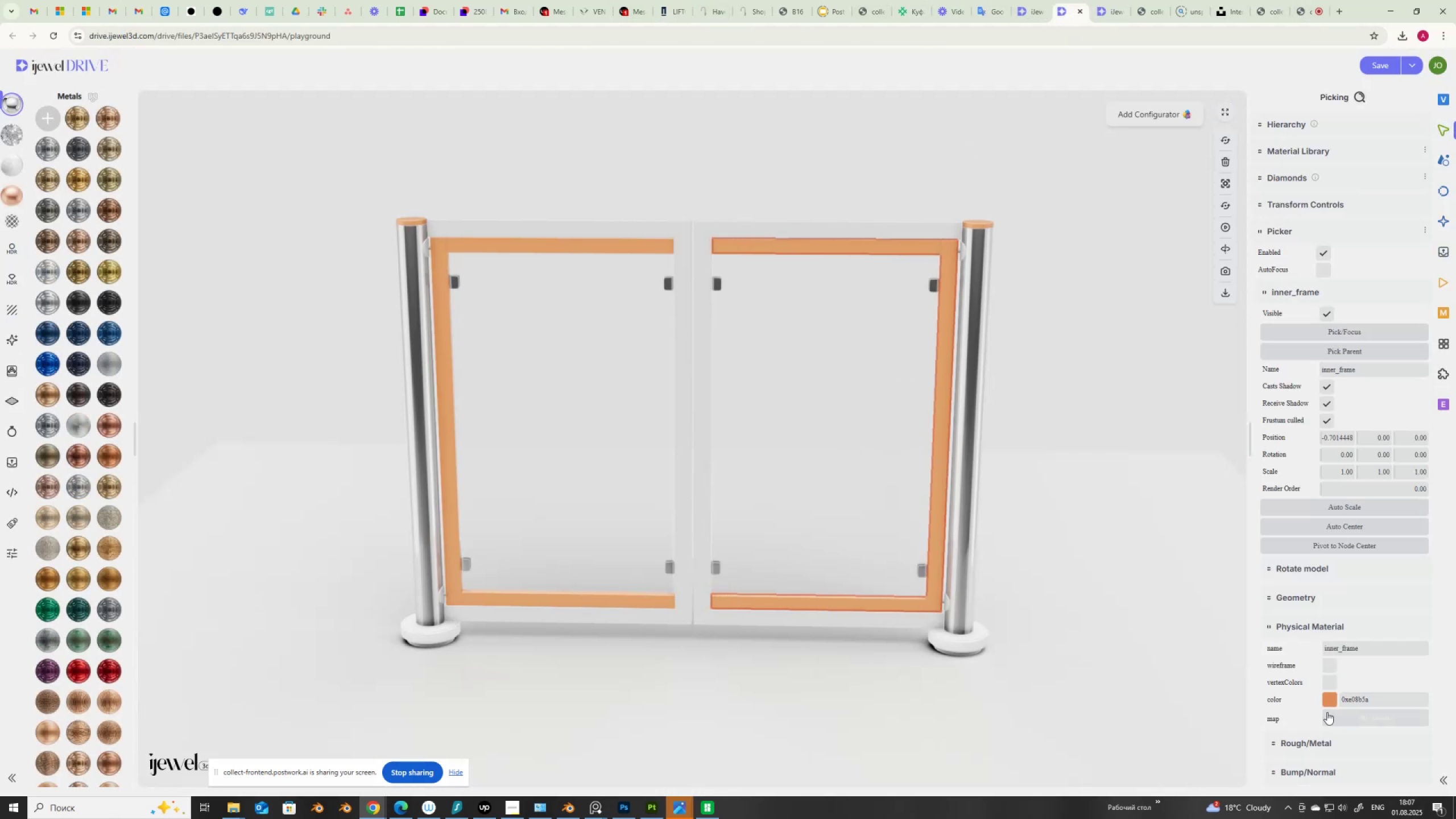 
left_click([1331, 698])
 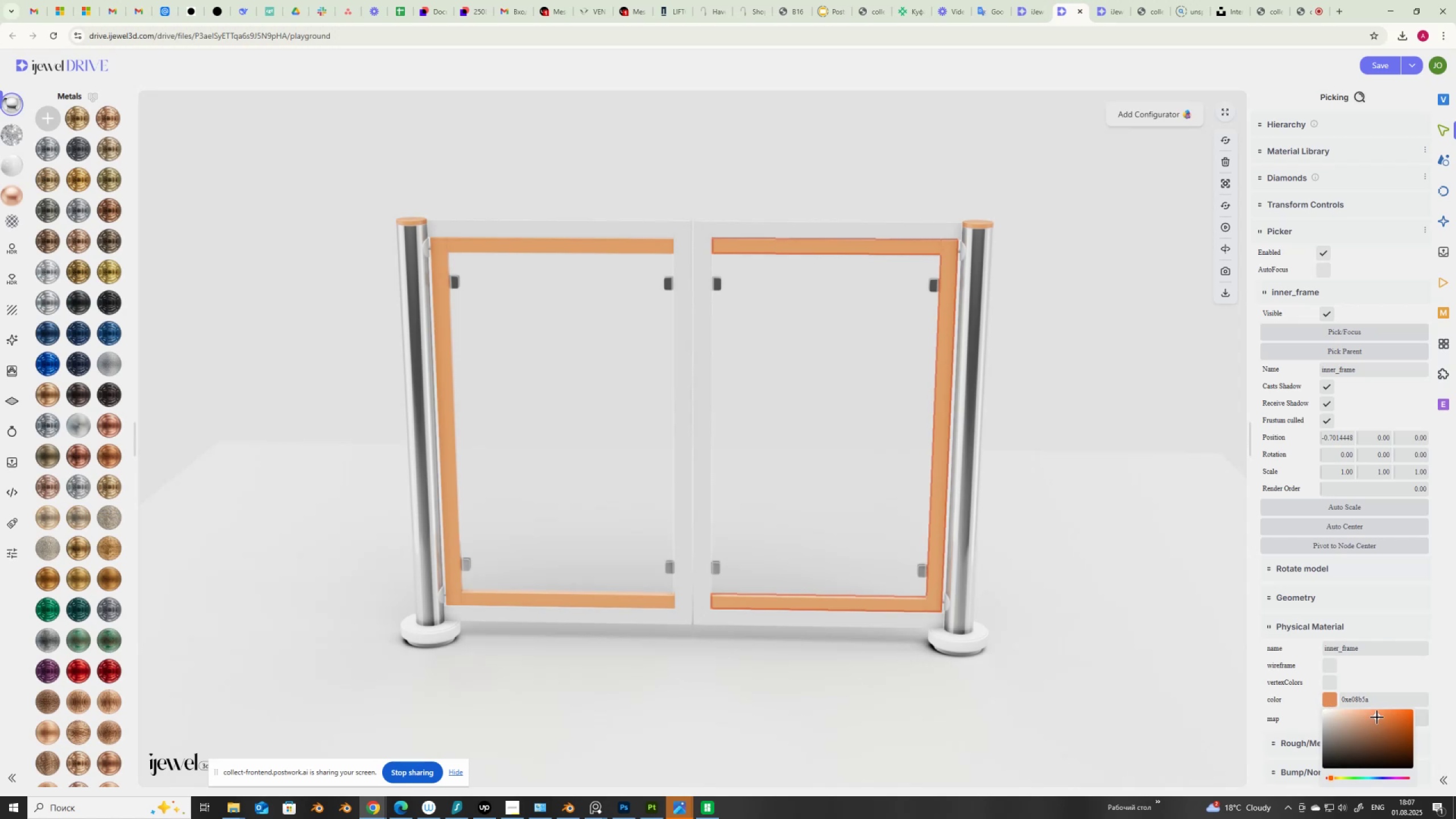 
left_click_drag(start_coordinate=[1377, 717], to_coordinate=[1306, 735])
 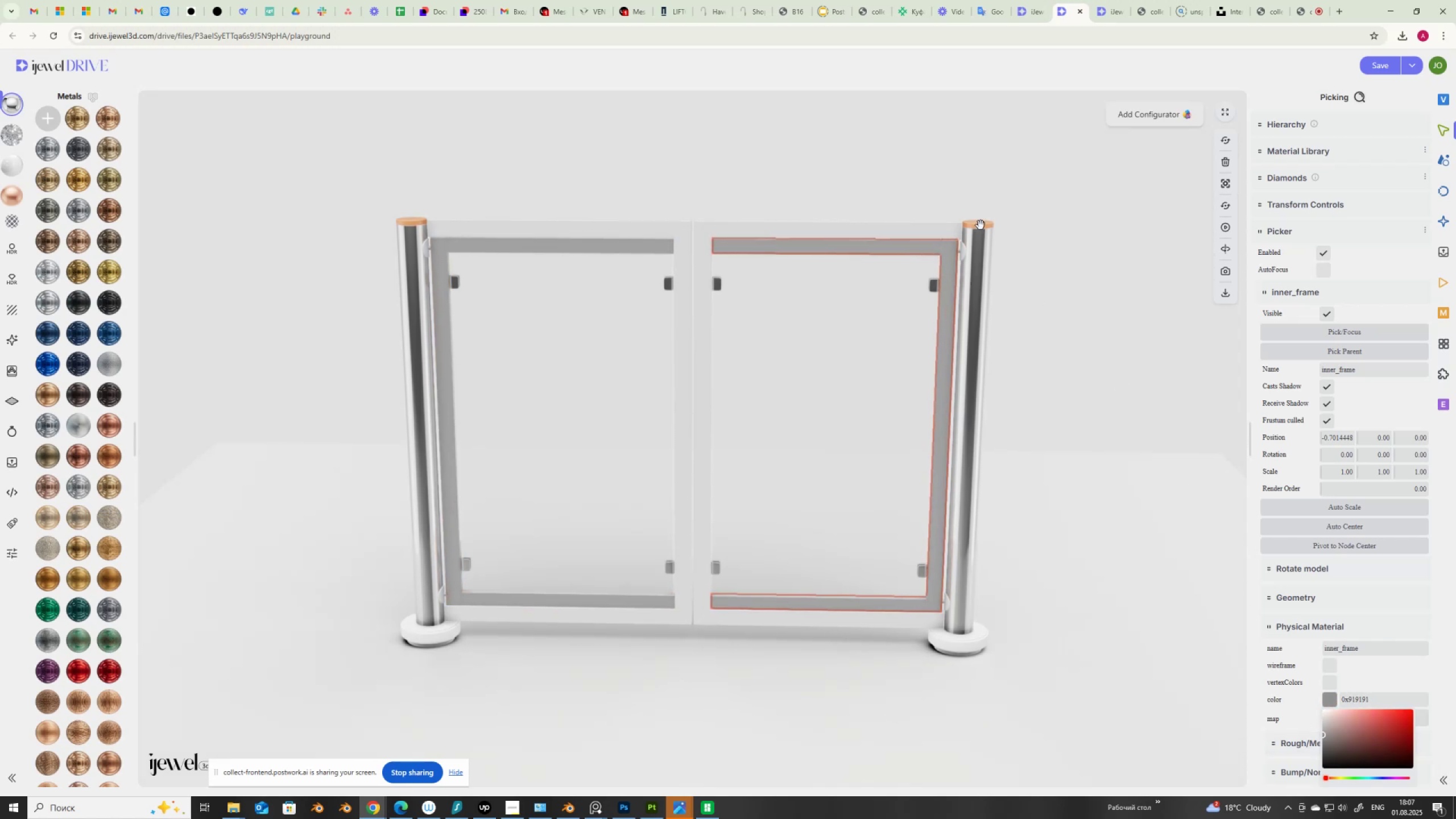 
left_click([982, 225])
 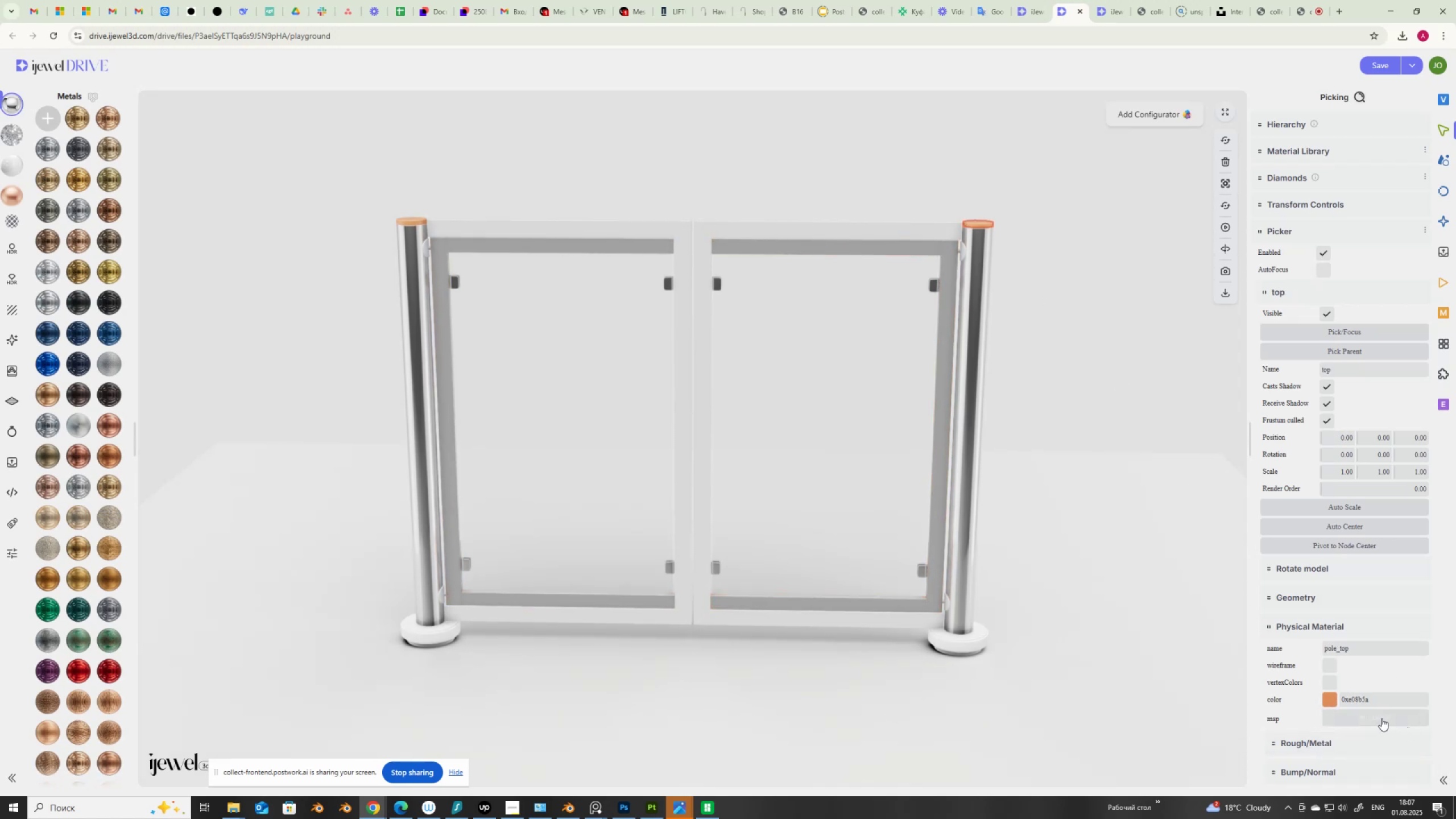 
left_click([1325, 704])
 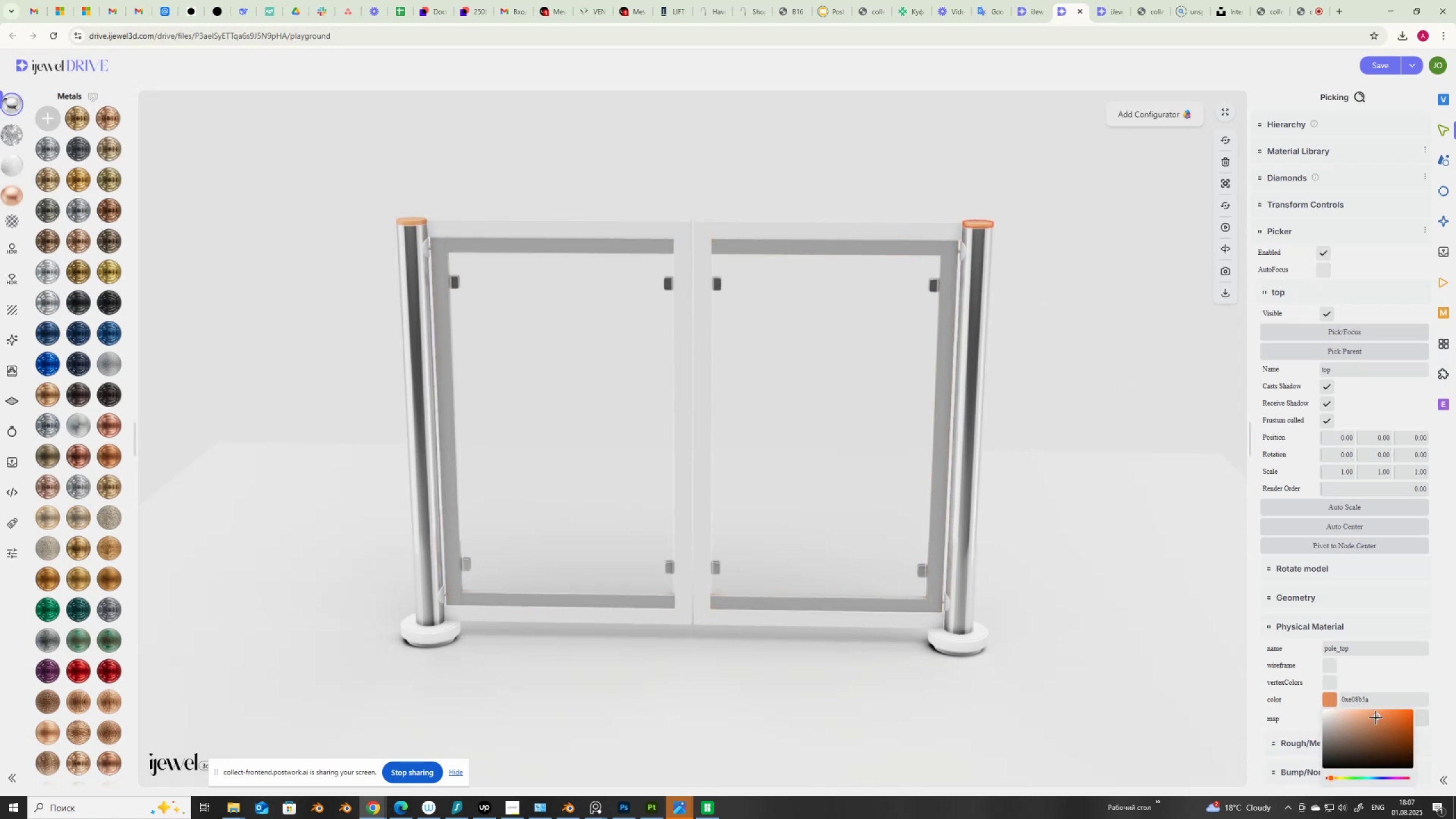 
left_click_drag(start_coordinate=[1376, 718], to_coordinate=[1295, 760])
 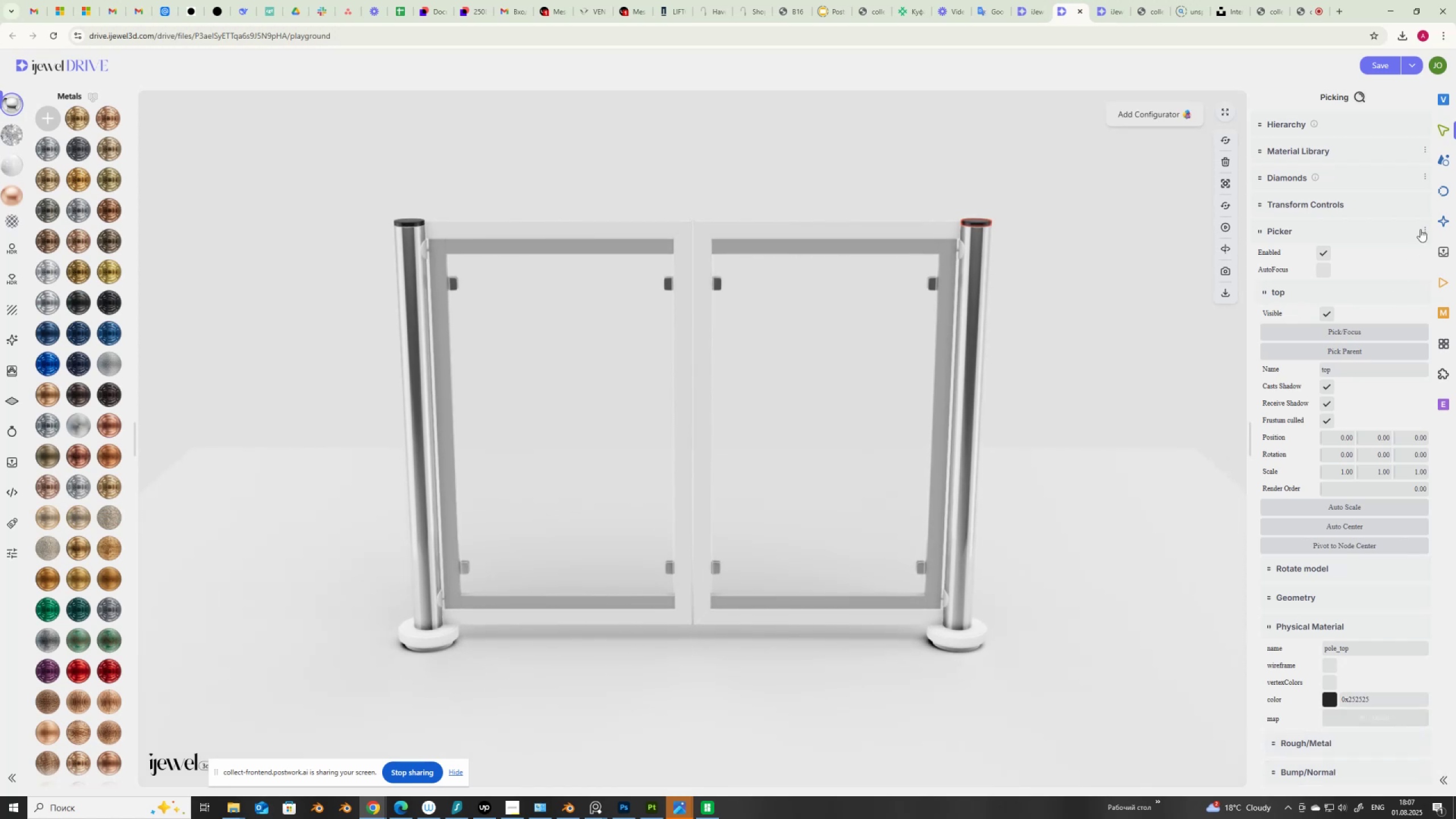 
left_click([1445, 158])
 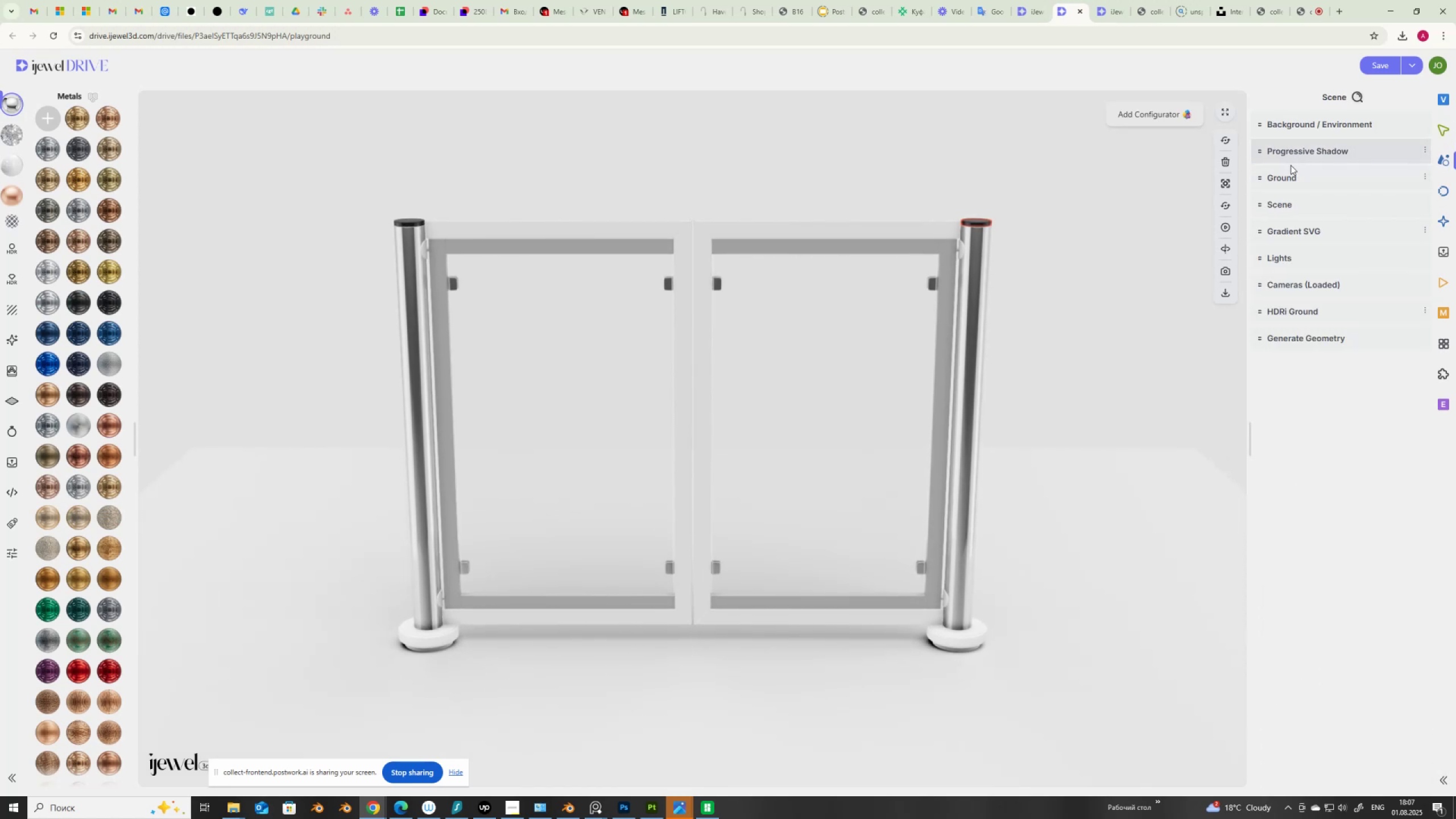 
left_click([1287, 175])
 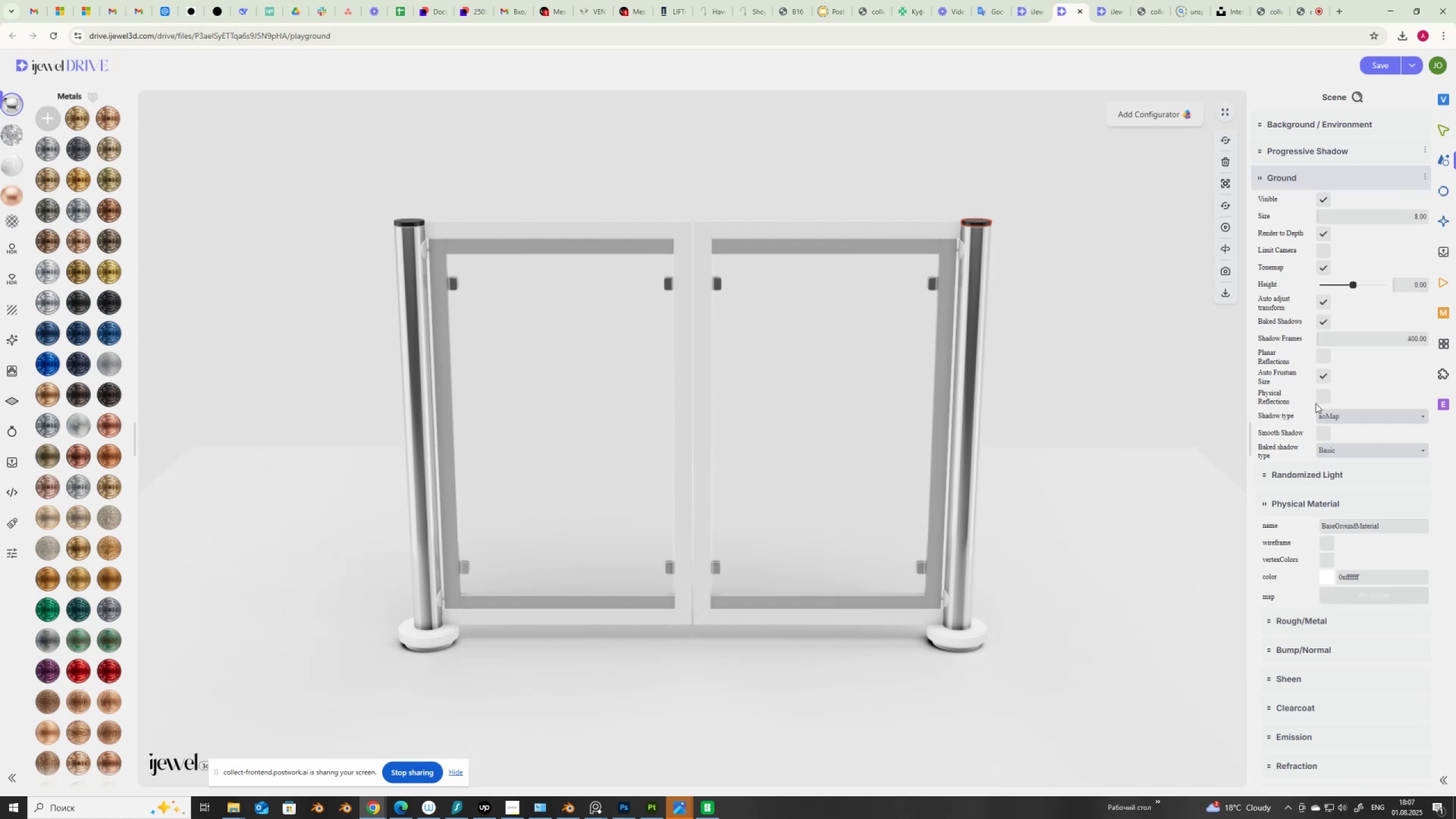 
wait(18.13)
 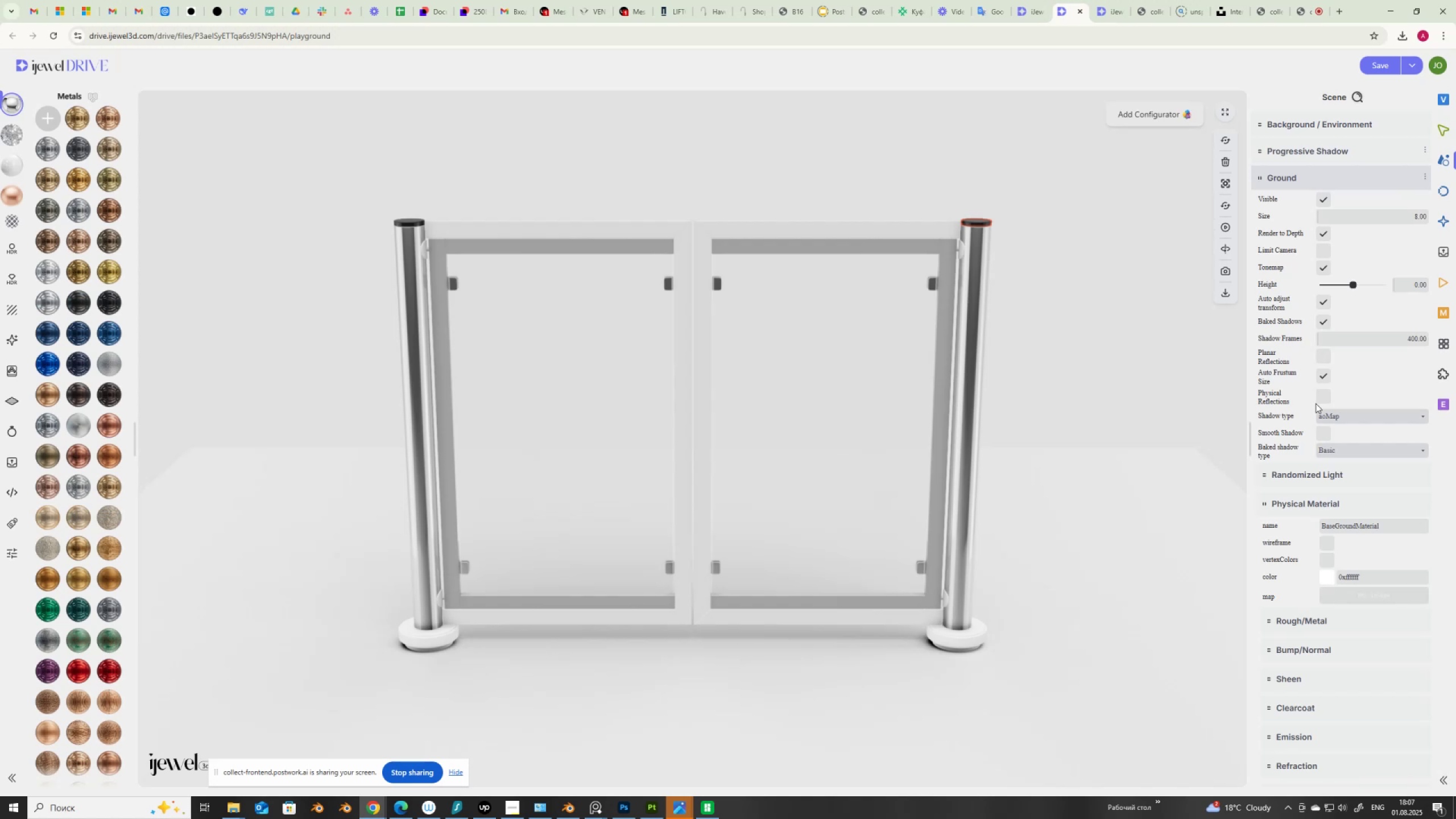 
scroll: coordinate [1361, 545], scroll_direction: up, amount: 1.0
 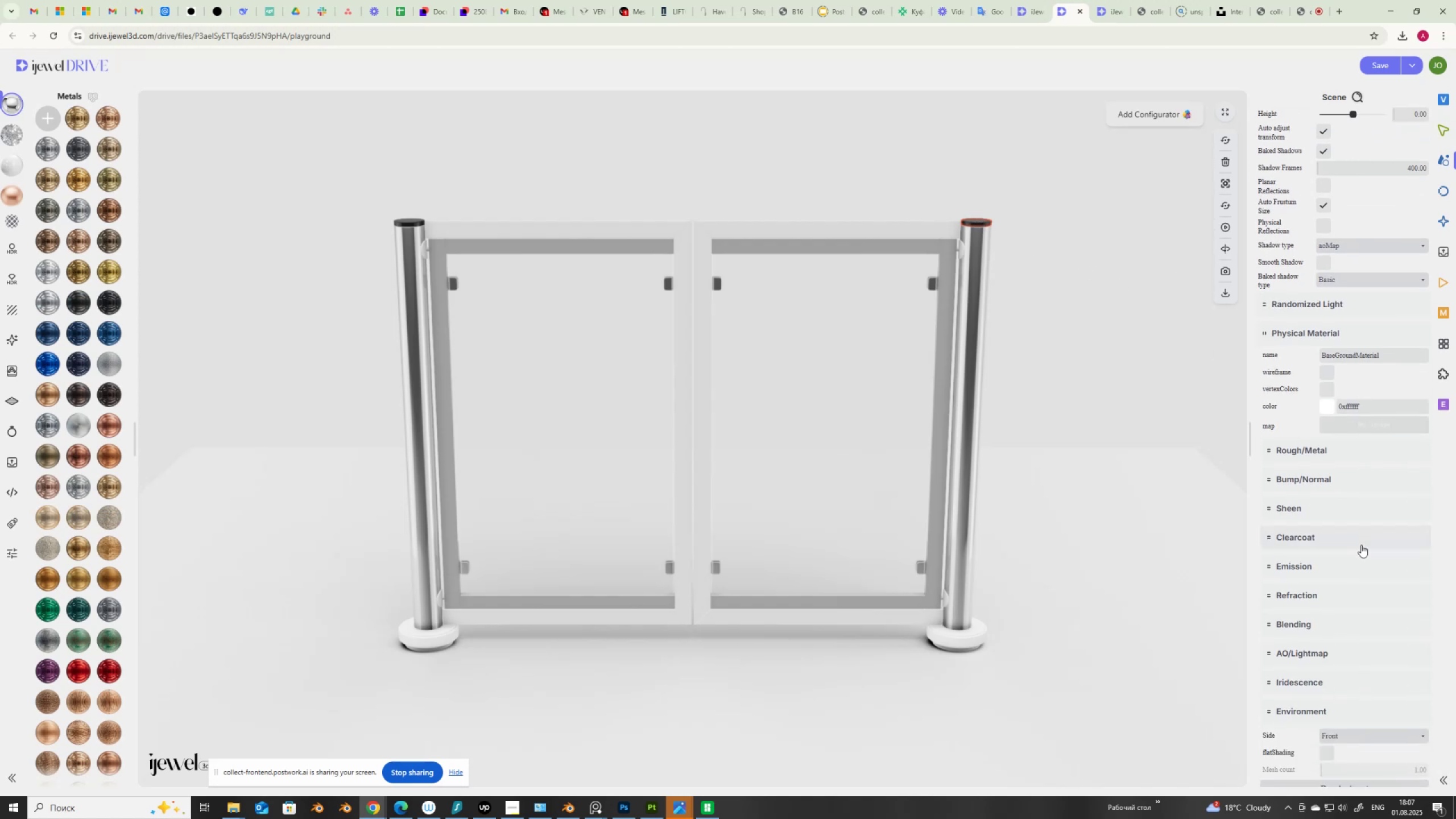 
scroll: coordinate [1361, 545], scroll_direction: down, amount: 2.0
 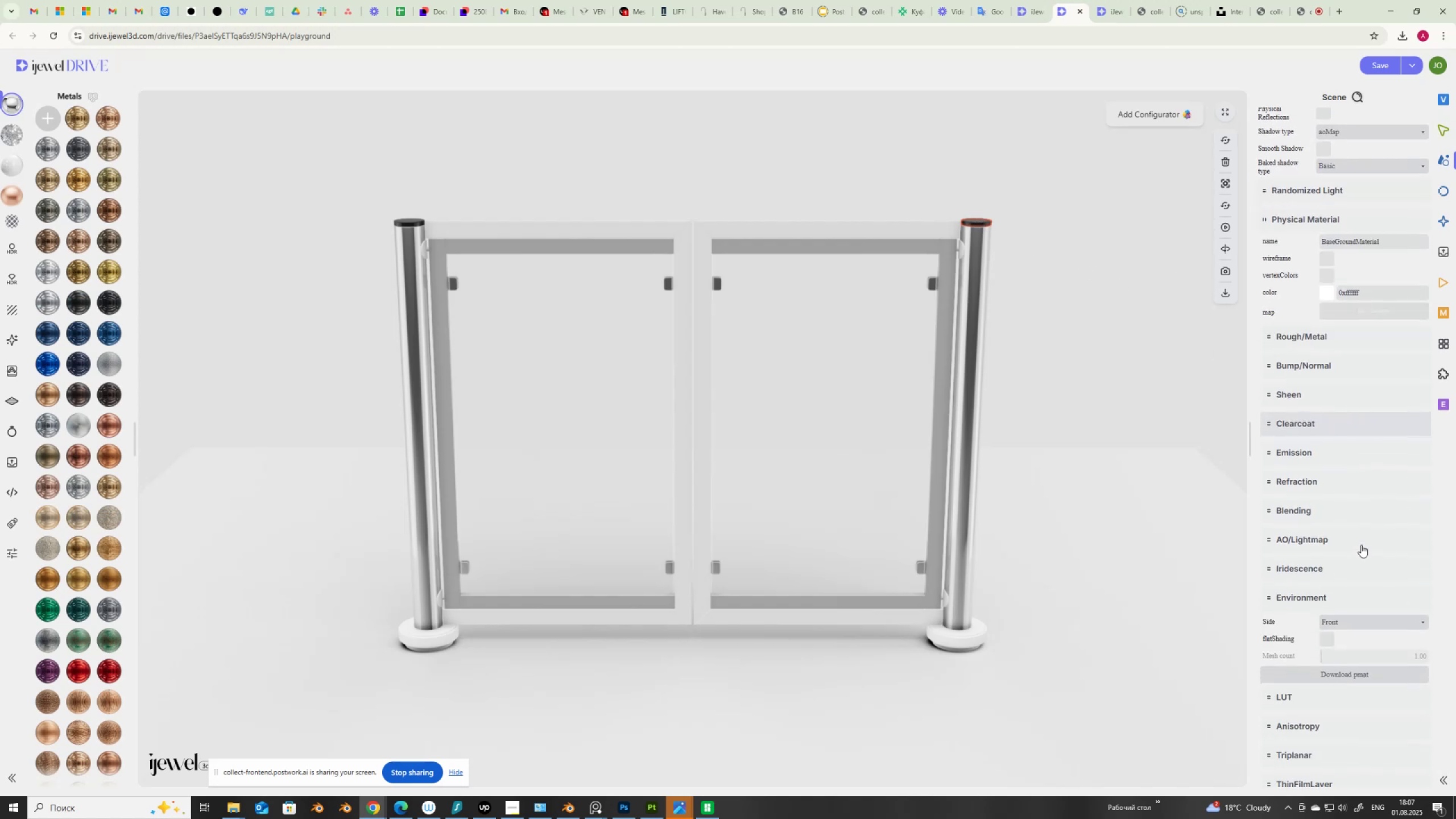 
scroll: coordinate [1361, 545], scroll_direction: up, amount: 4.0
 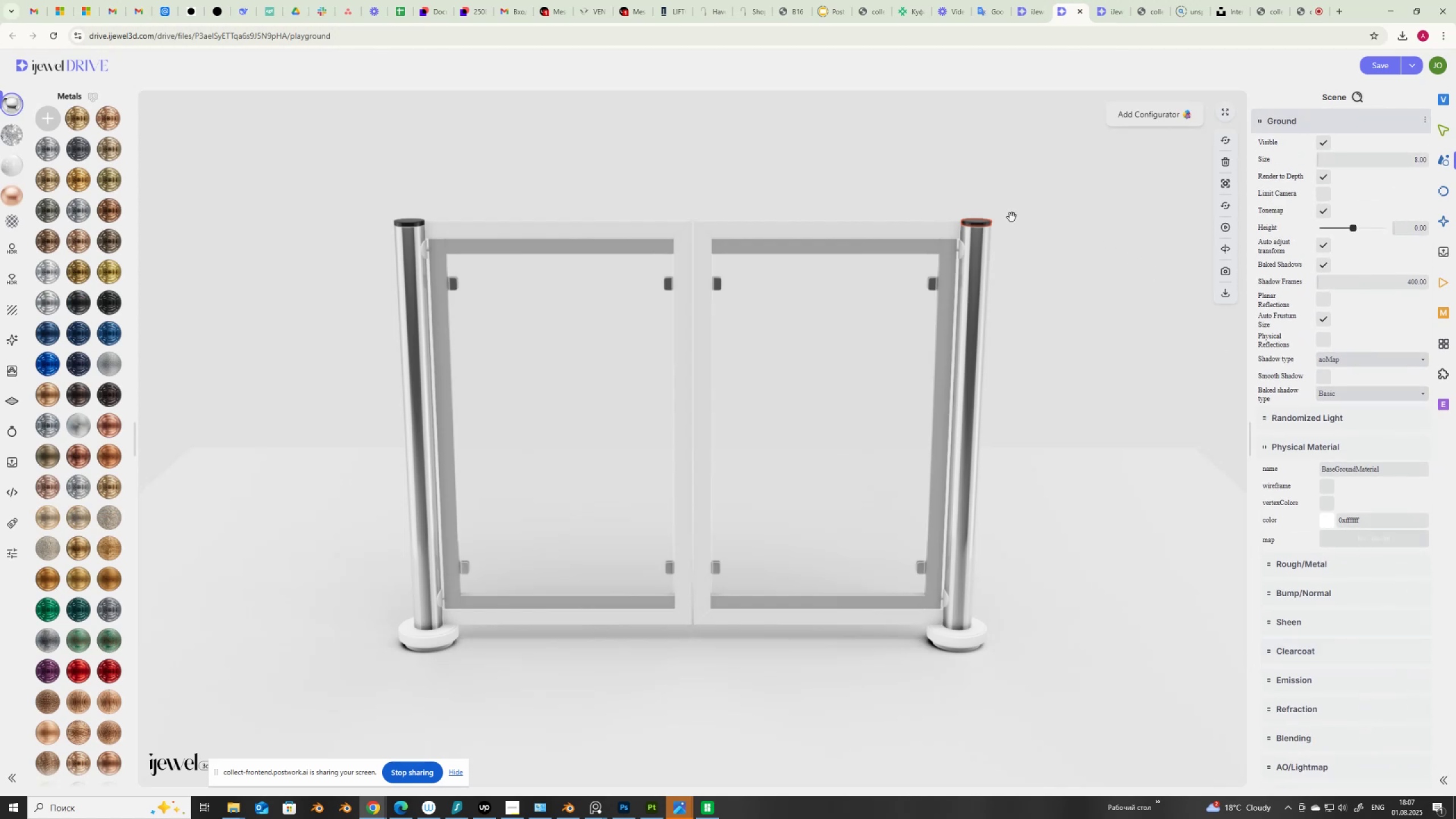 
left_click([983, 224])
 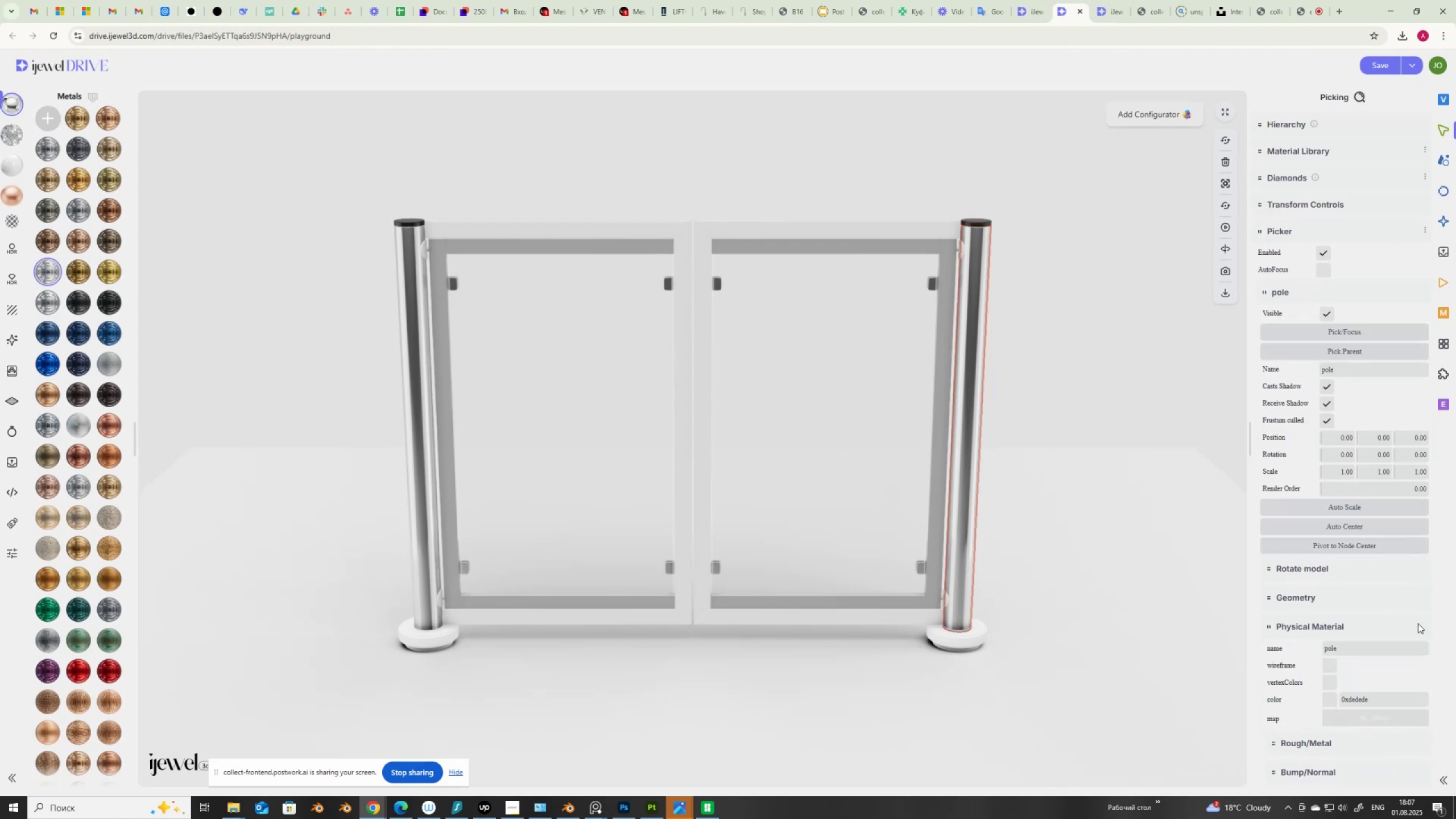 
scroll: coordinate [1342, 659], scroll_direction: down, amount: 7.0
 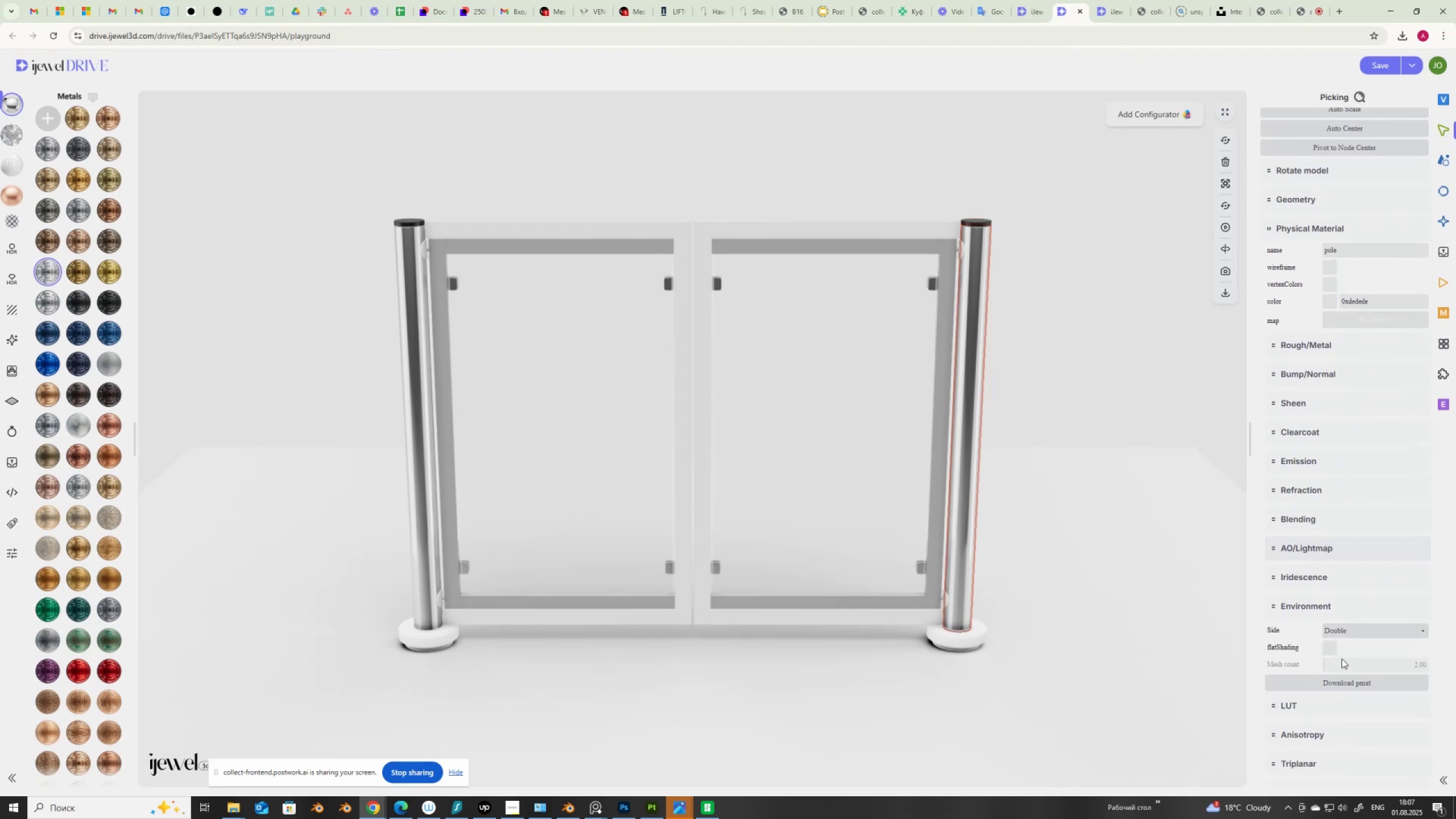 
scroll: coordinate [1342, 658], scroll_direction: up, amount: 3.0
 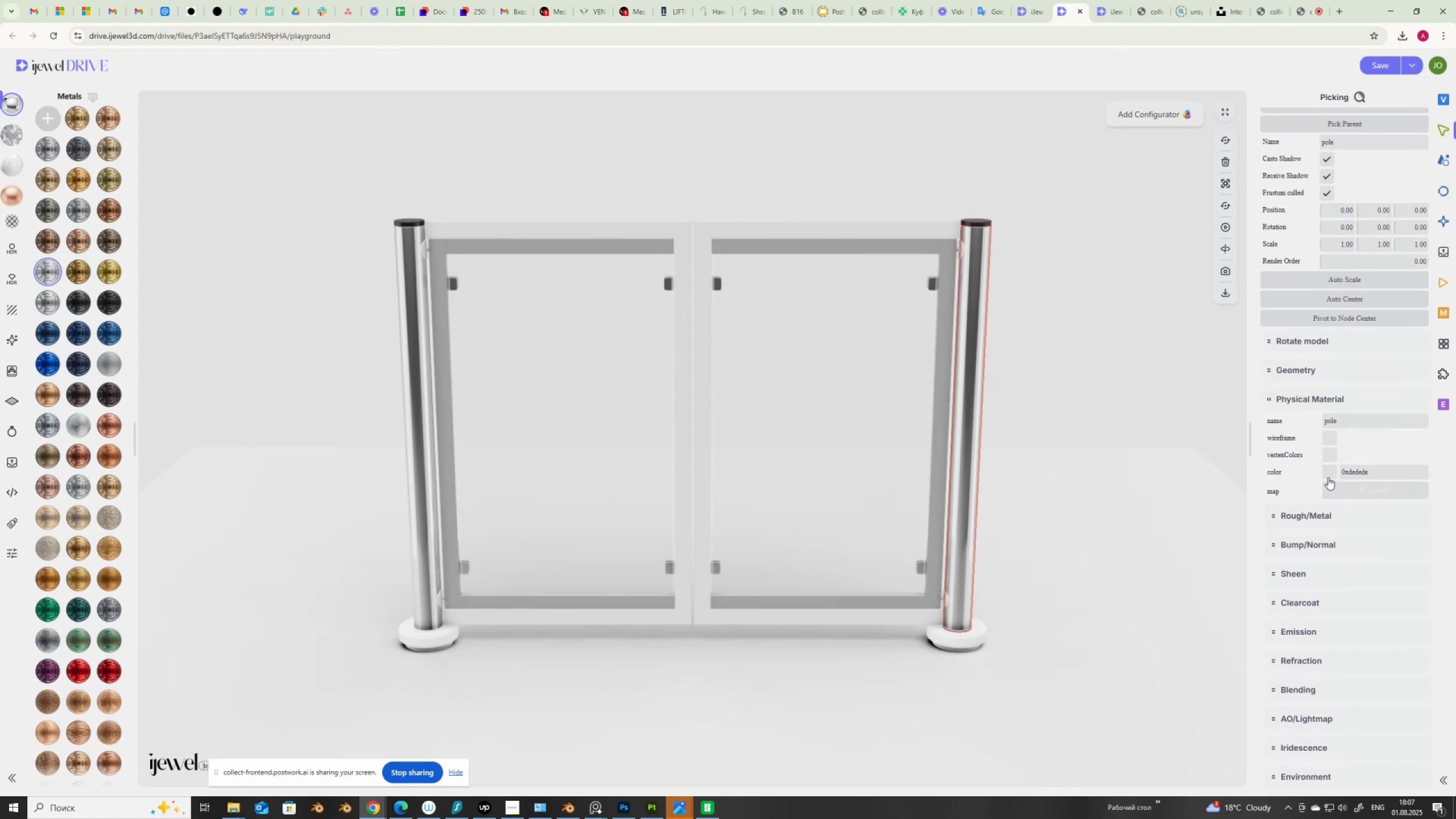 
left_click([1328, 477])
 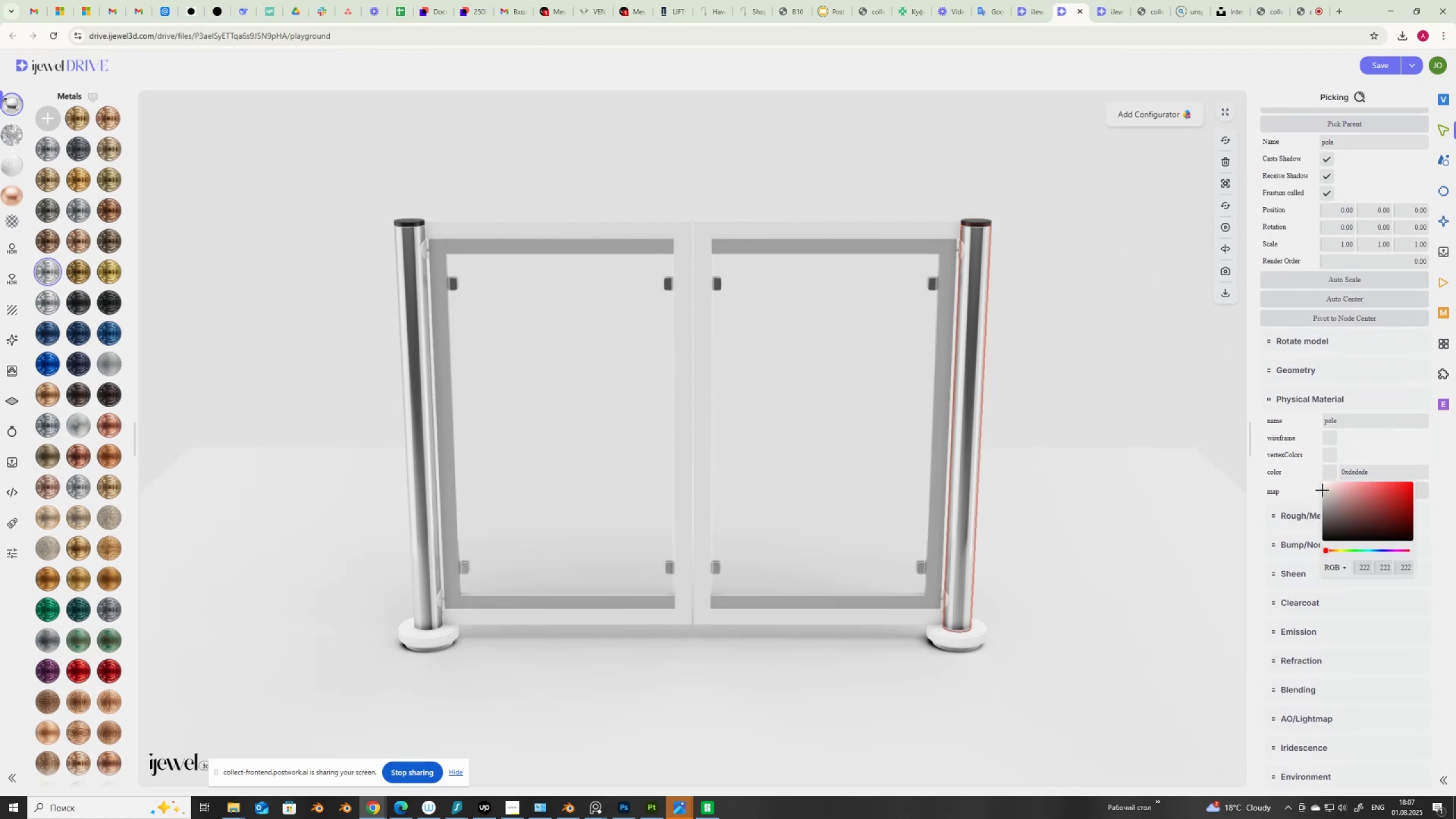 
left_click_drag(start_coordinate=[1322, 490], to_coordinate=[1312, 490])
 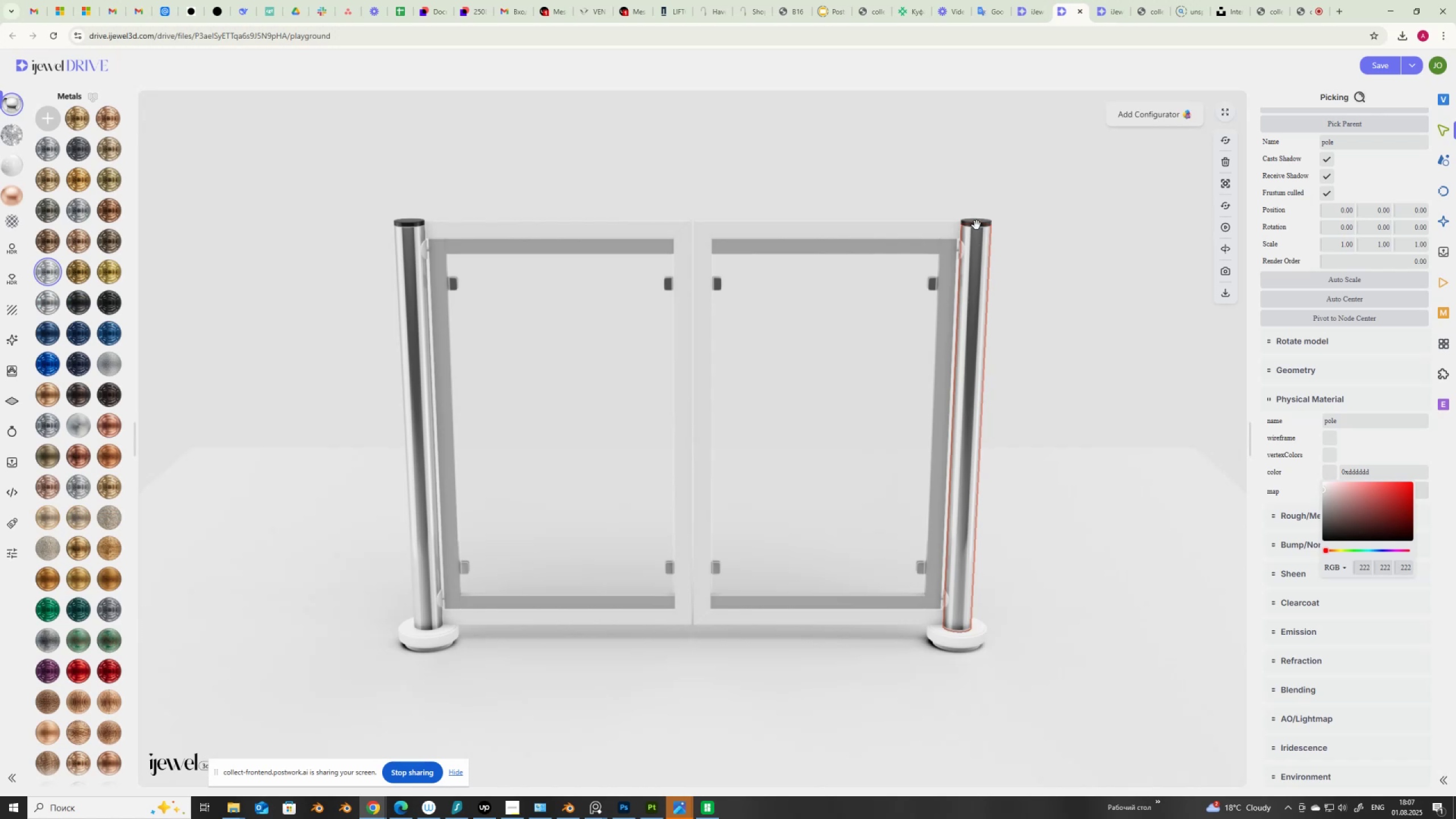 
left_click([977, 225])
 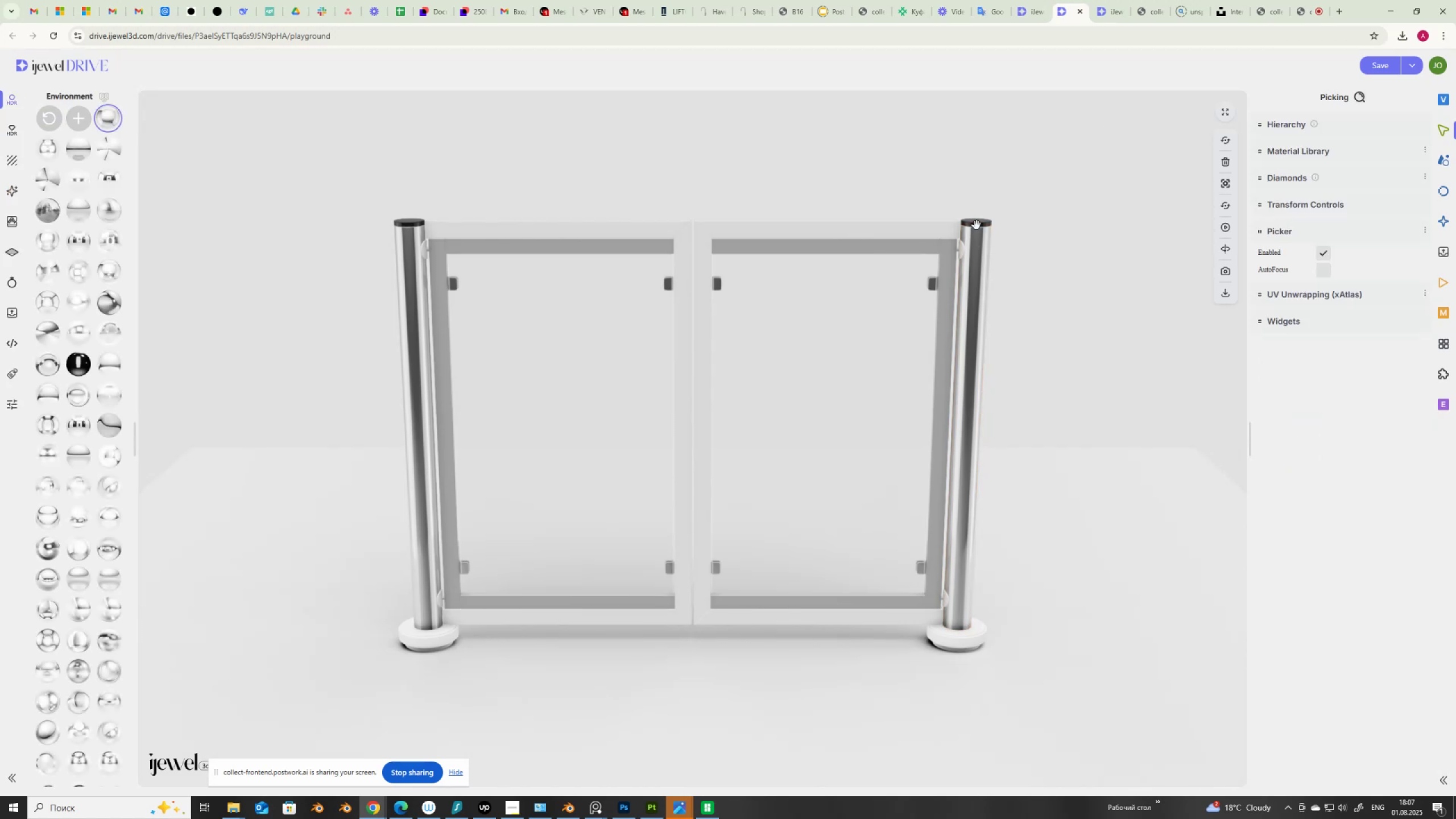 
left_click([977, 225])
 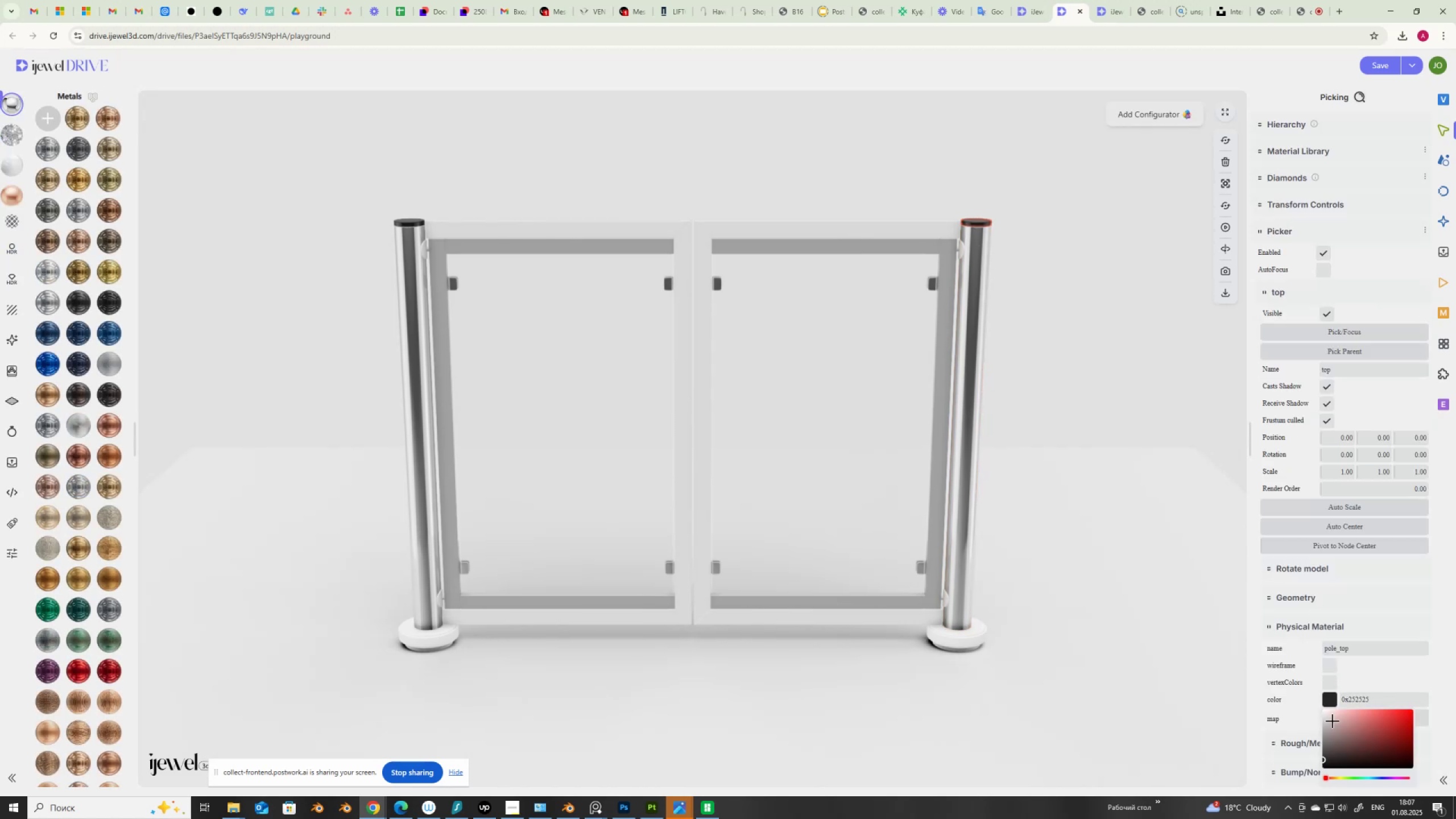 
left_click_drag(start_coordinate=[1325, 758], to_coordinate=[1297, 720])
 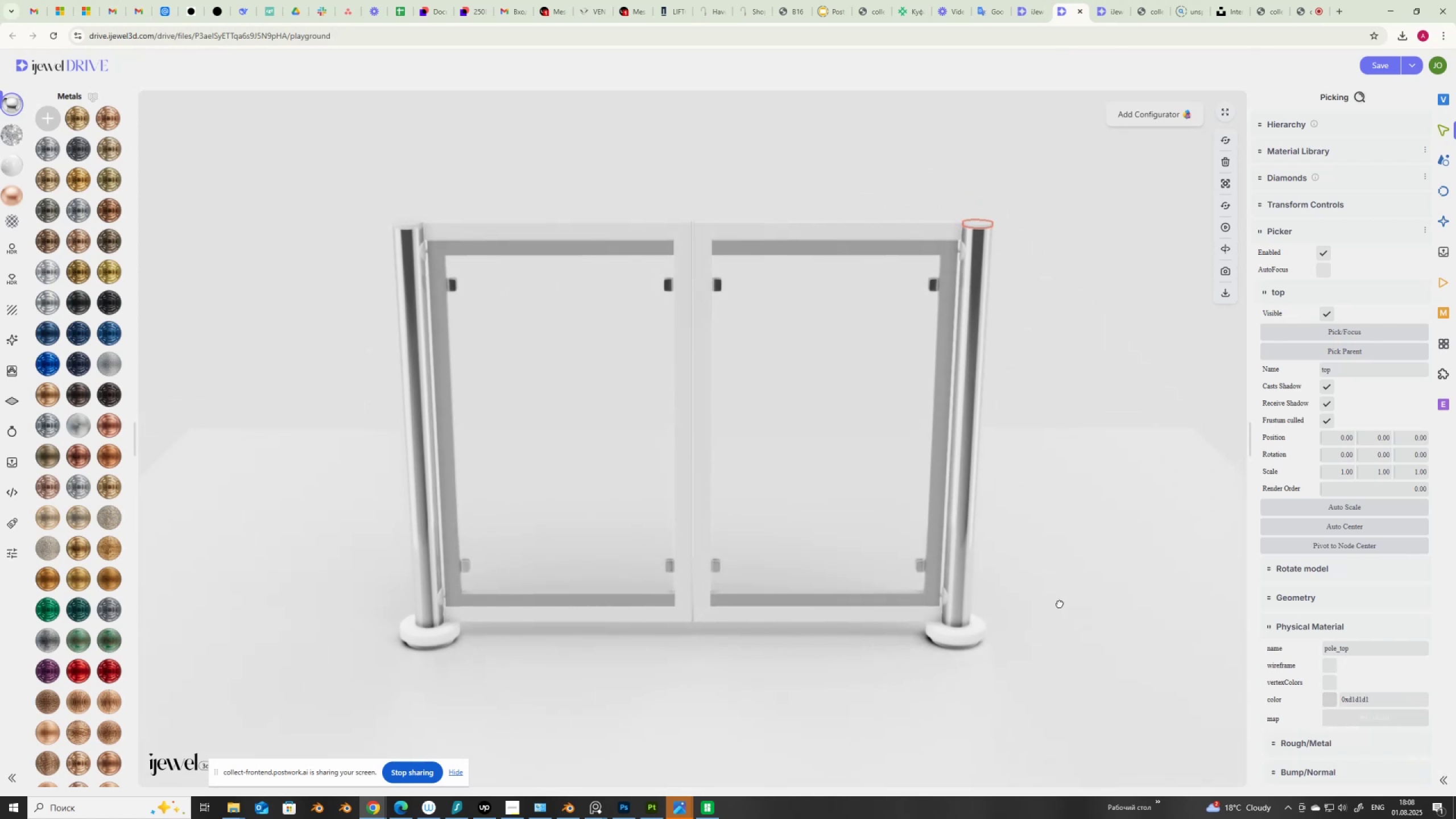 
wait(11.89)
 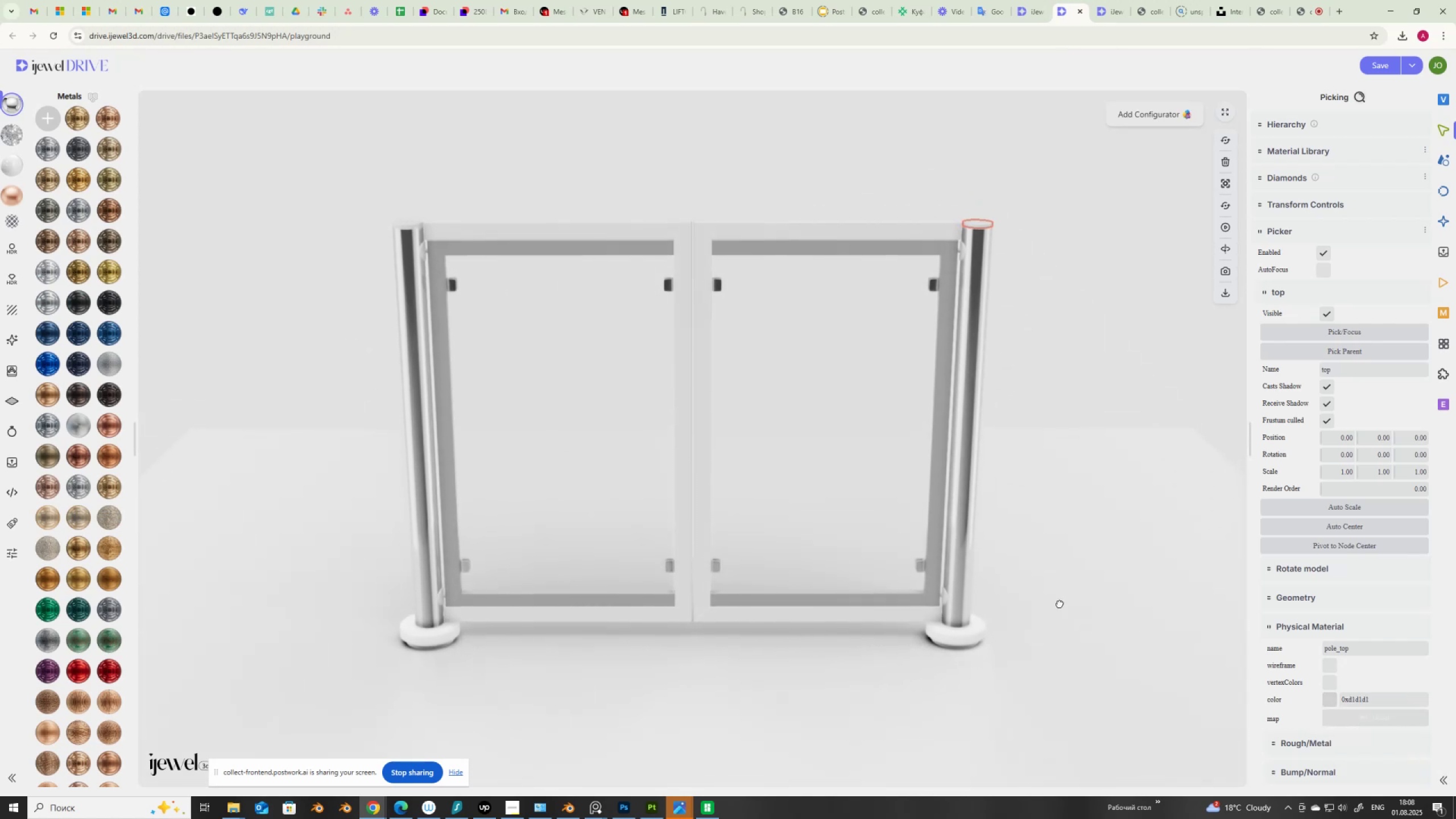 
left_click([1443, 101])
 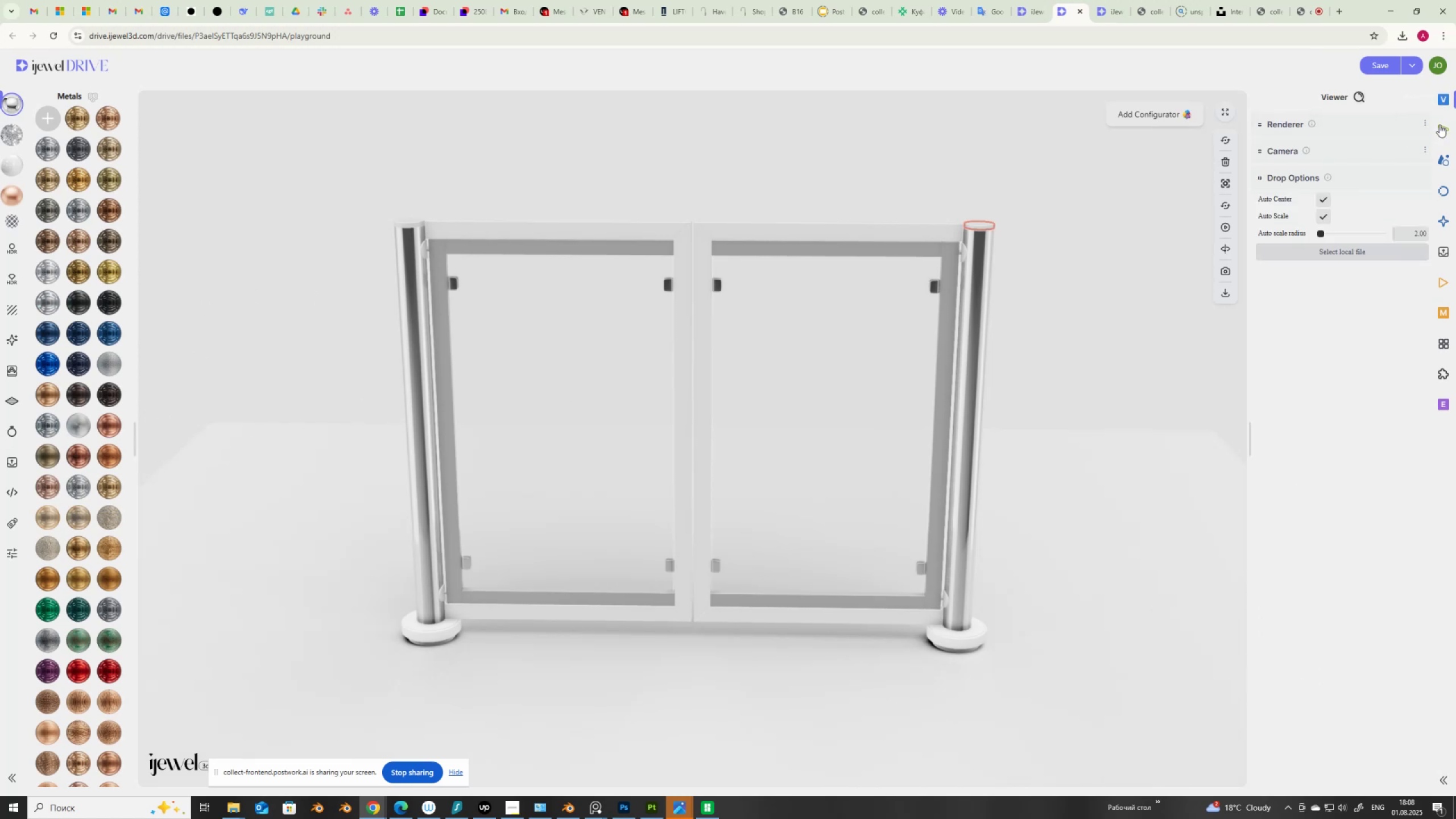 
left_click([1440, 125])
 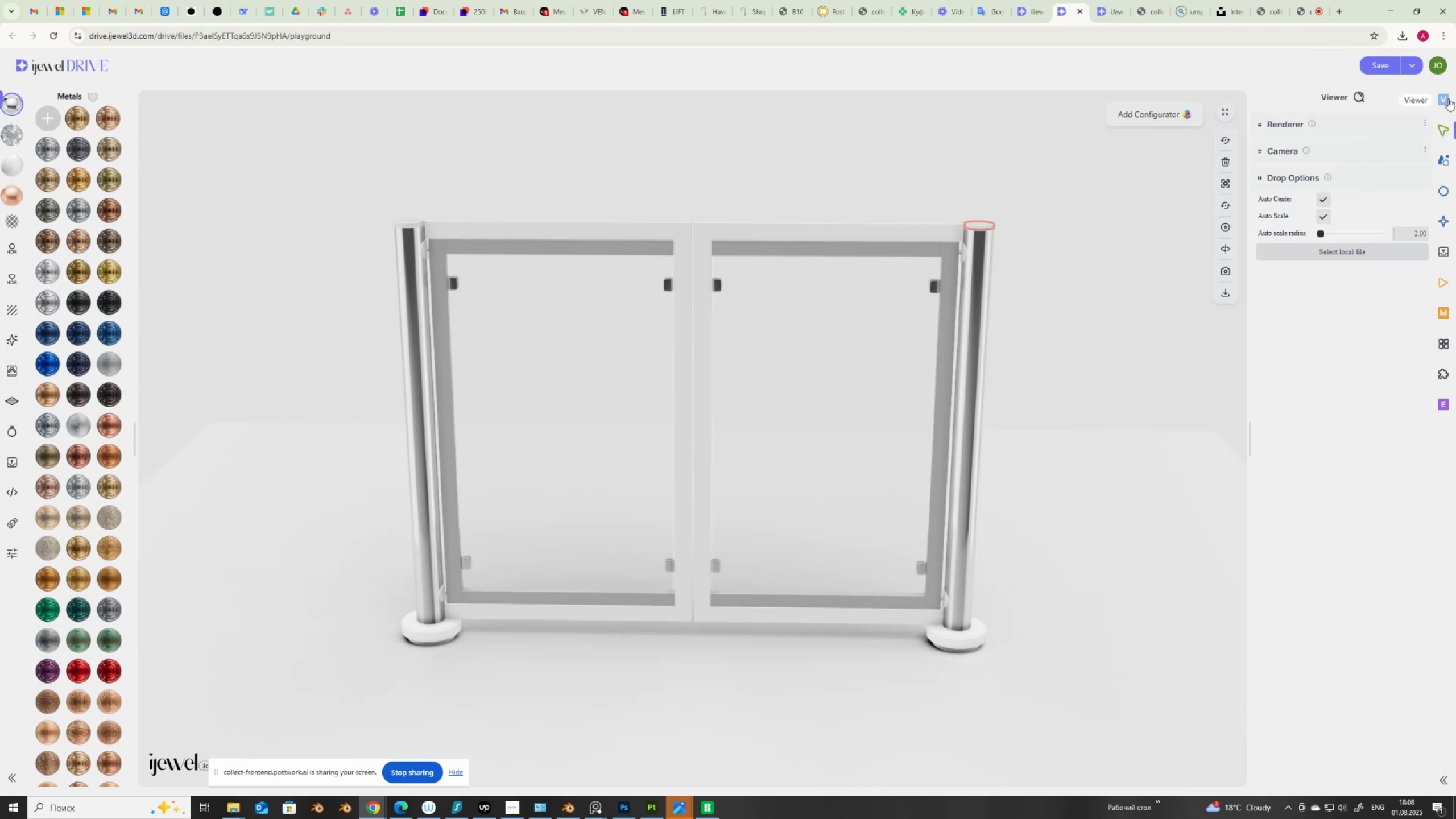 
left_click([1277, 152])
 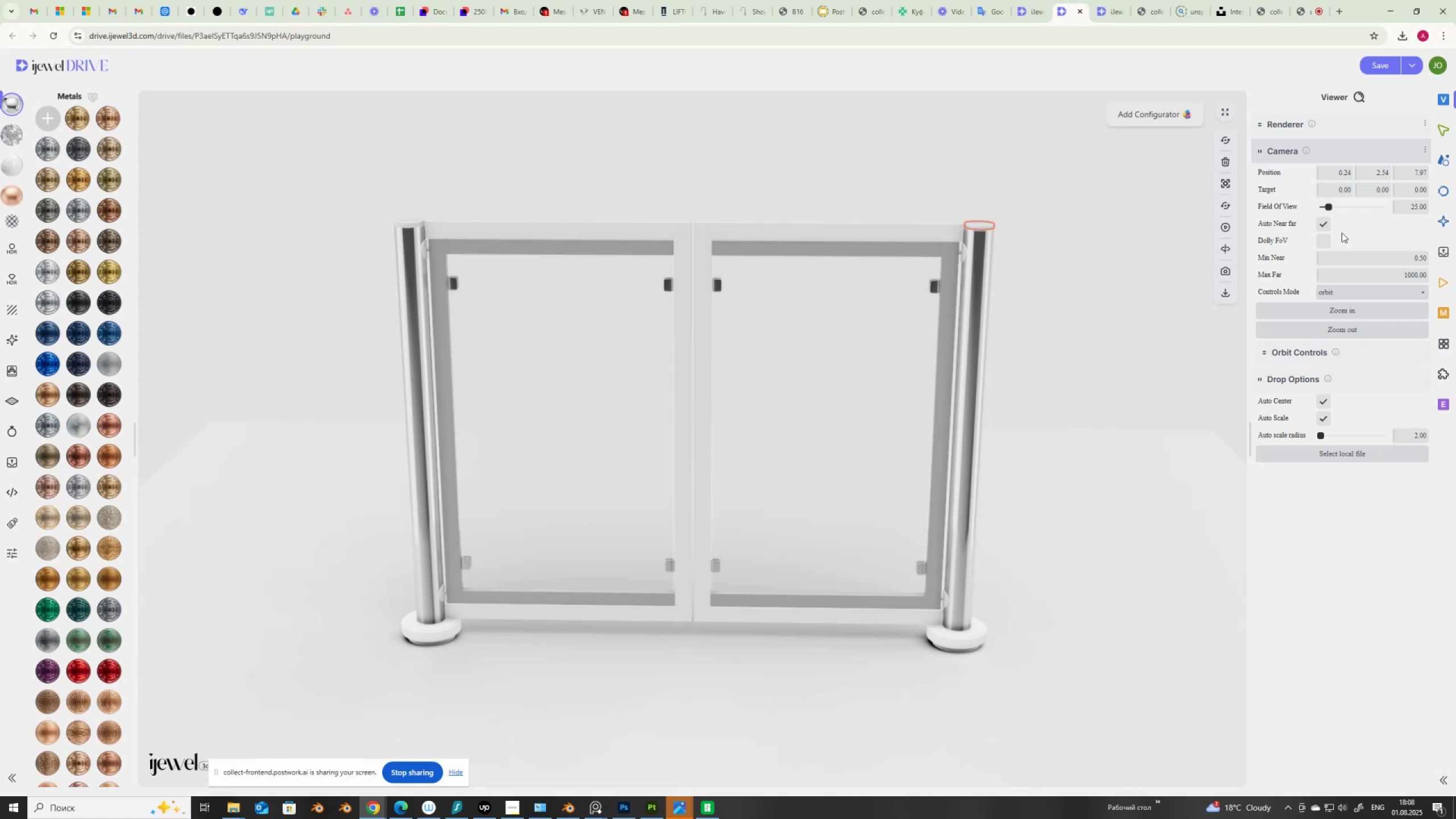 
wait(6.9)
 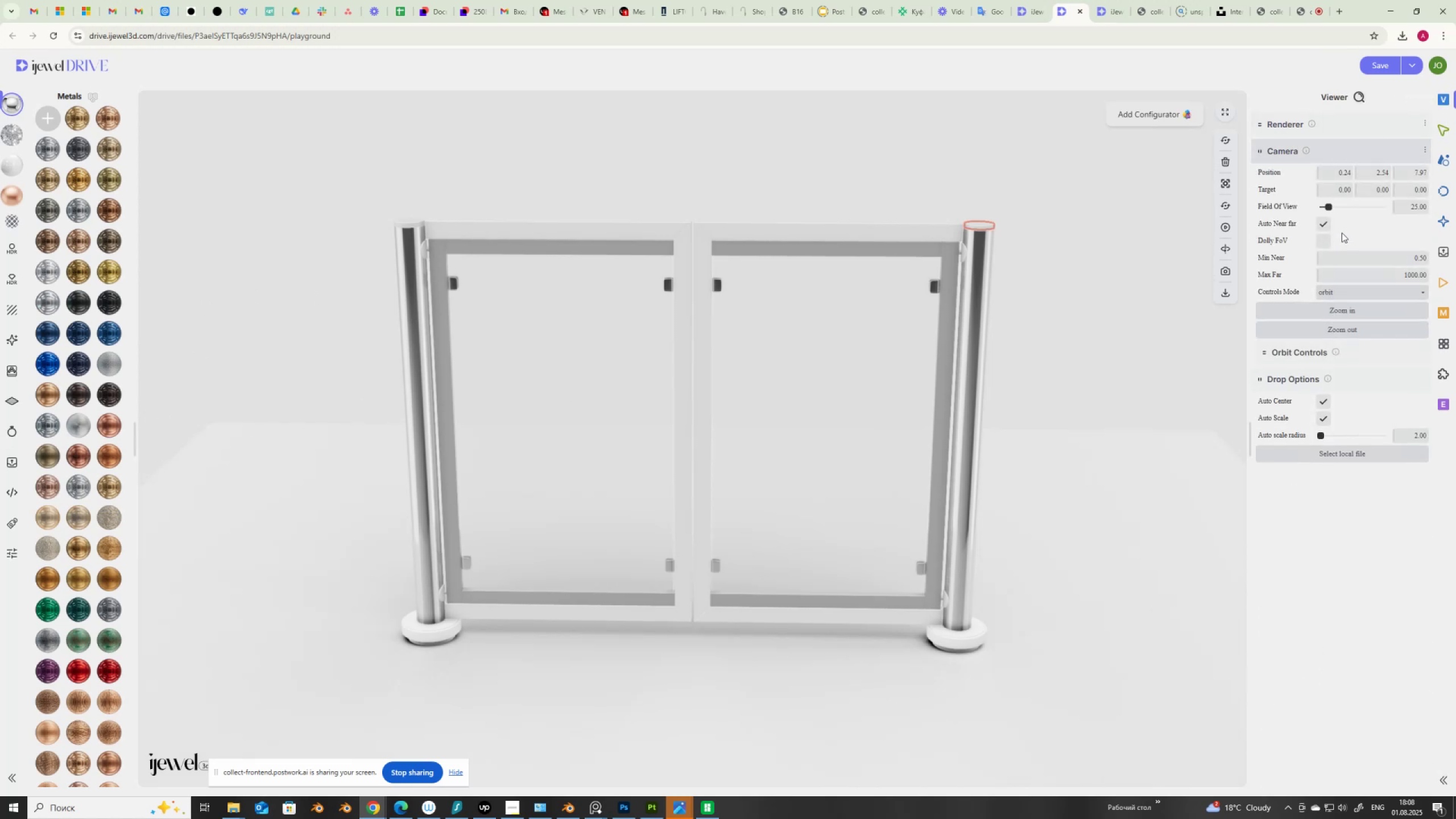 
left_click_drag(start_coordinate=[1408, 208], to_coordinate=[1438, 215])
 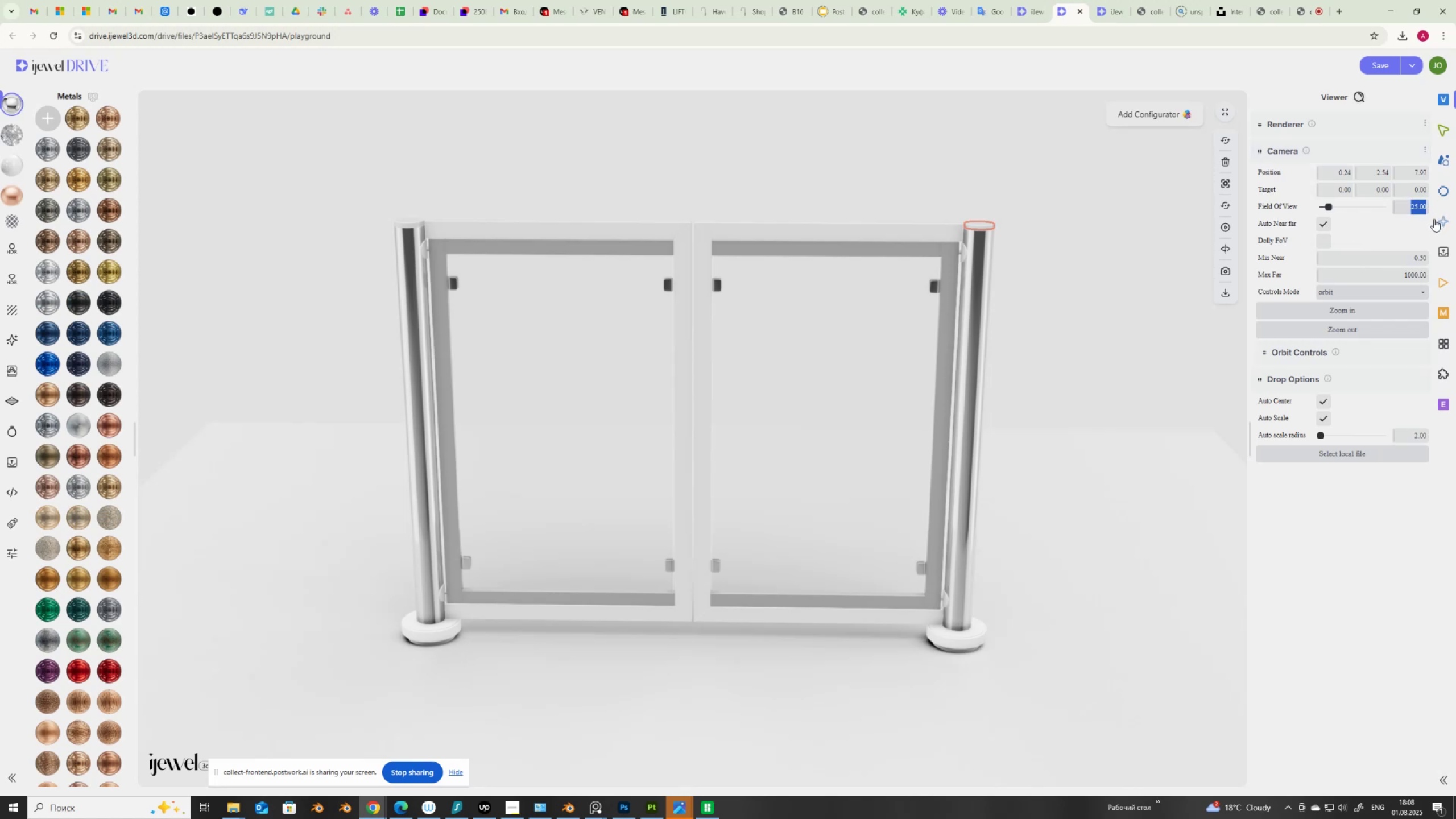 
key(Numpad5)
 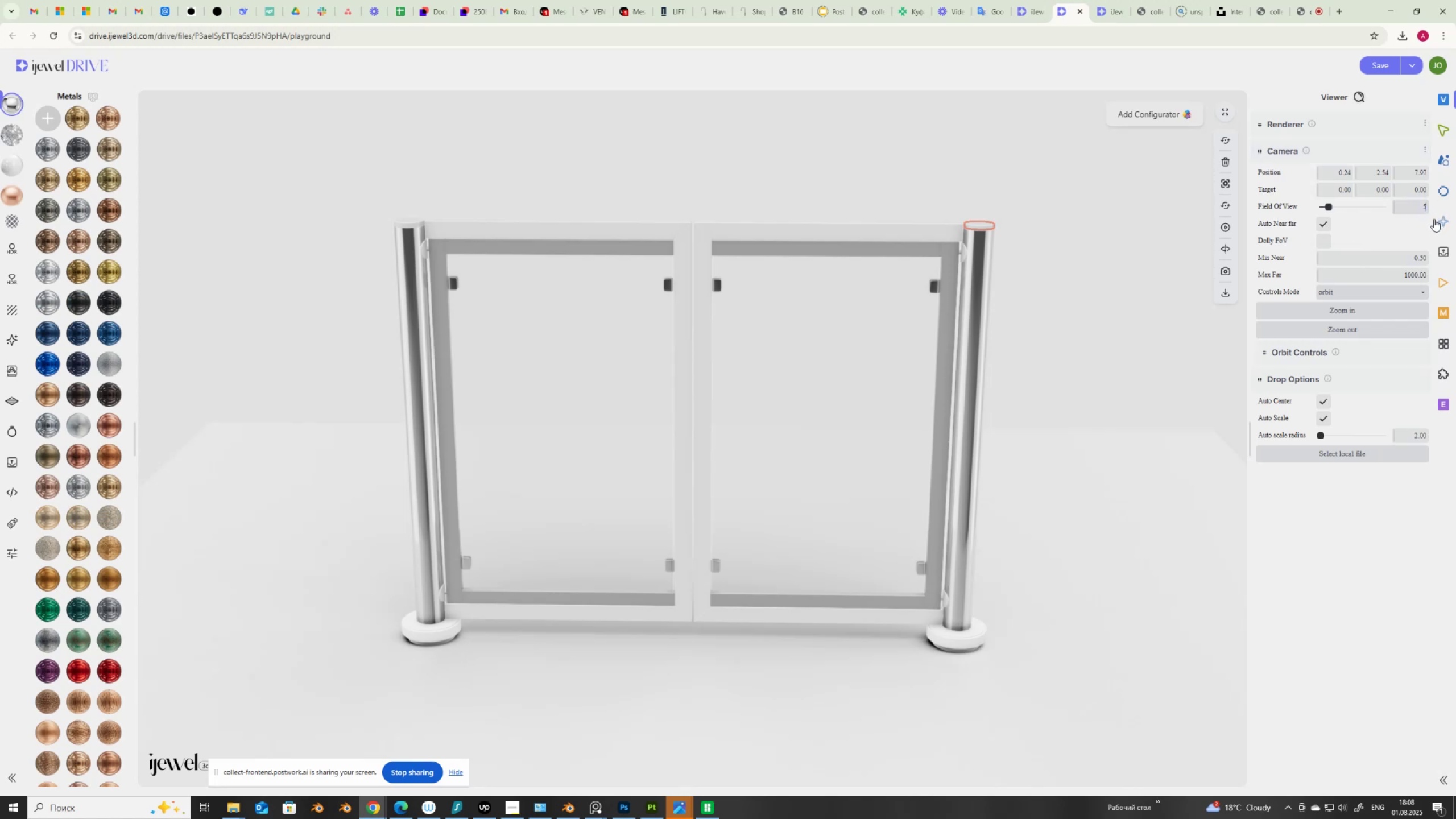 
key(NumpadEnter)
 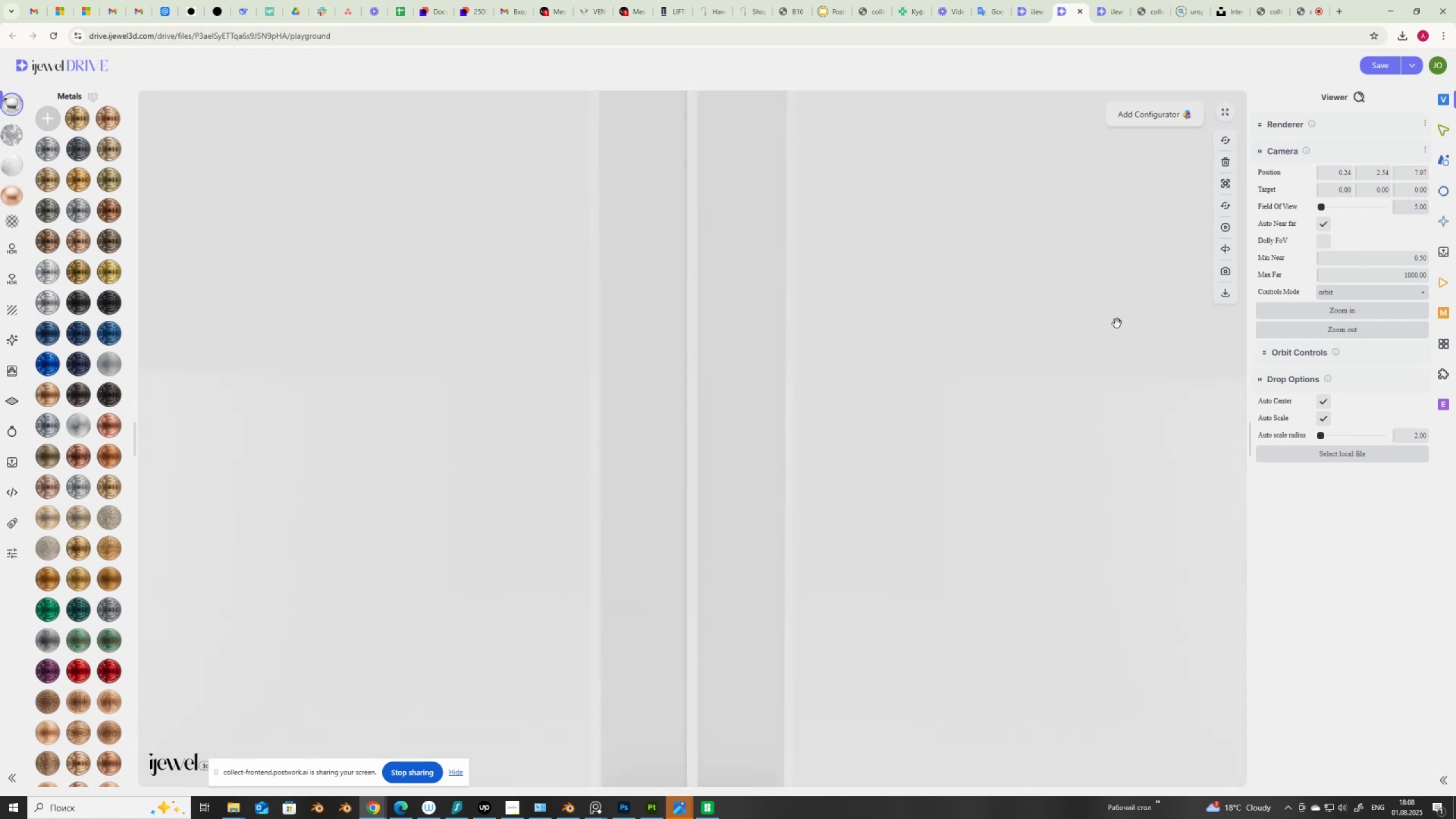 
scroll: coordinate [836, 419], scroll_direction: down, amount: 31.0
 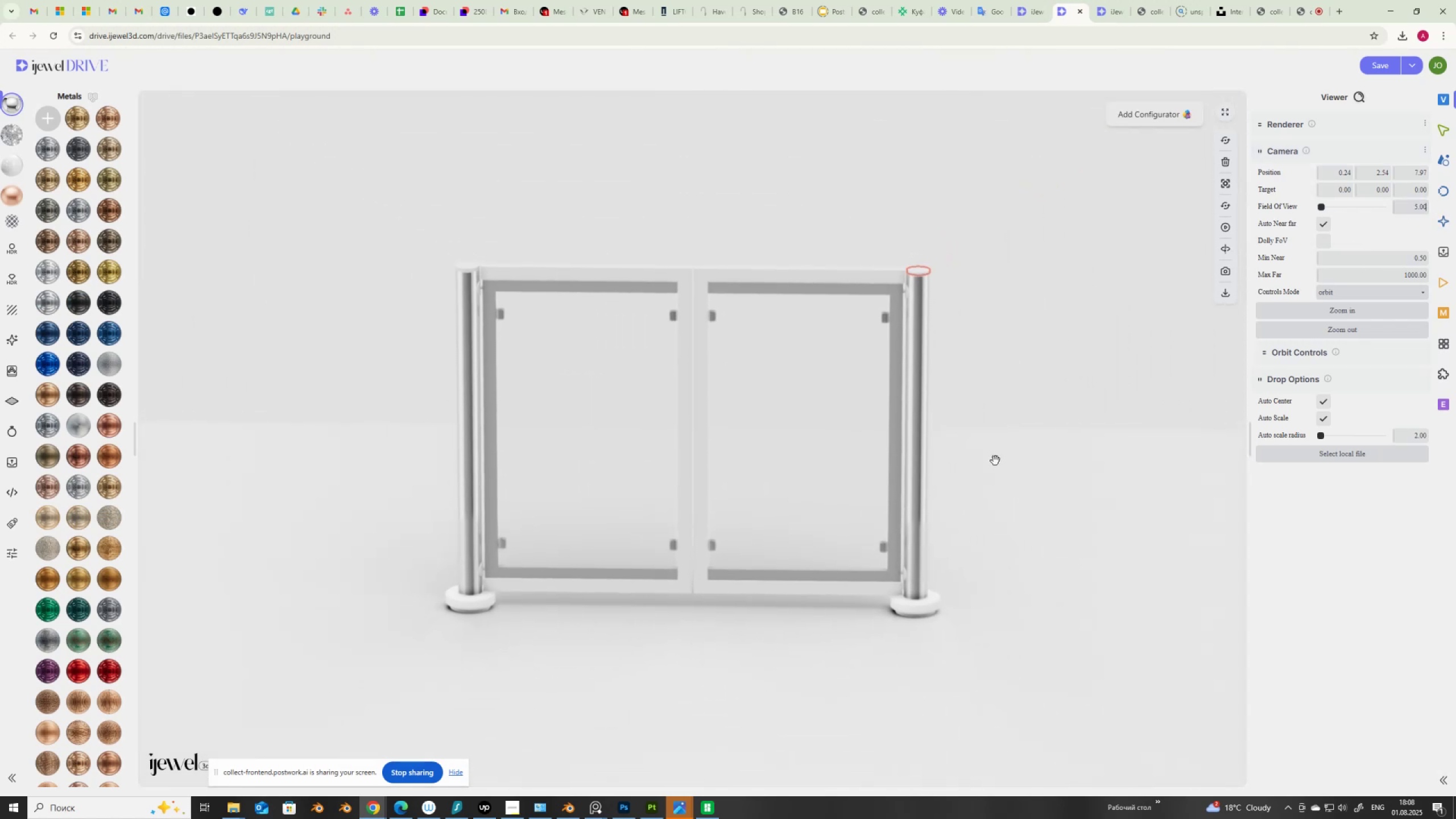 
left_click_drag(start_coordinate=[996, 466], to_coordinate=[998, 470])
 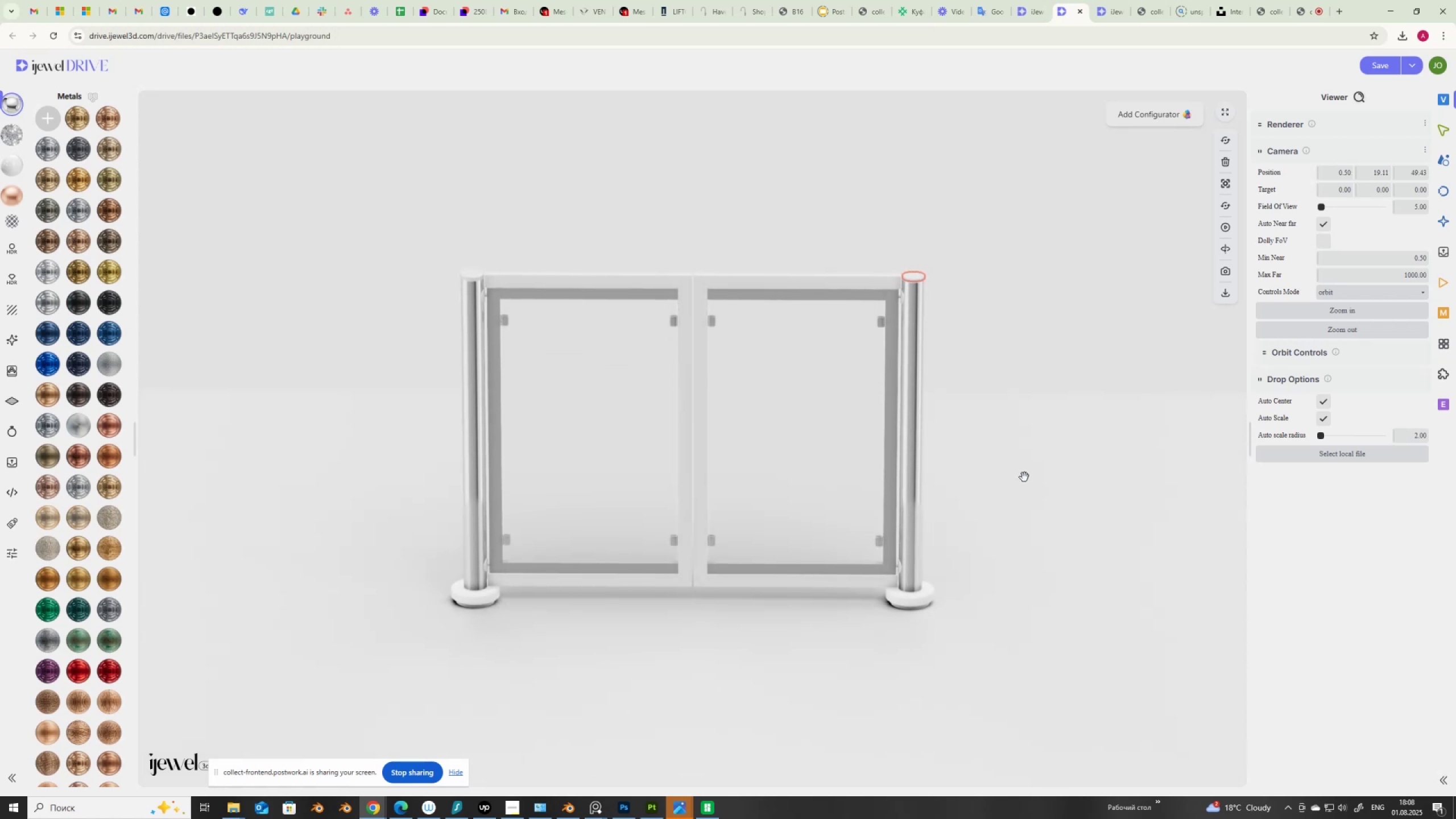 
left_click([1024, 477])
 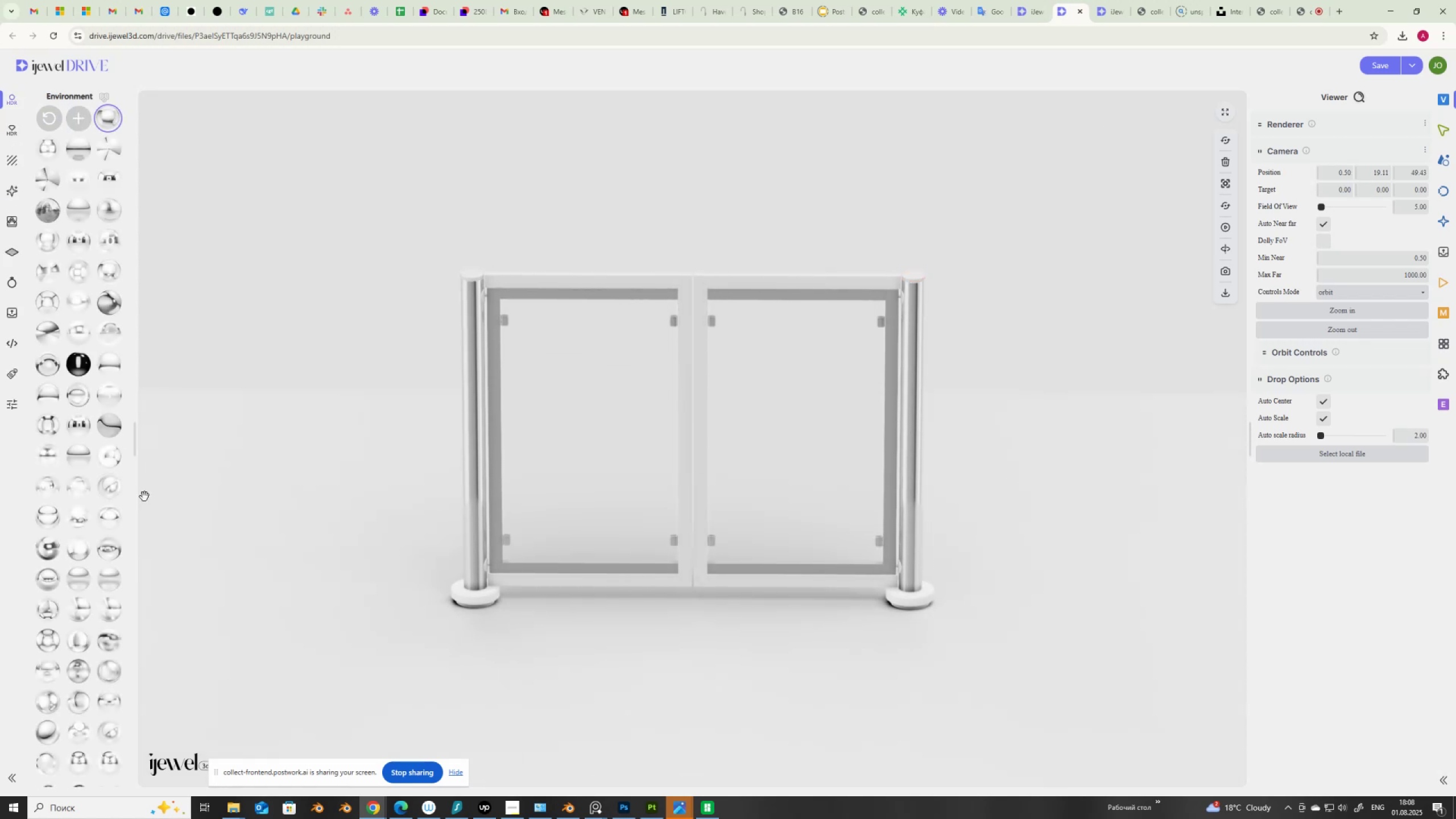 
left_click([106, 453])
 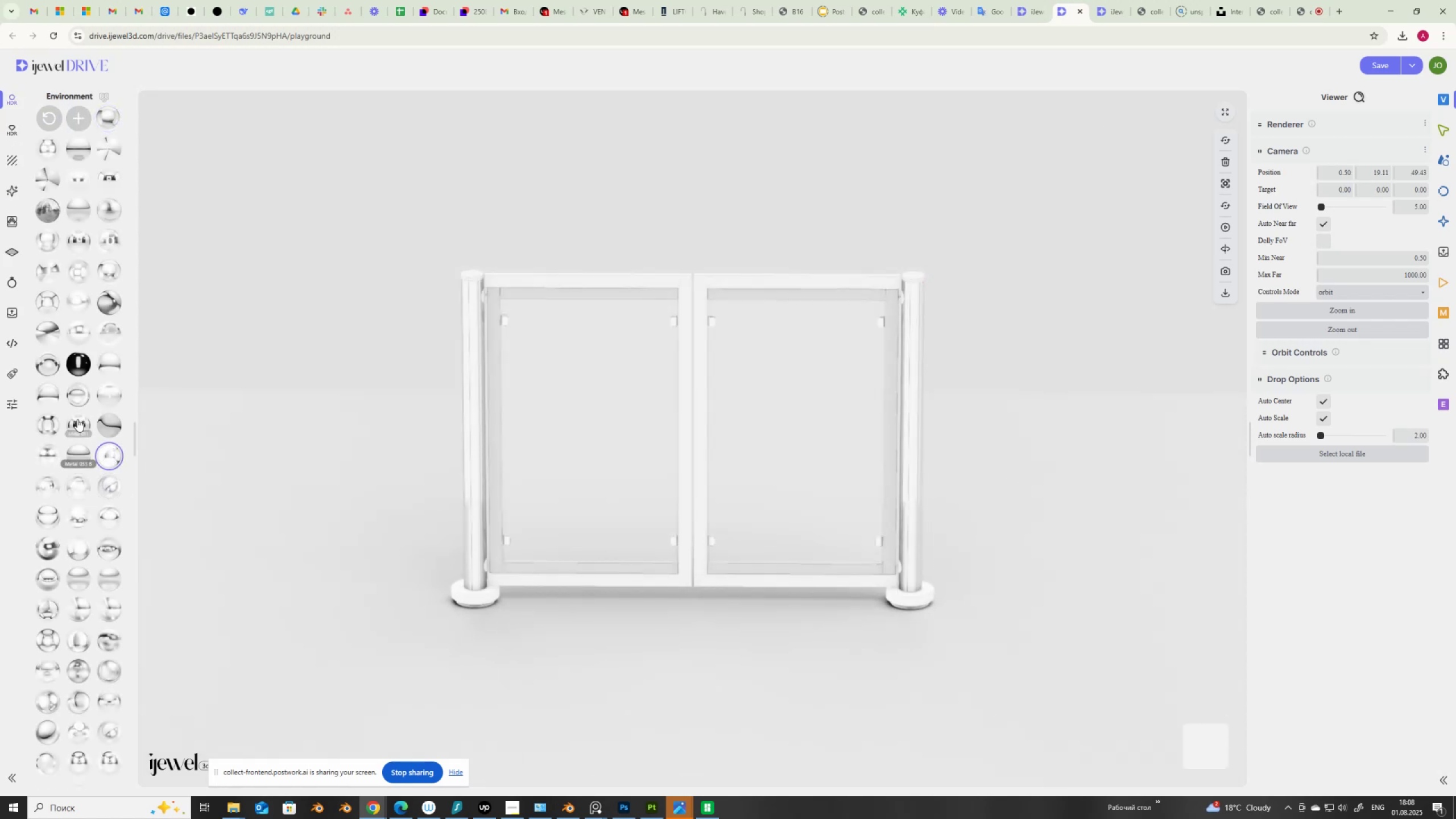 
wait(5.63)
 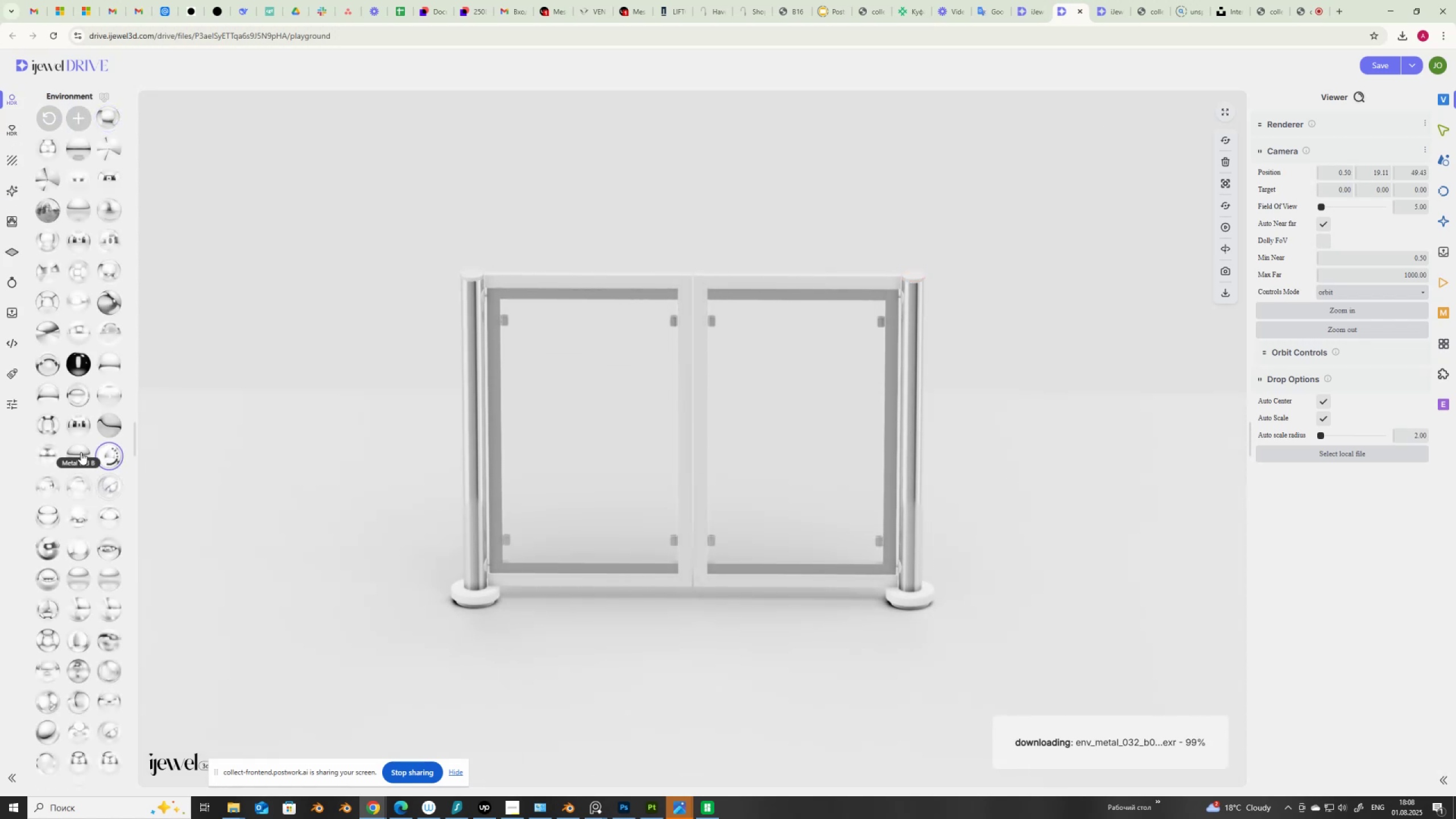 
left_click([78, 423])
 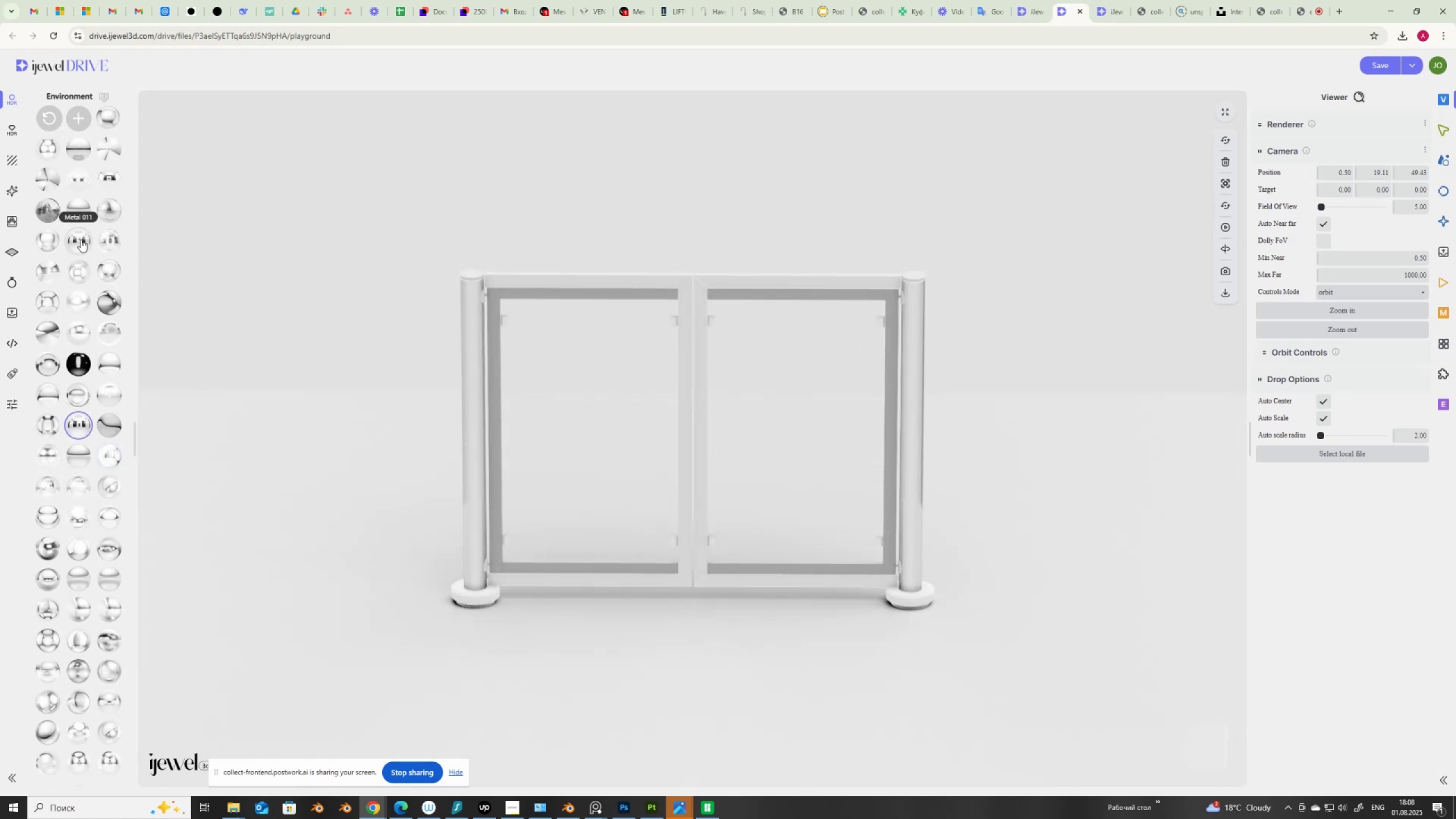 
left_click([81, 239])
 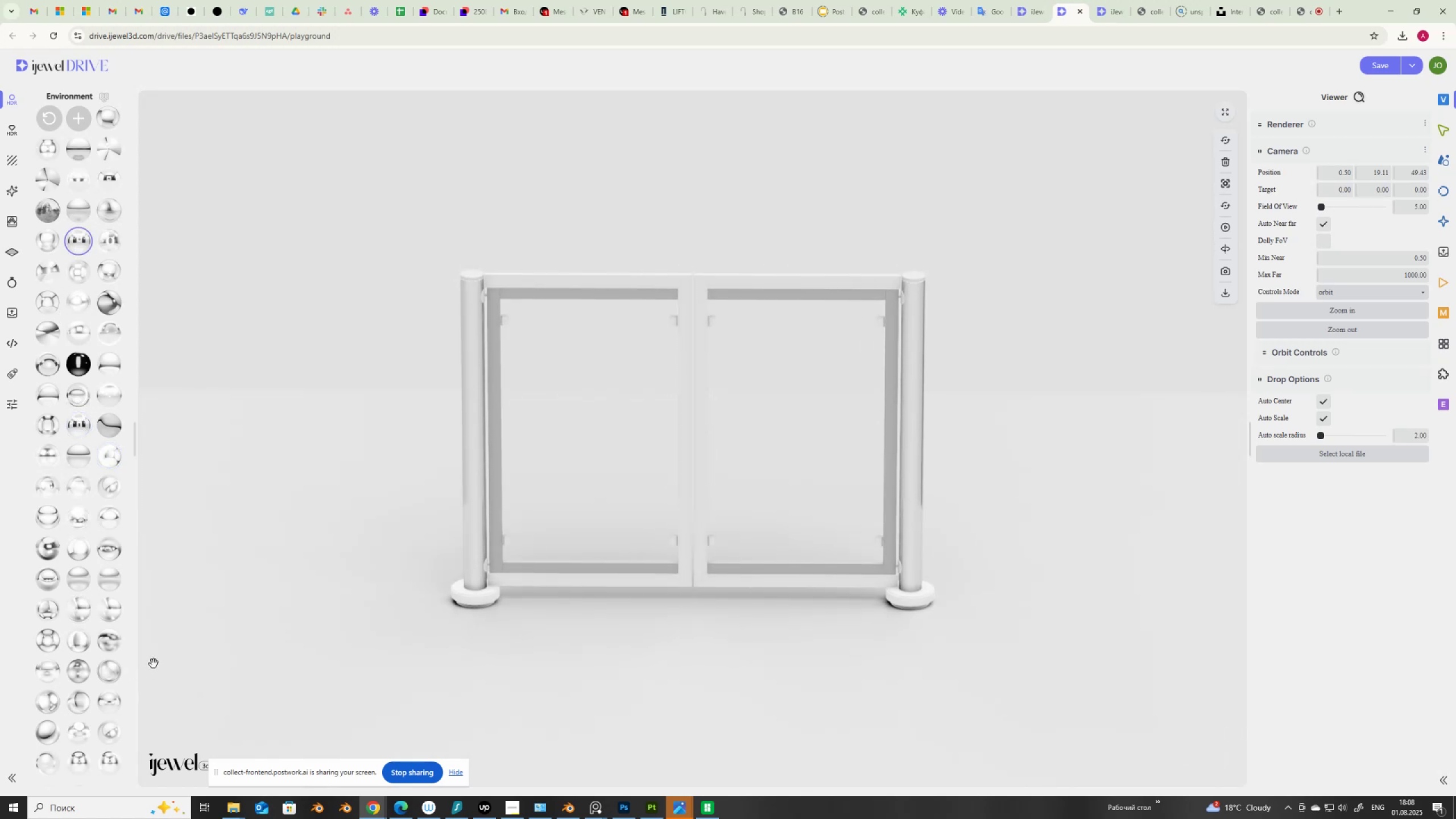 
wait(5.27)
 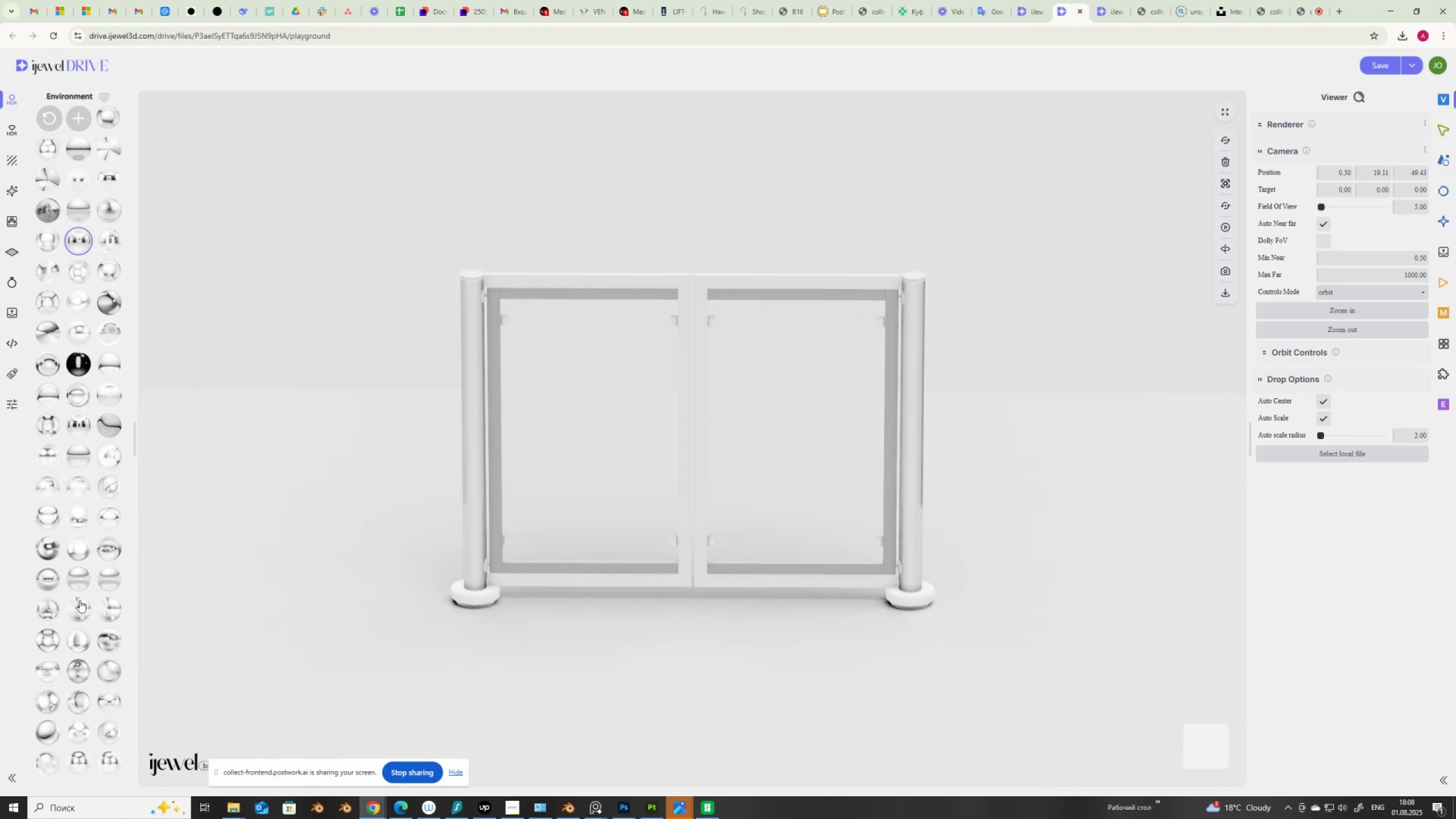 
scroll: coordinate [55, 696], scroll_direction: down, amount: 3.0
 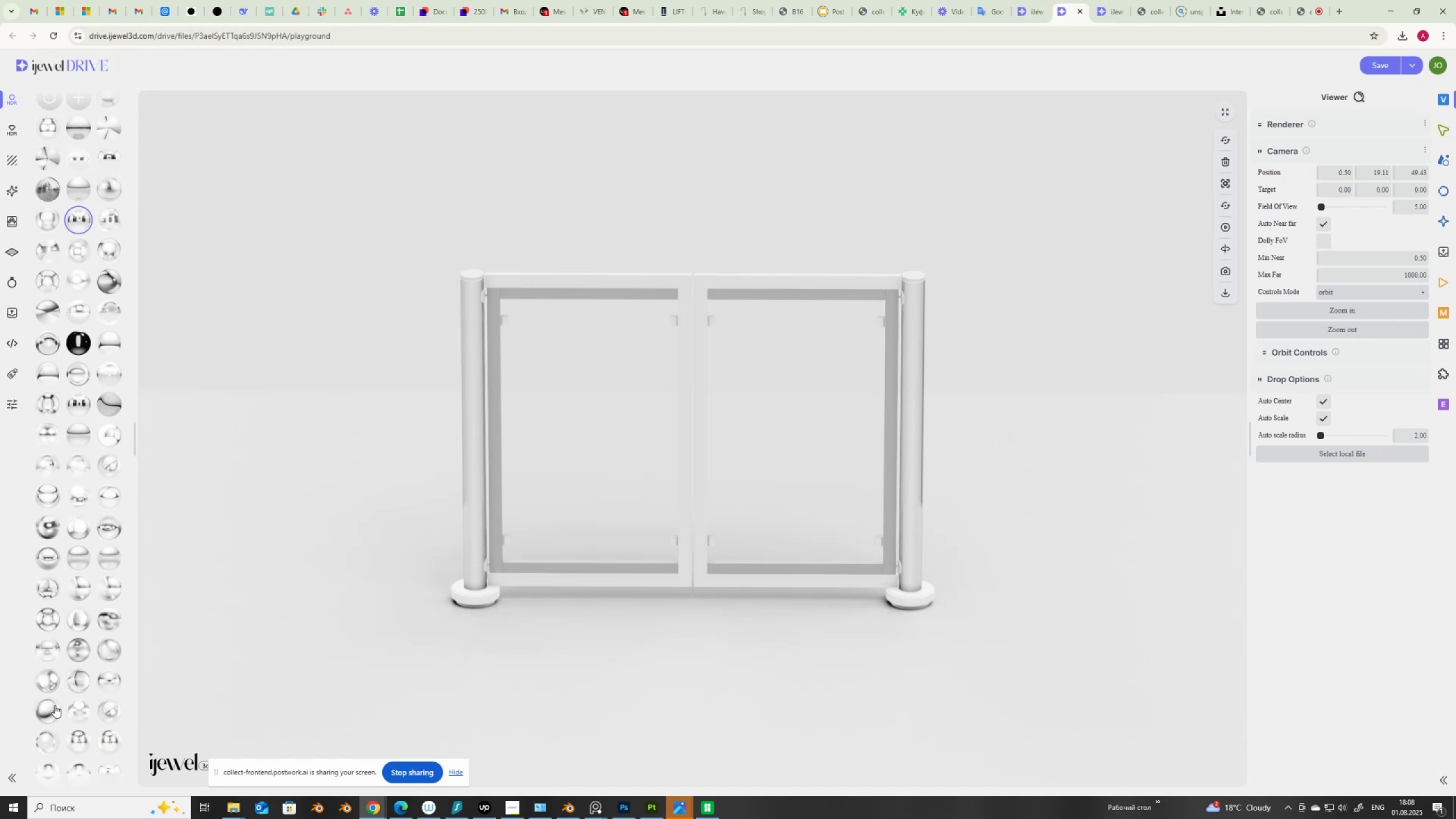 
left_click([47, 709])
 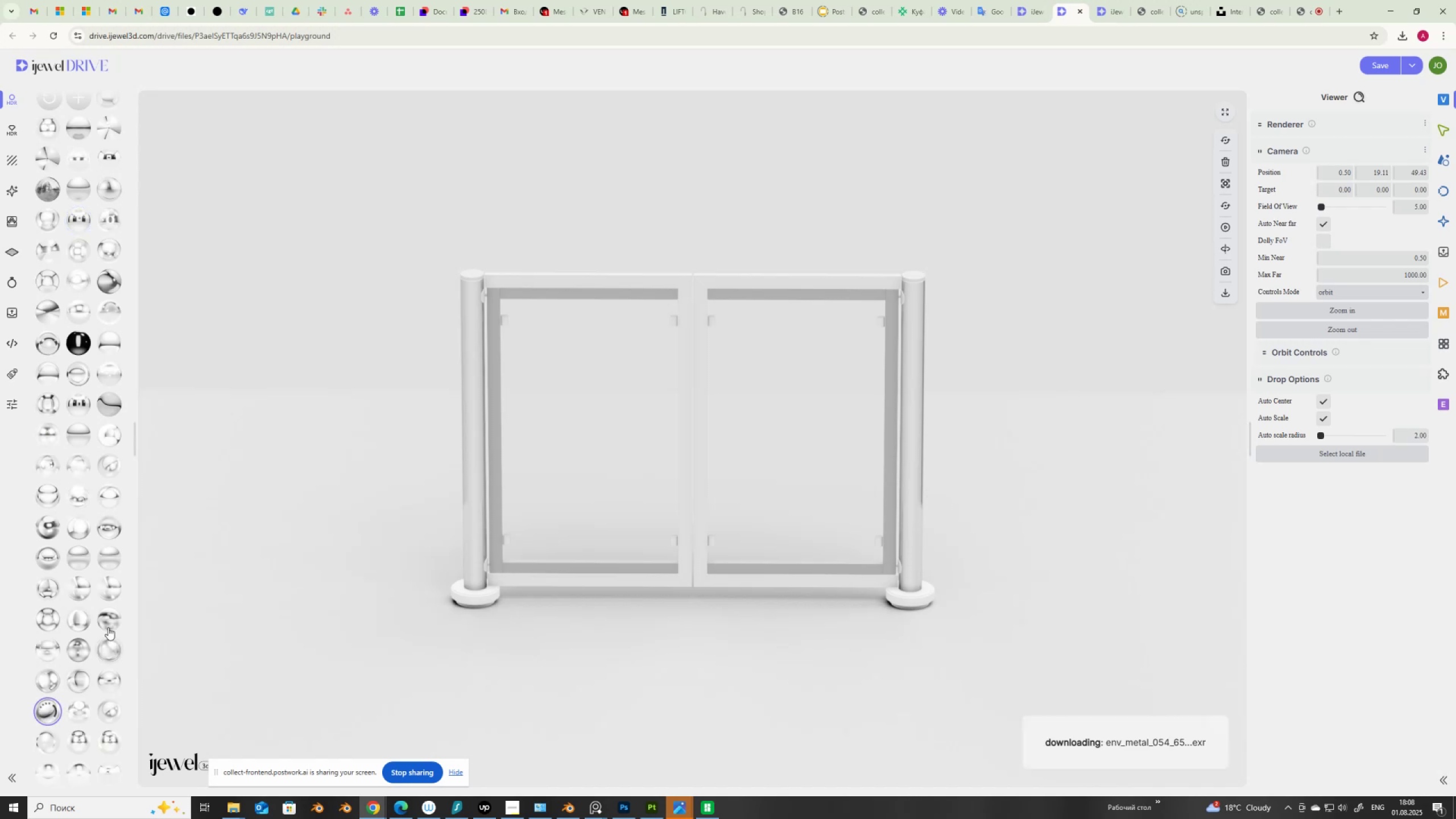 
mouse_move([121, 623])
 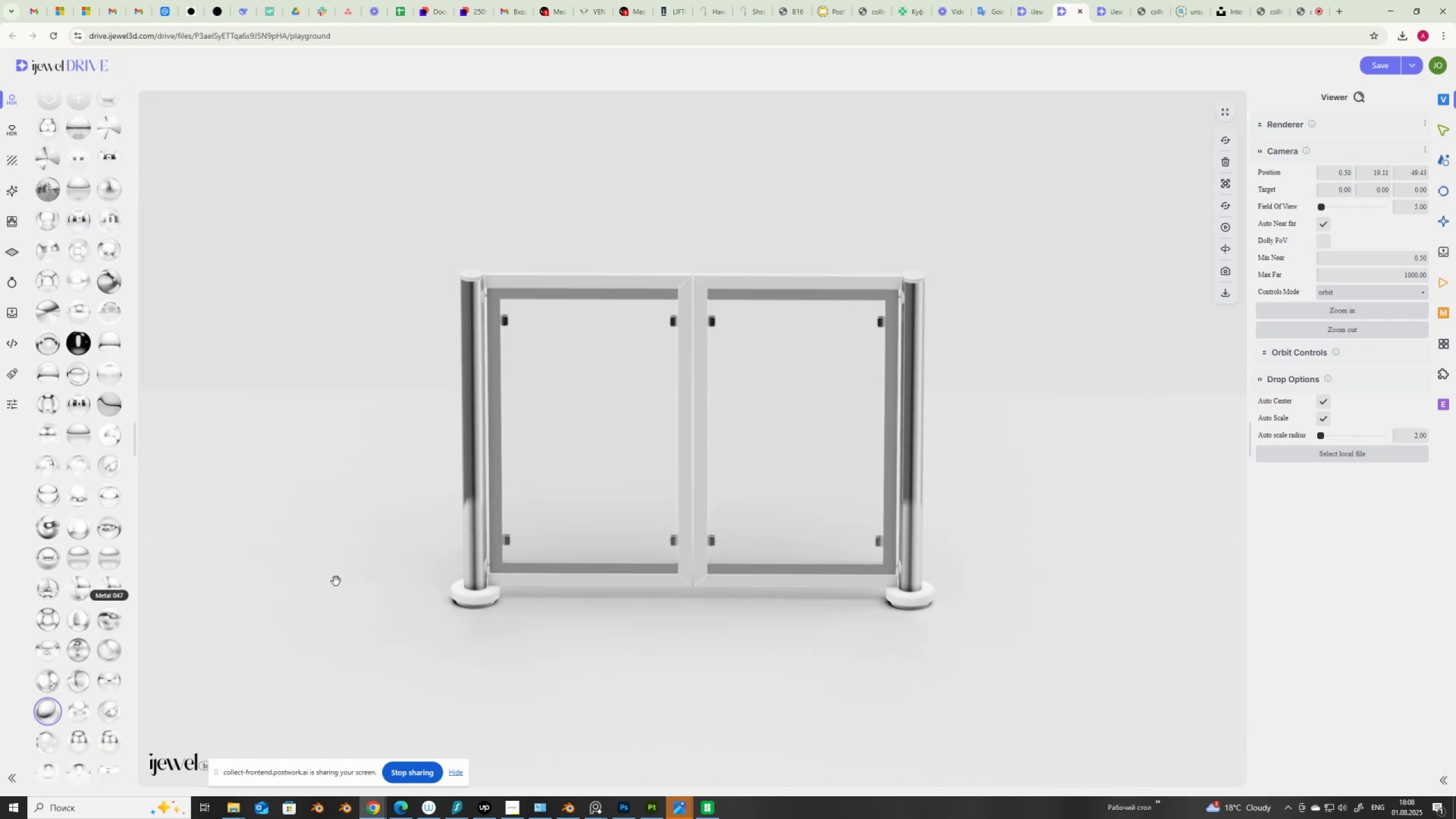 
left_click_drag(start_coordinate=[338, 584], to_coordinate=[337, 574])
 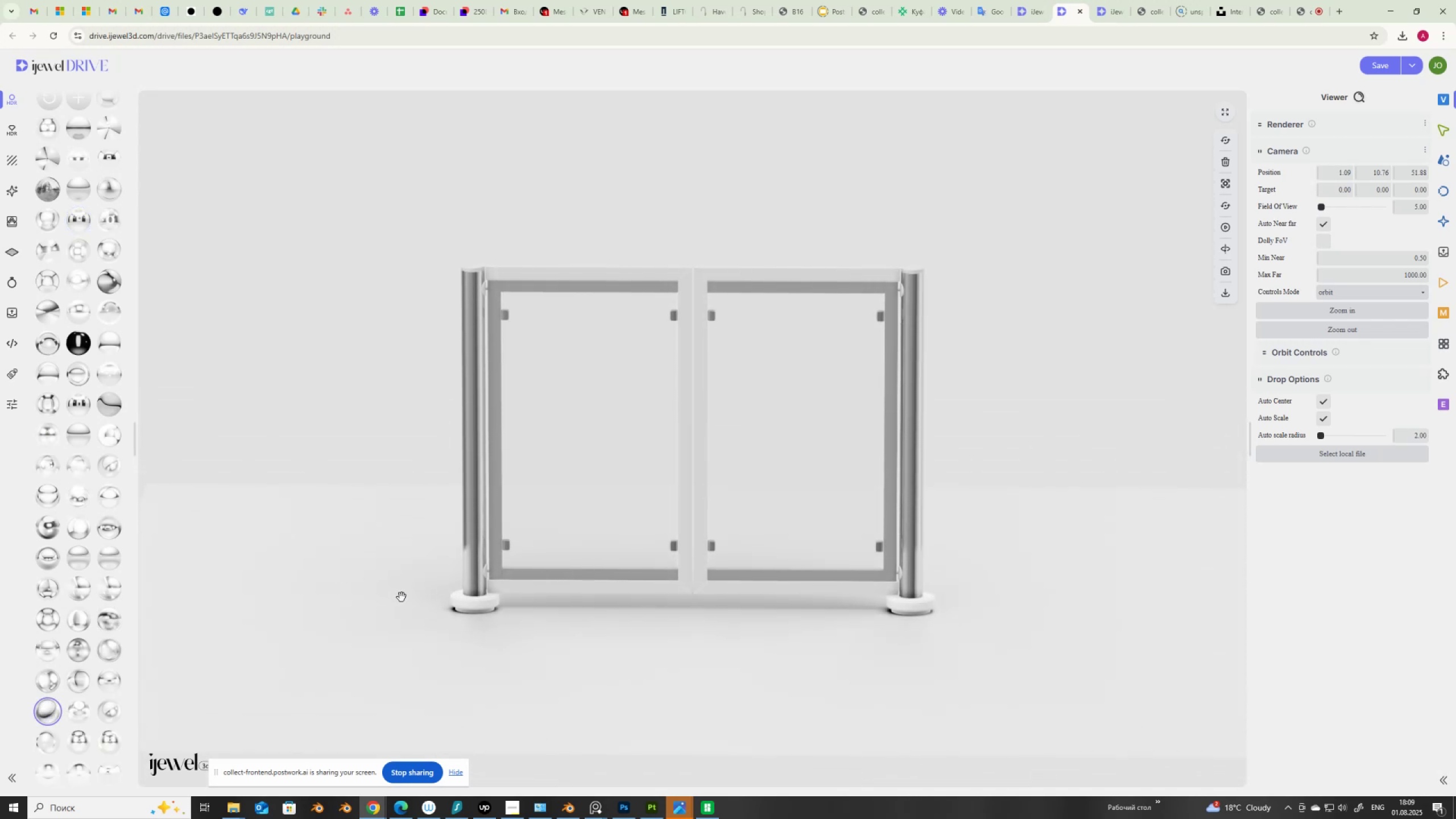 
hold_key(key=ShiftLeft, duration=1.5)
left_click_drag(start_coordinate=[396, 559], to_coordinate=[395, 646])
 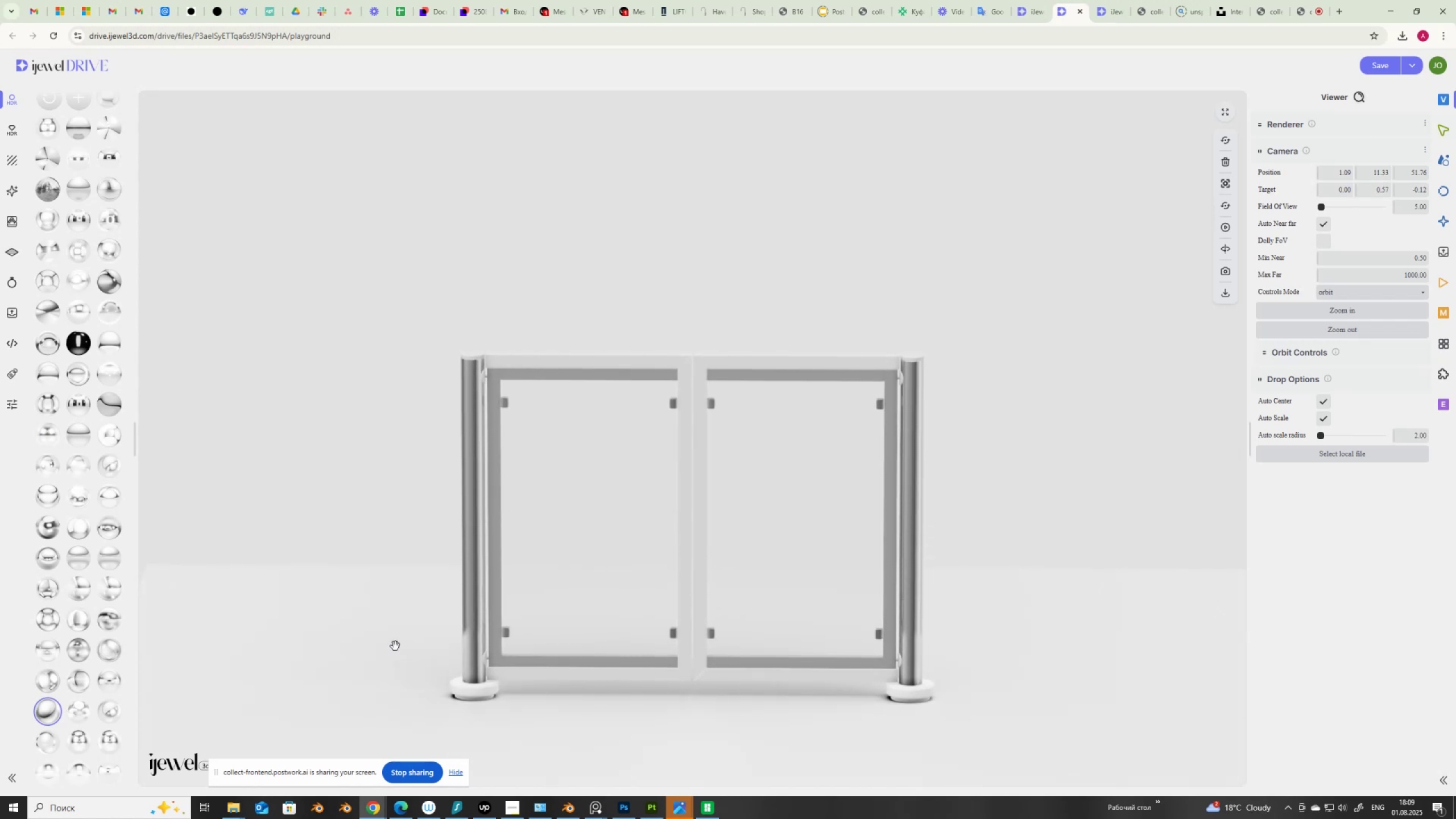 
hold_key(key=ShiftLeft, duration=1.03)
 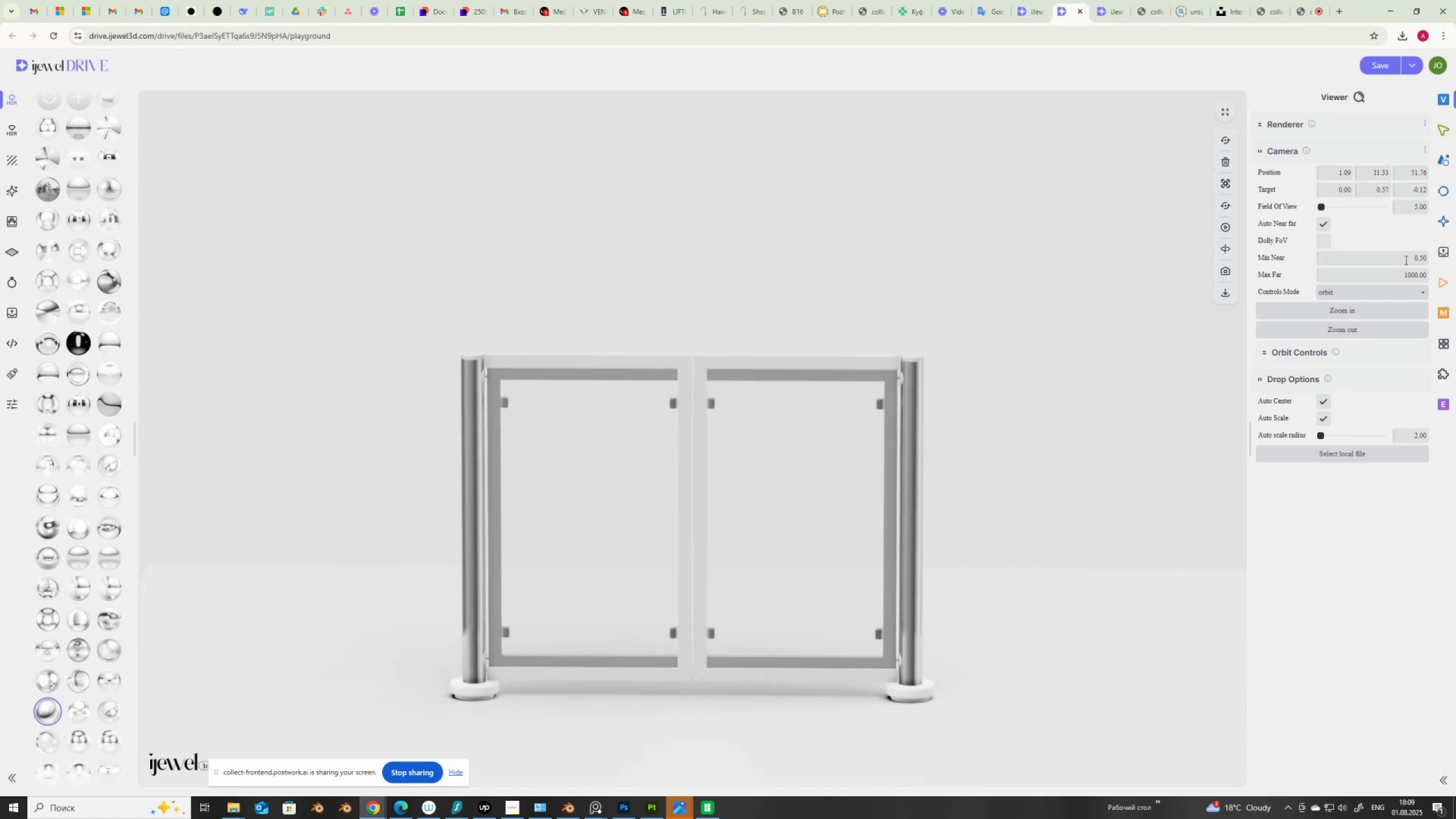 
left_click([1442, 162])
 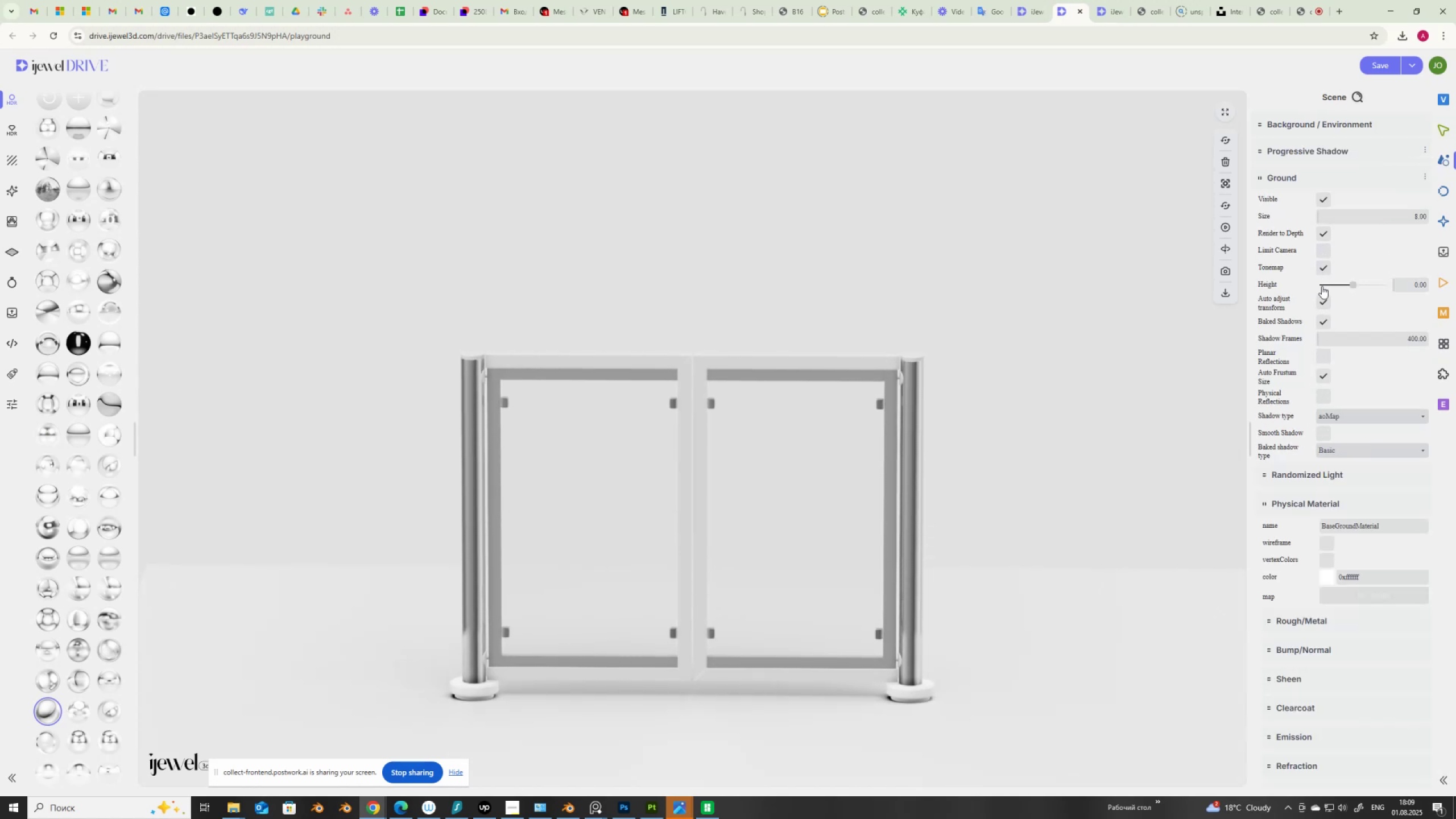 
wait(5.29)
 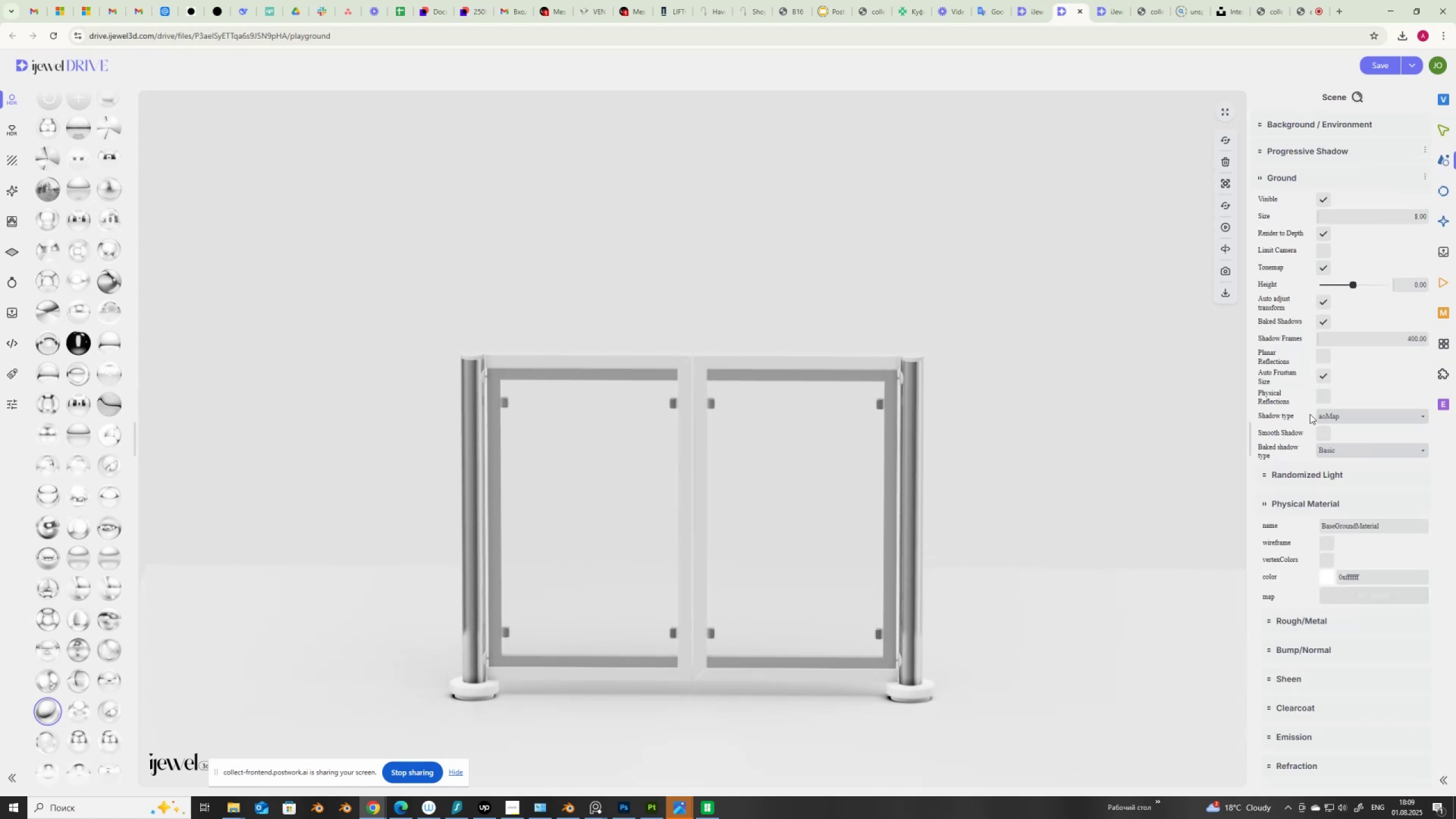 
left_click([1323, 267])
 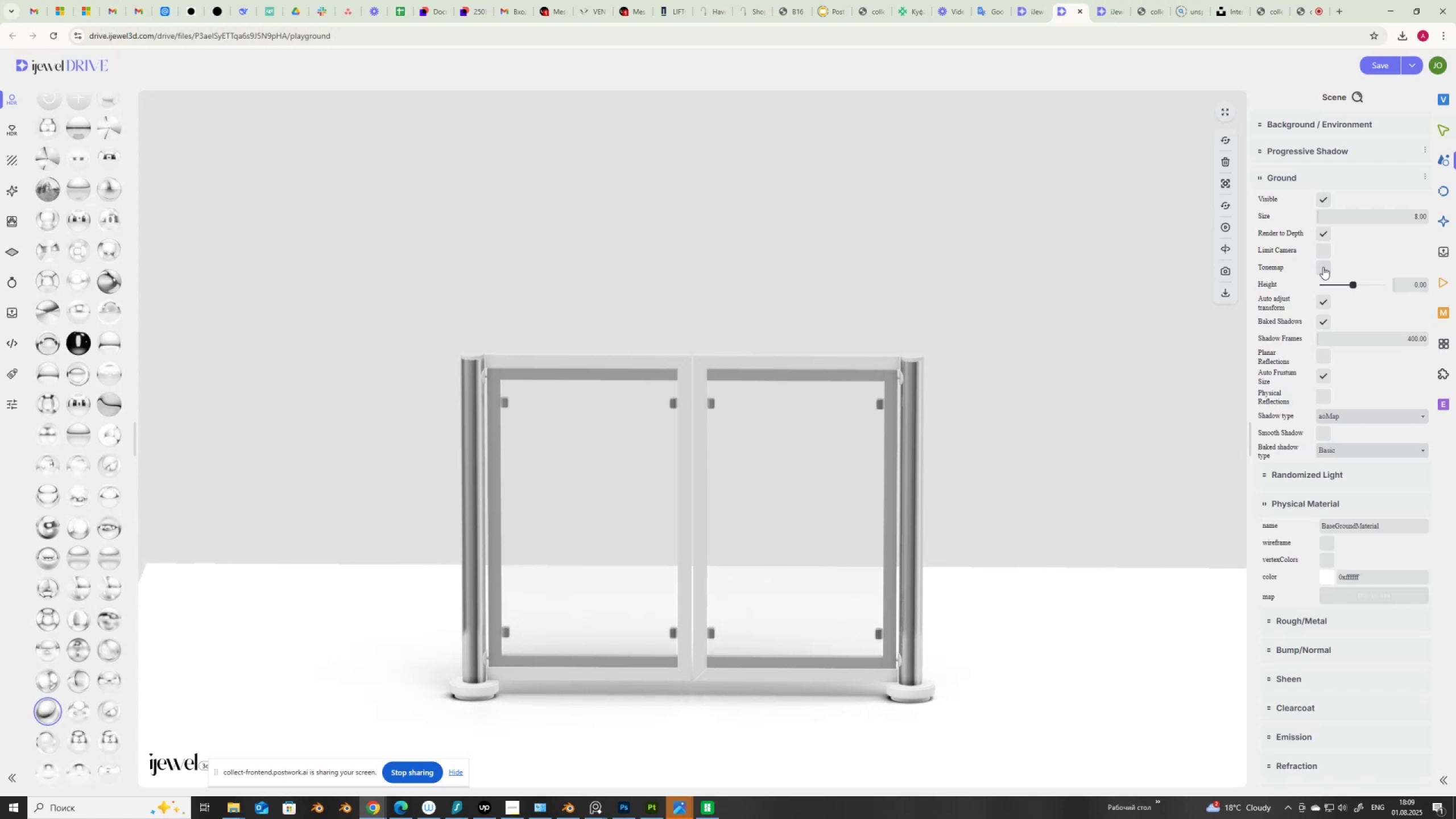 
left_click([1323, 267])
 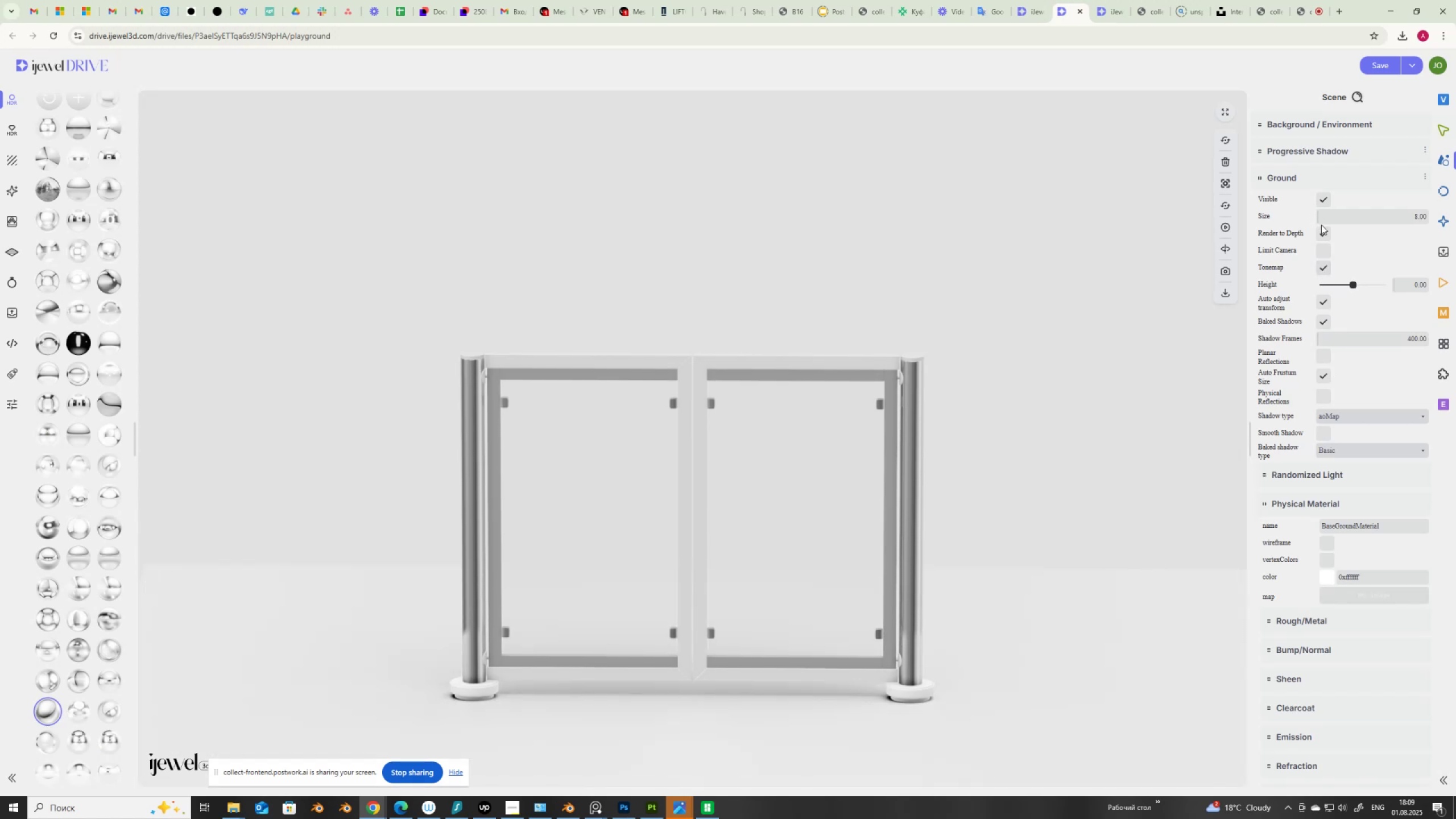 
wait(5.58)
 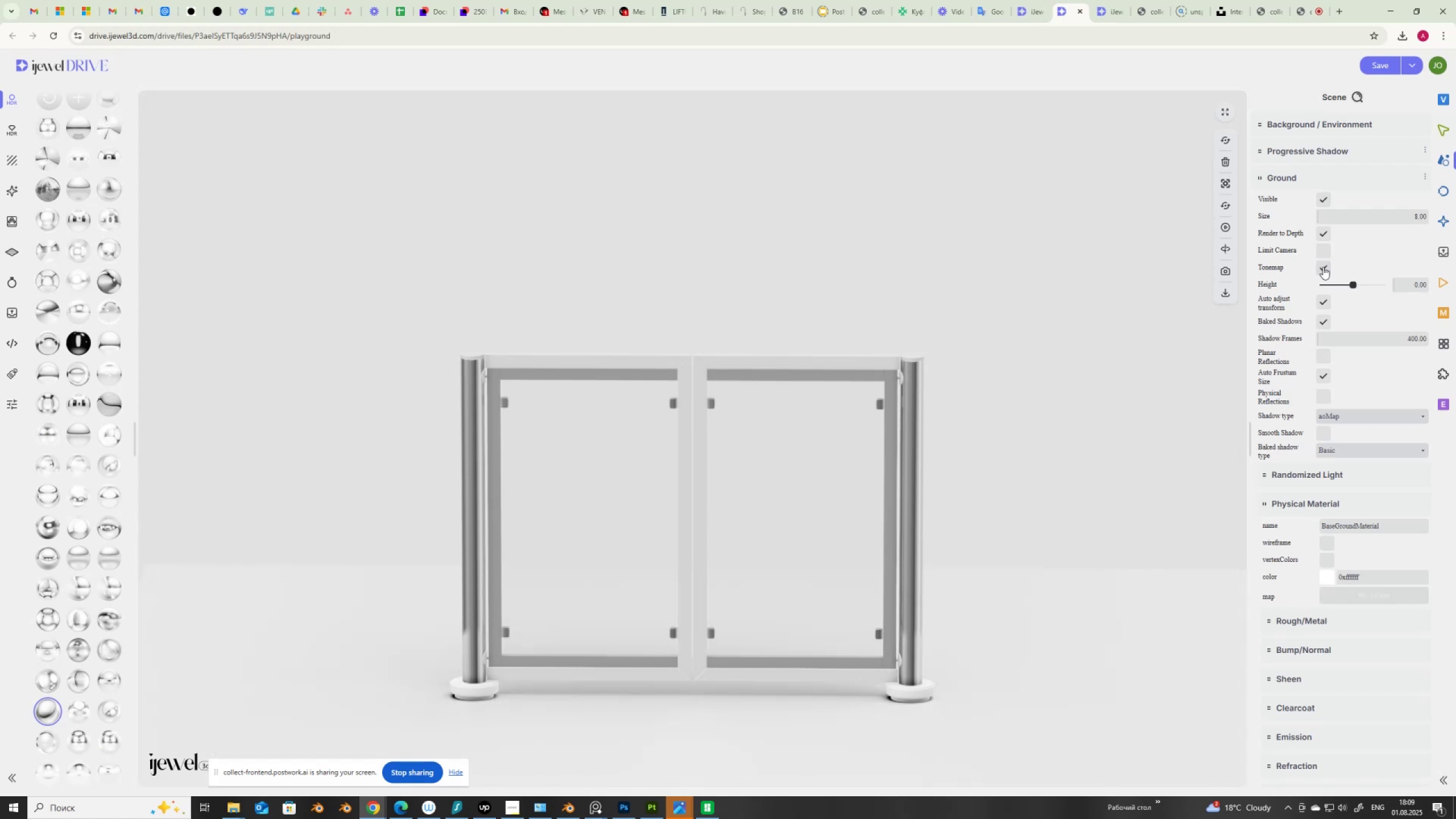 
left_click([1314, 122])
 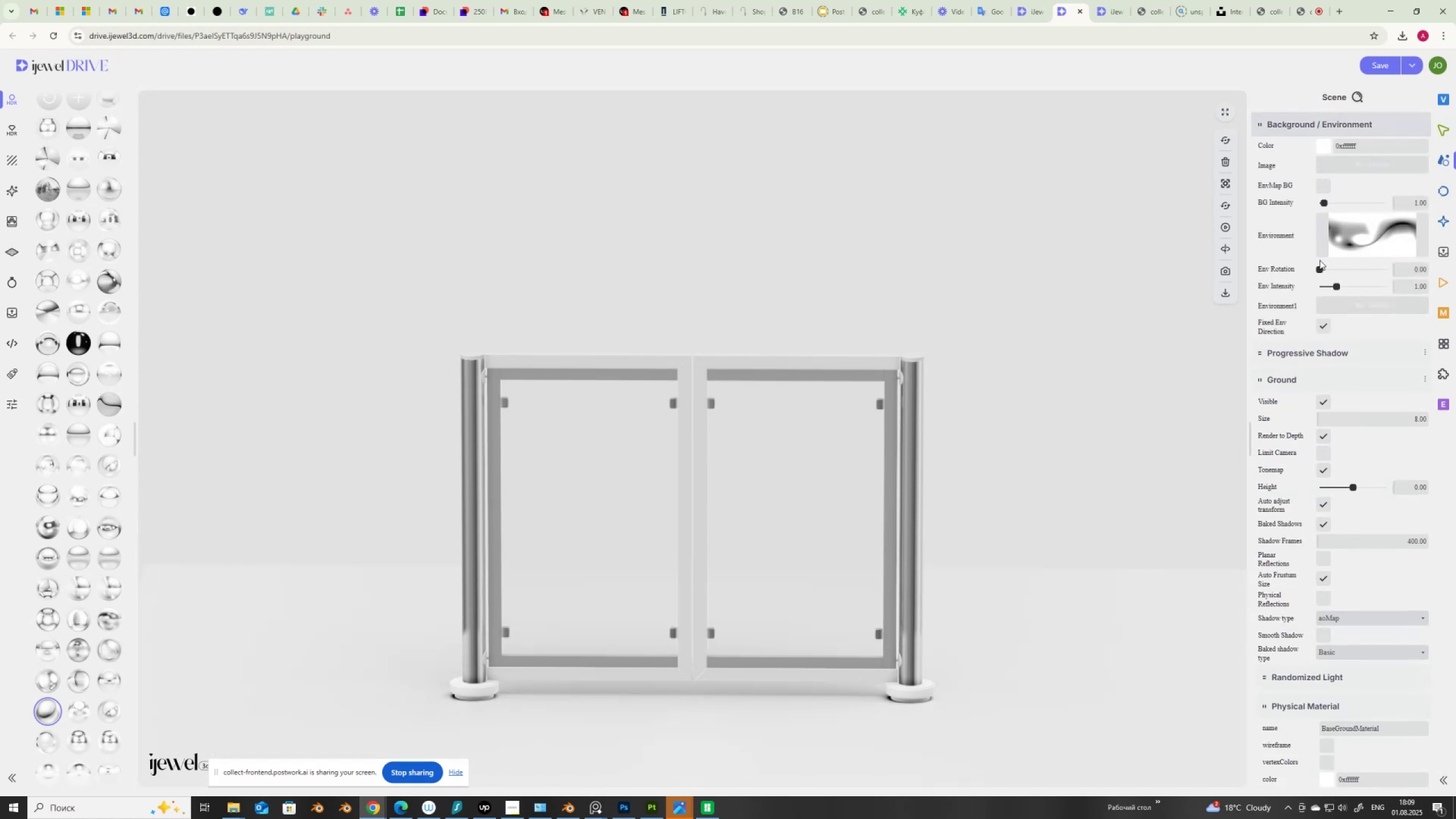 
left_click_drag(start_coordinate=[1320, 268], to_coordinate=[1215, 283])
 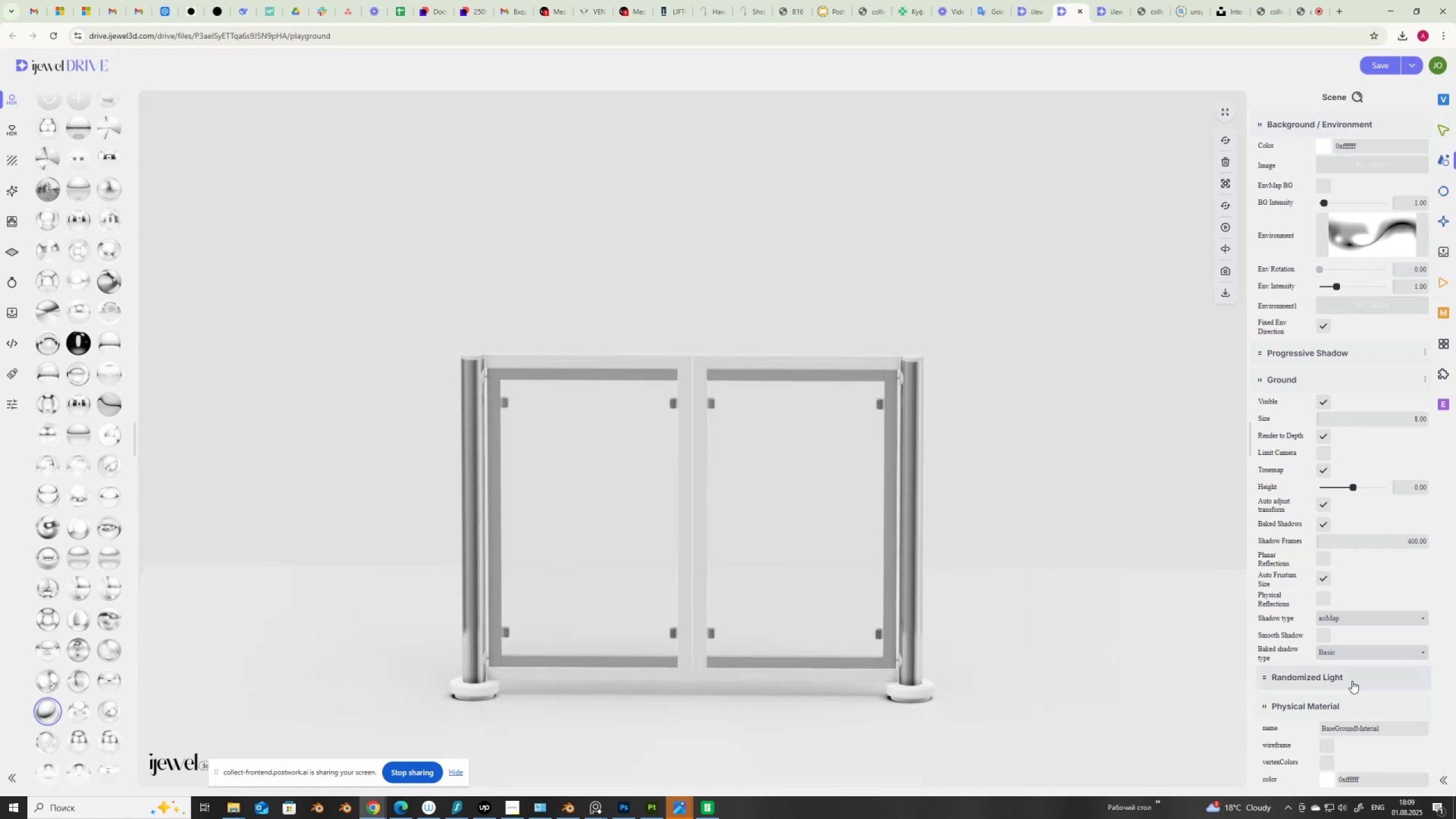 
scroll: coordinate [1351, 672], scroll_direction: down, amount: 3.0
 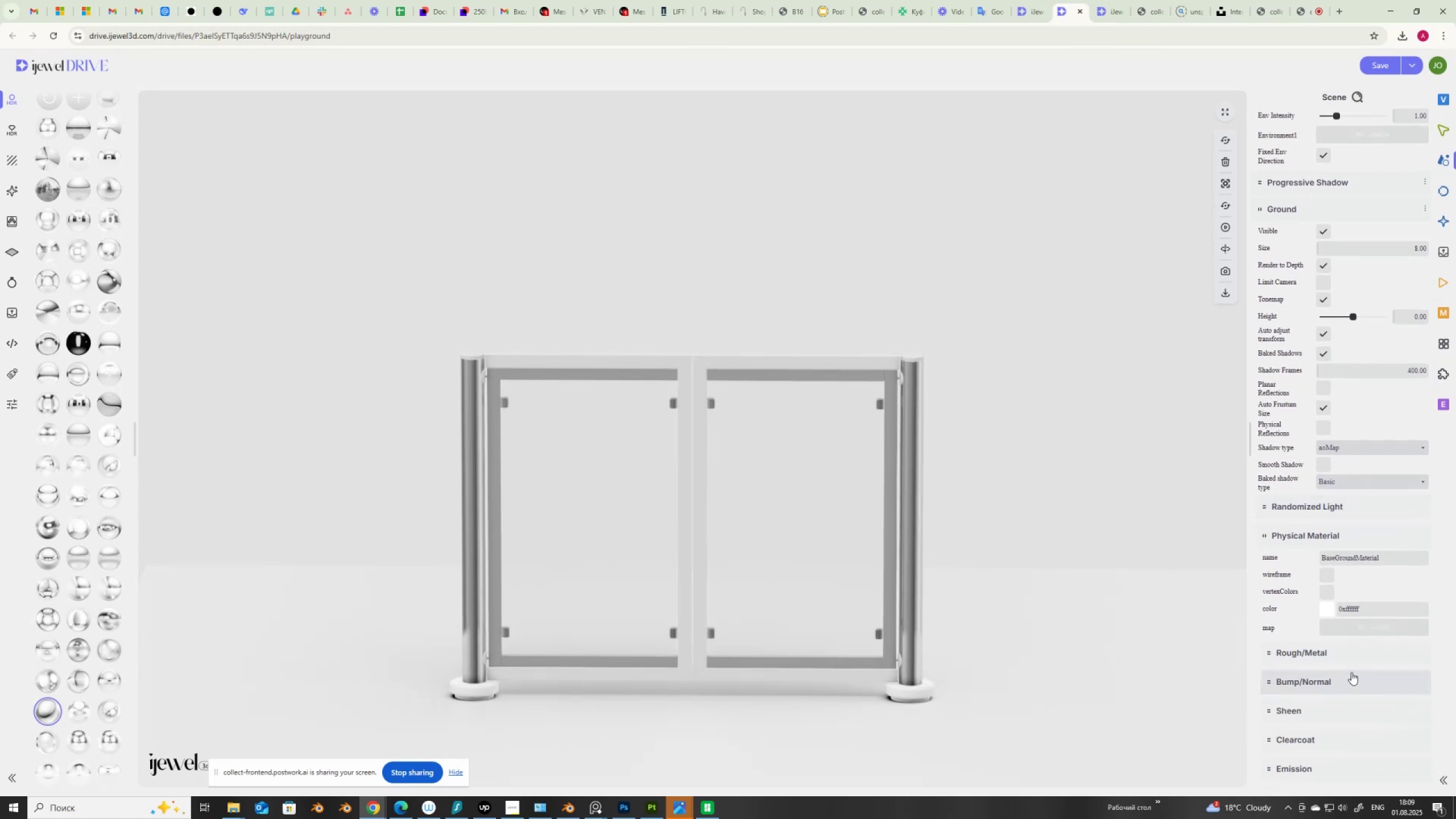 
scroll: coordinate [1384, 392], scroll_direction: up, amount: 1.0
 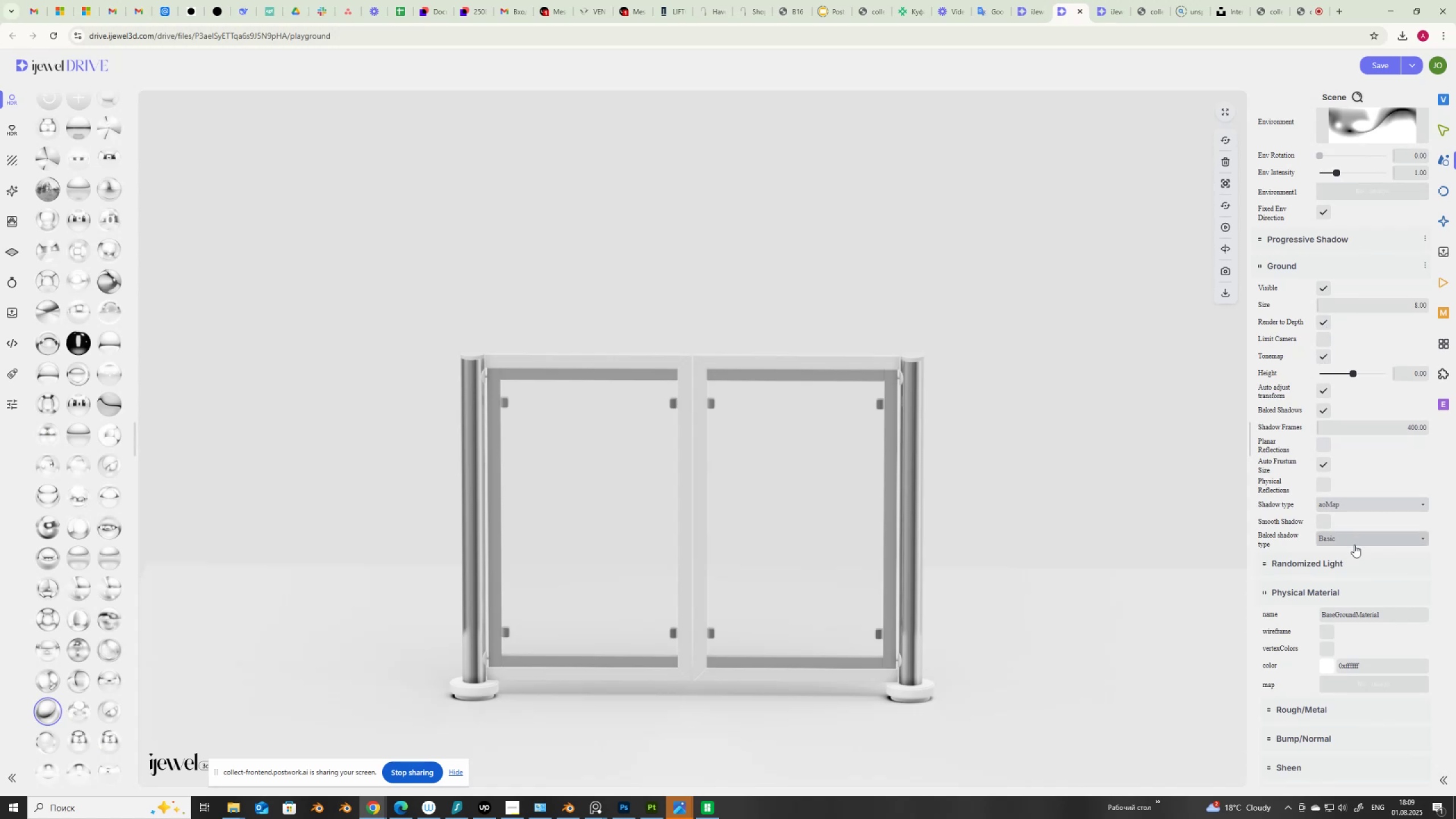 
wait(7.03)
 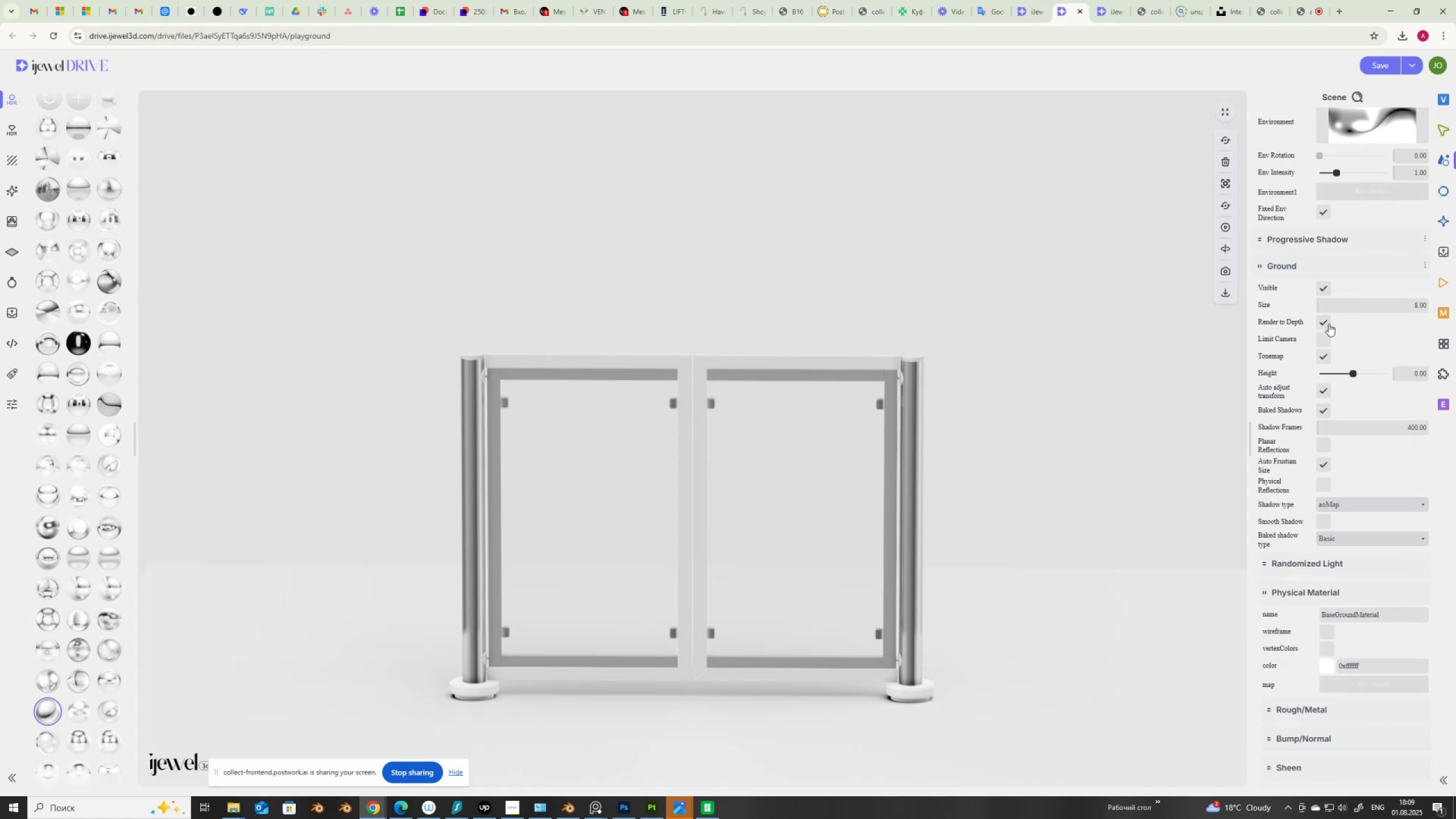 
left_click([1327, 519])
 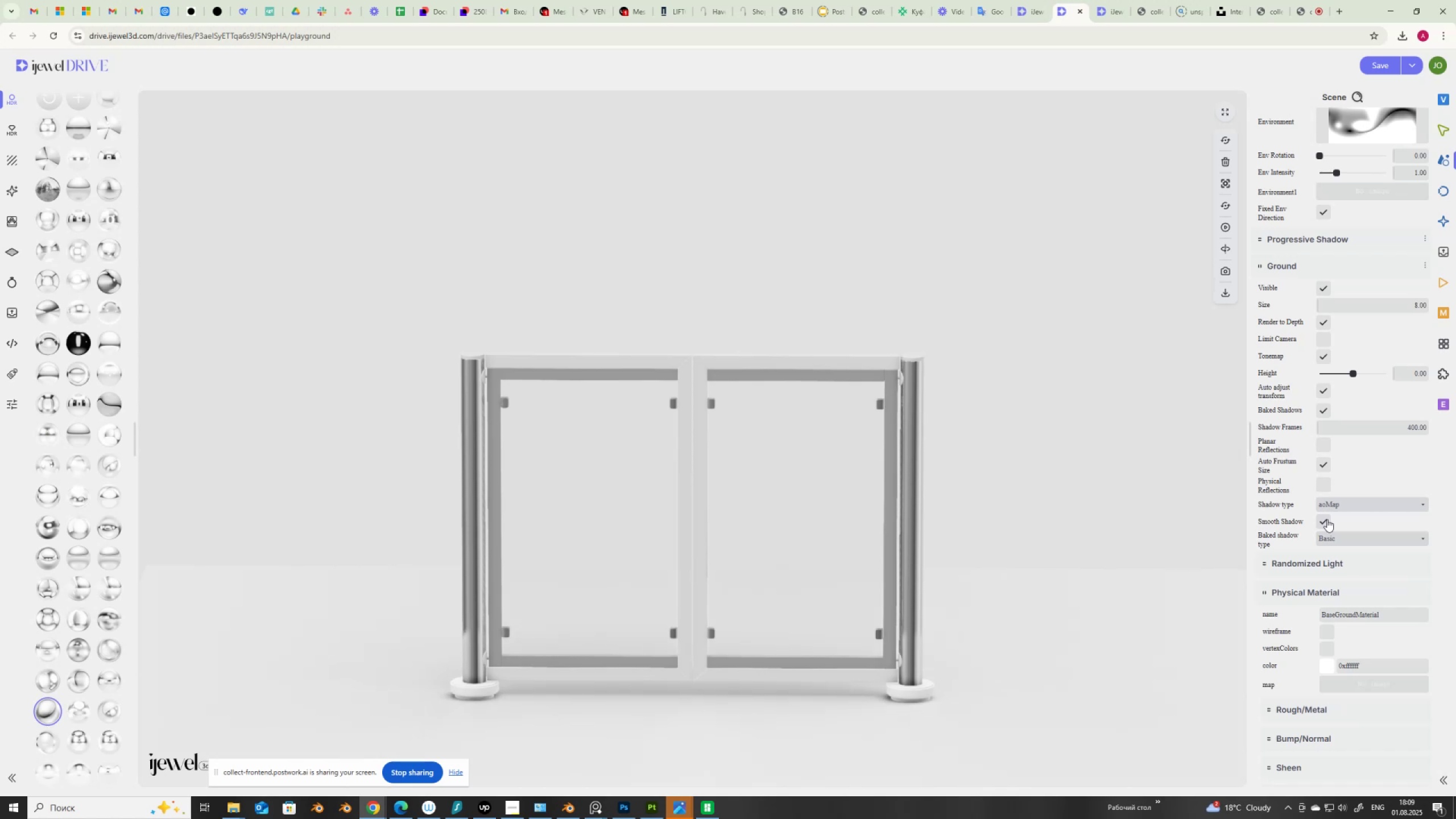 
wait(11.41)
 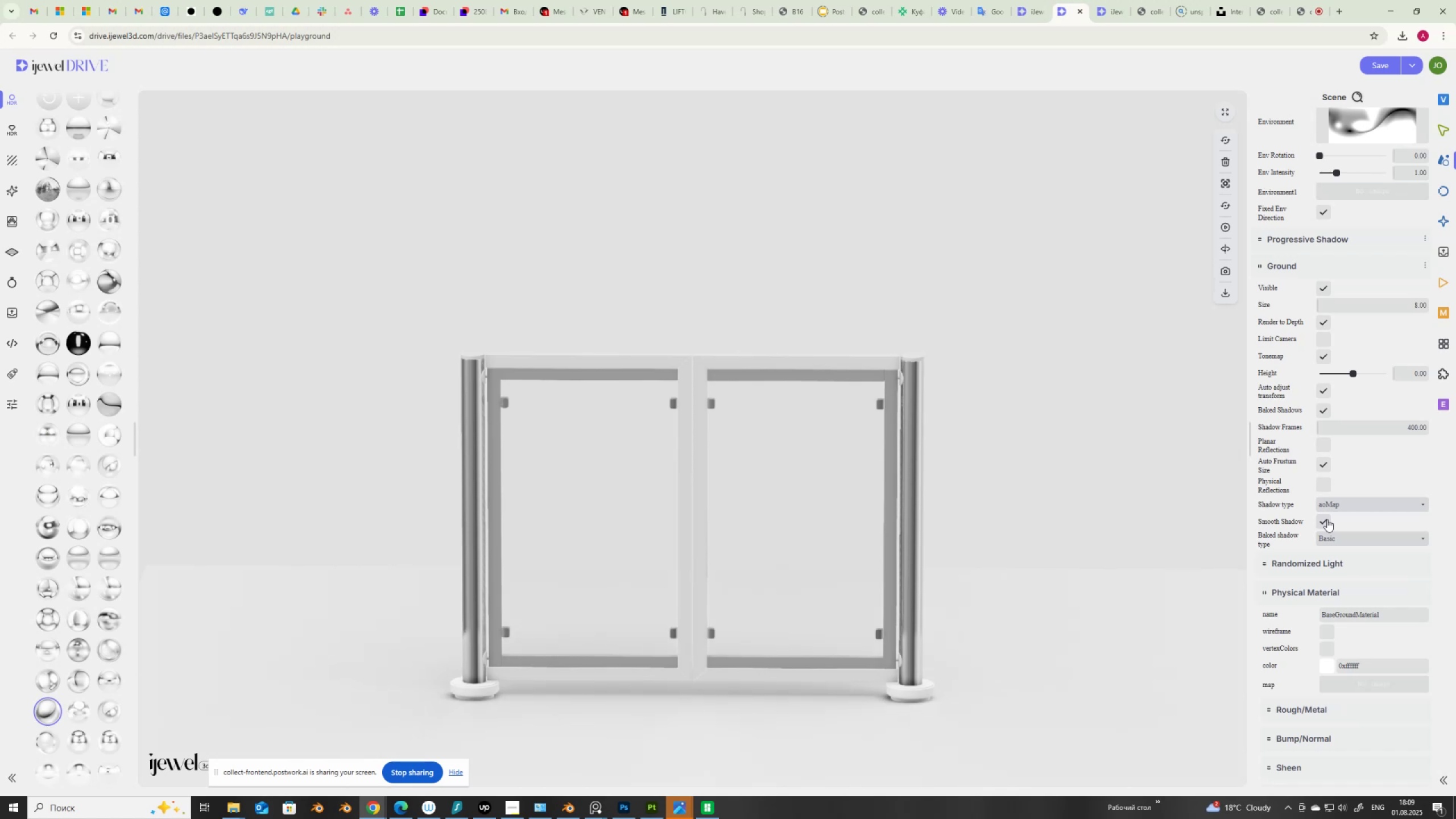 
left_click([1323, 287])
 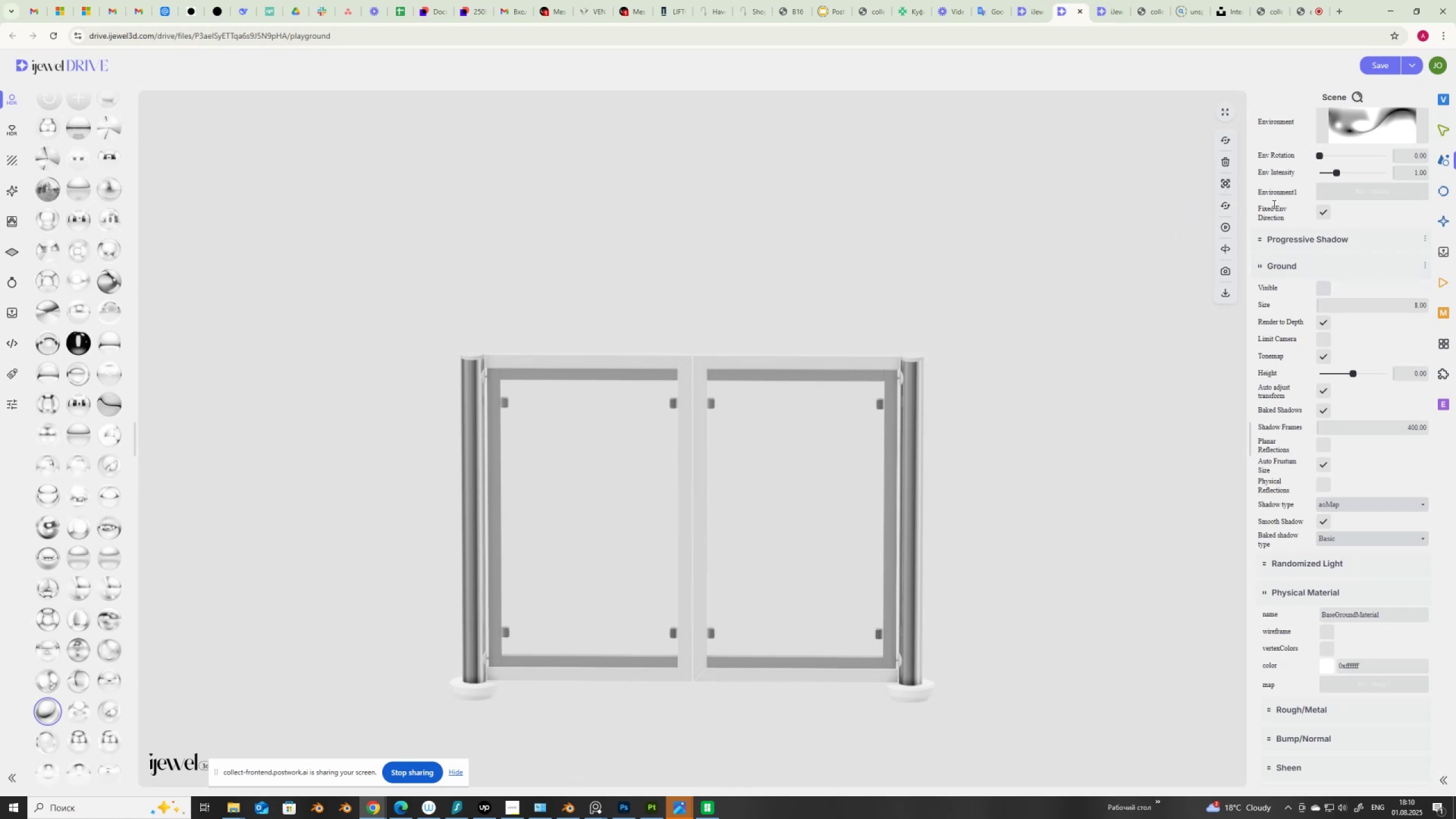 
wait(13.43)
 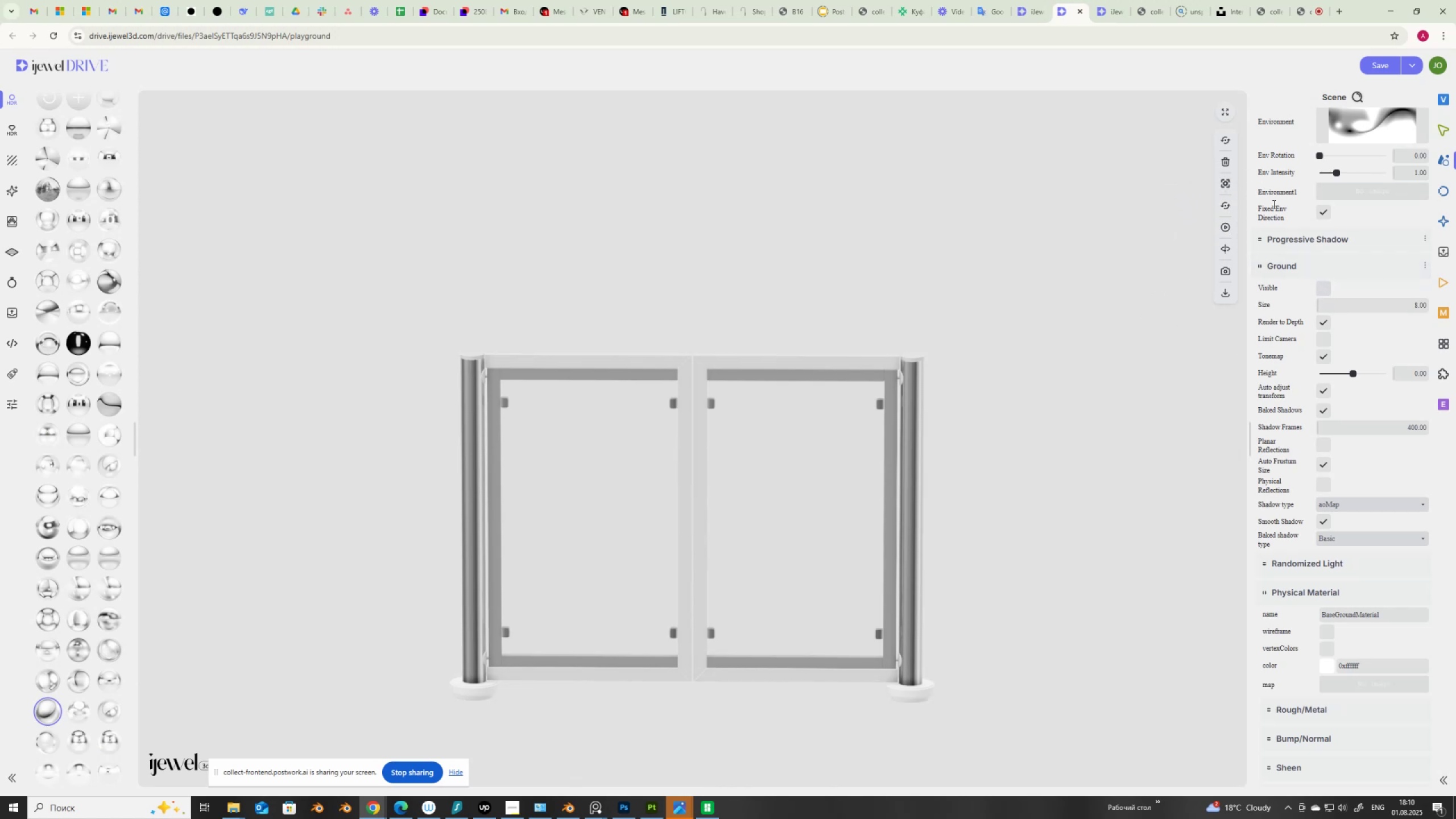 
left_click([1226, 229])
 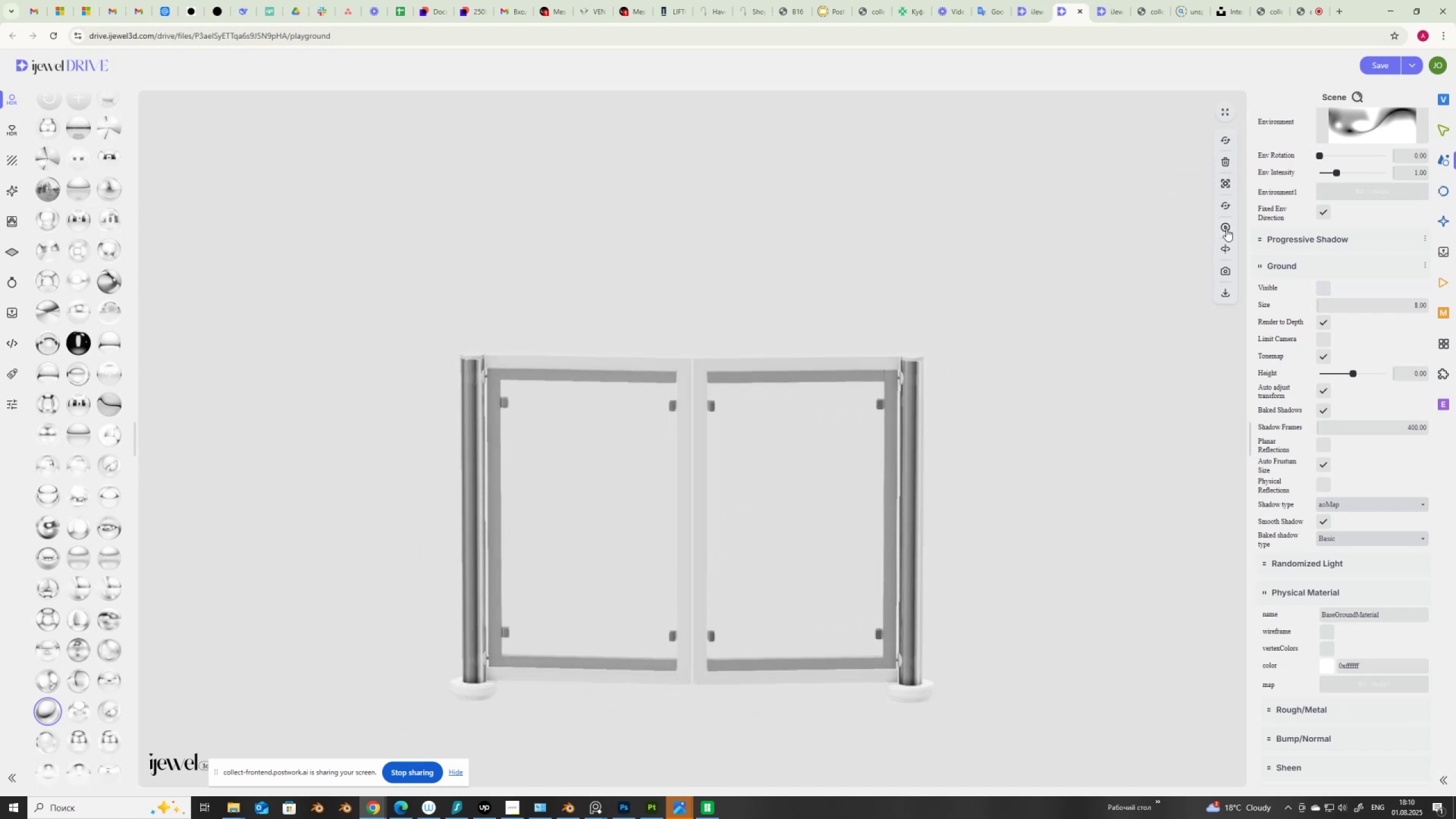 
wait(10.62)
 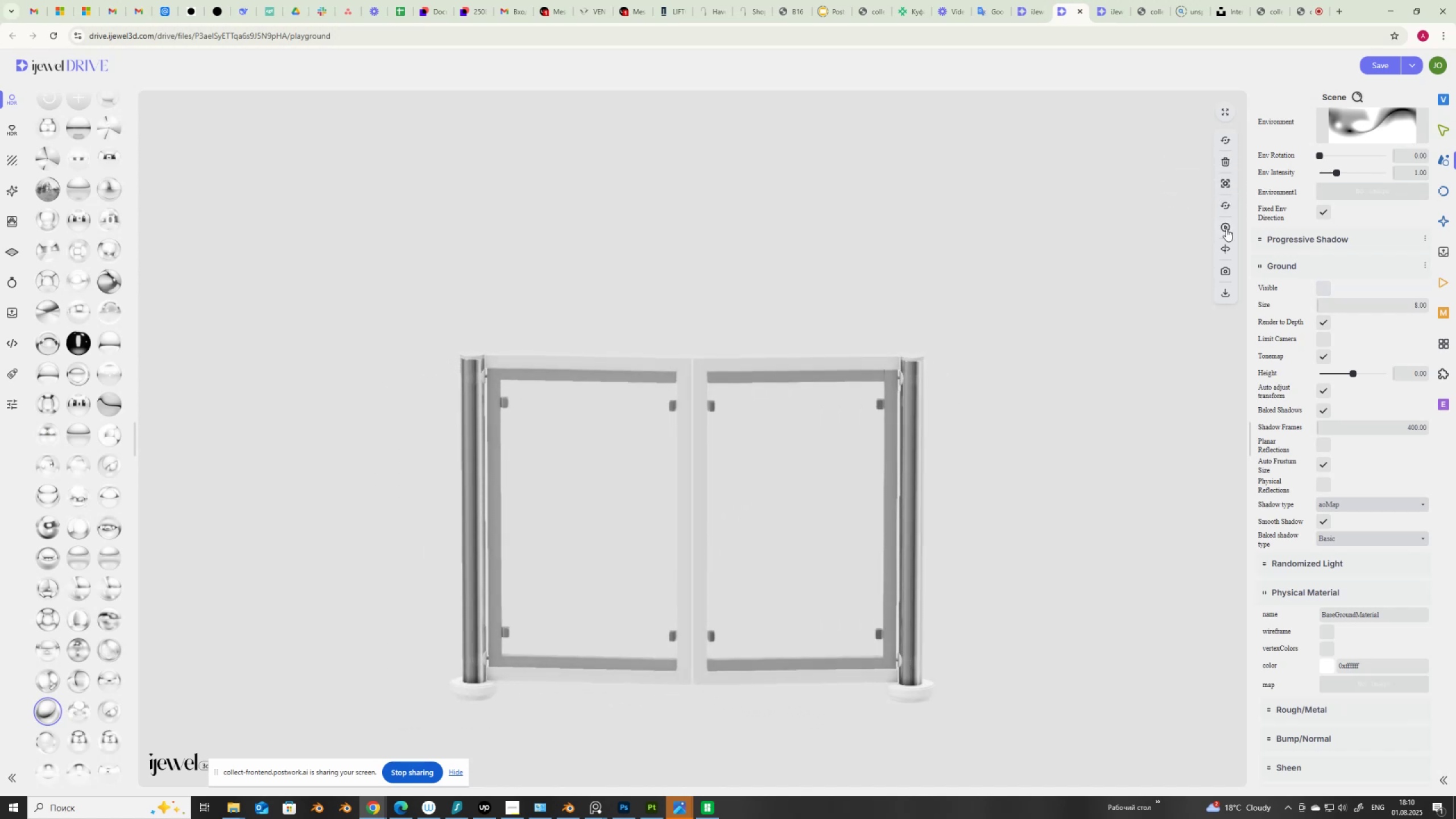 
left_click([1226, 229])
 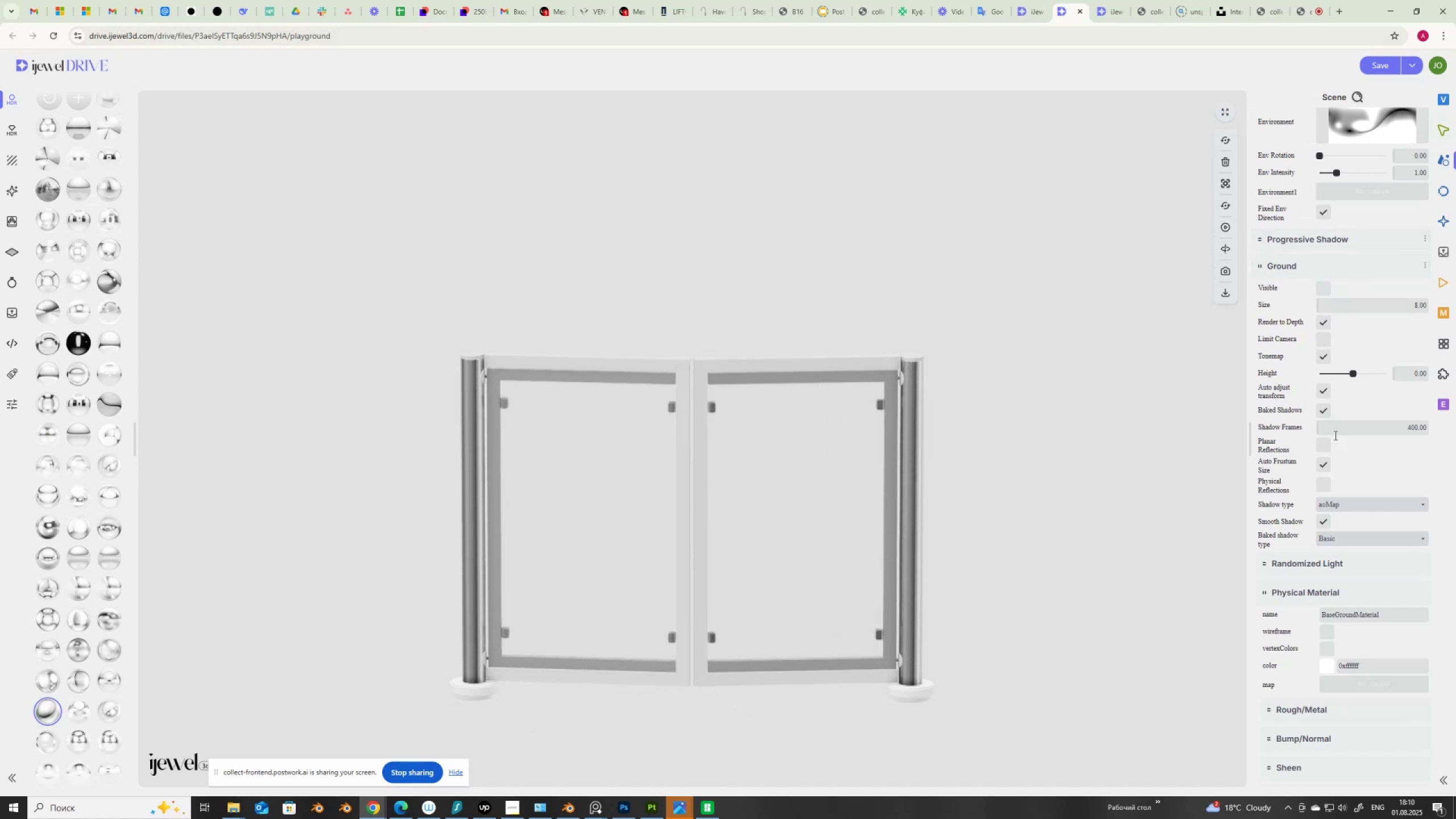 
wait(6.98)
 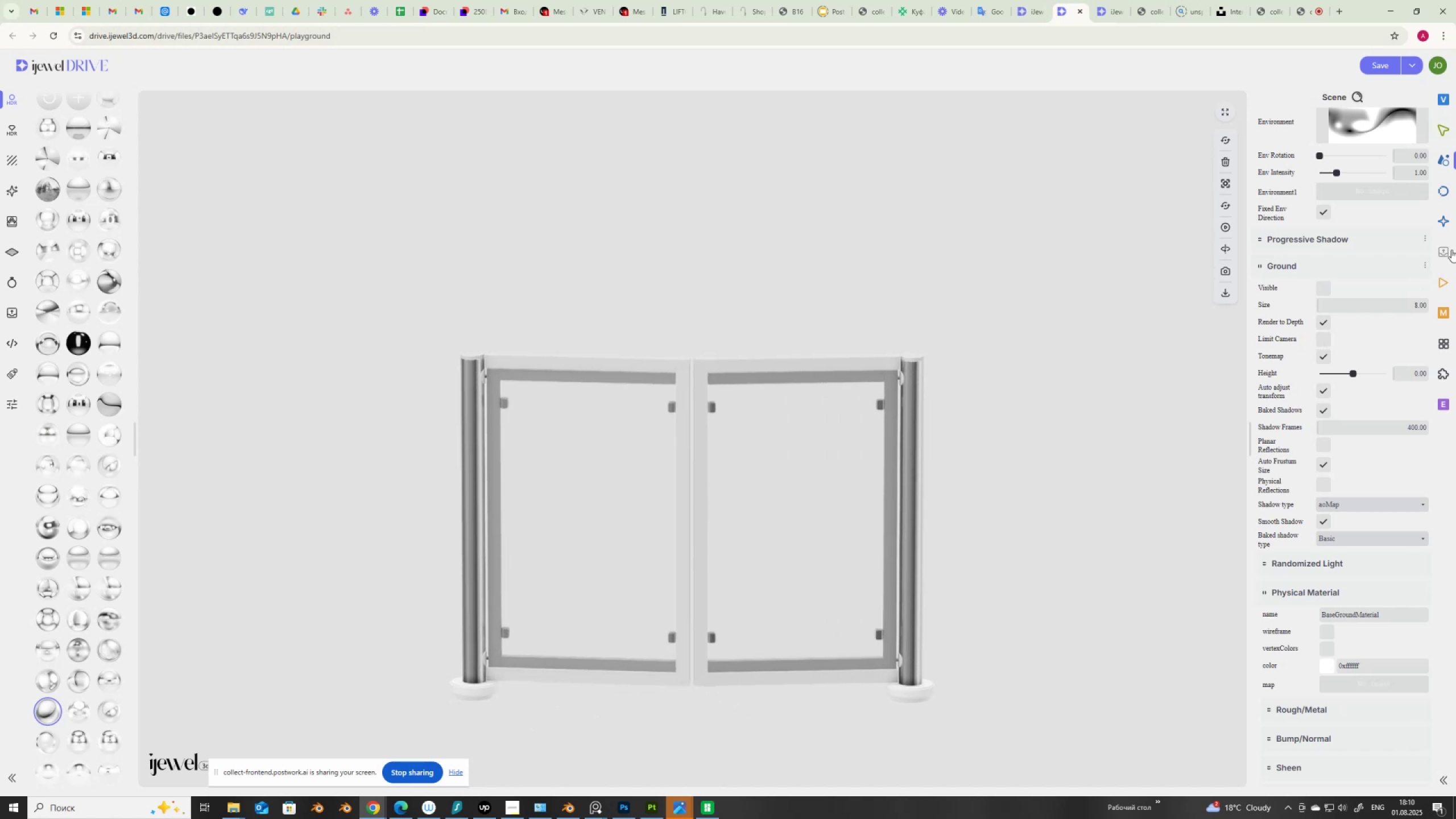 
left_click([1442, 219])
 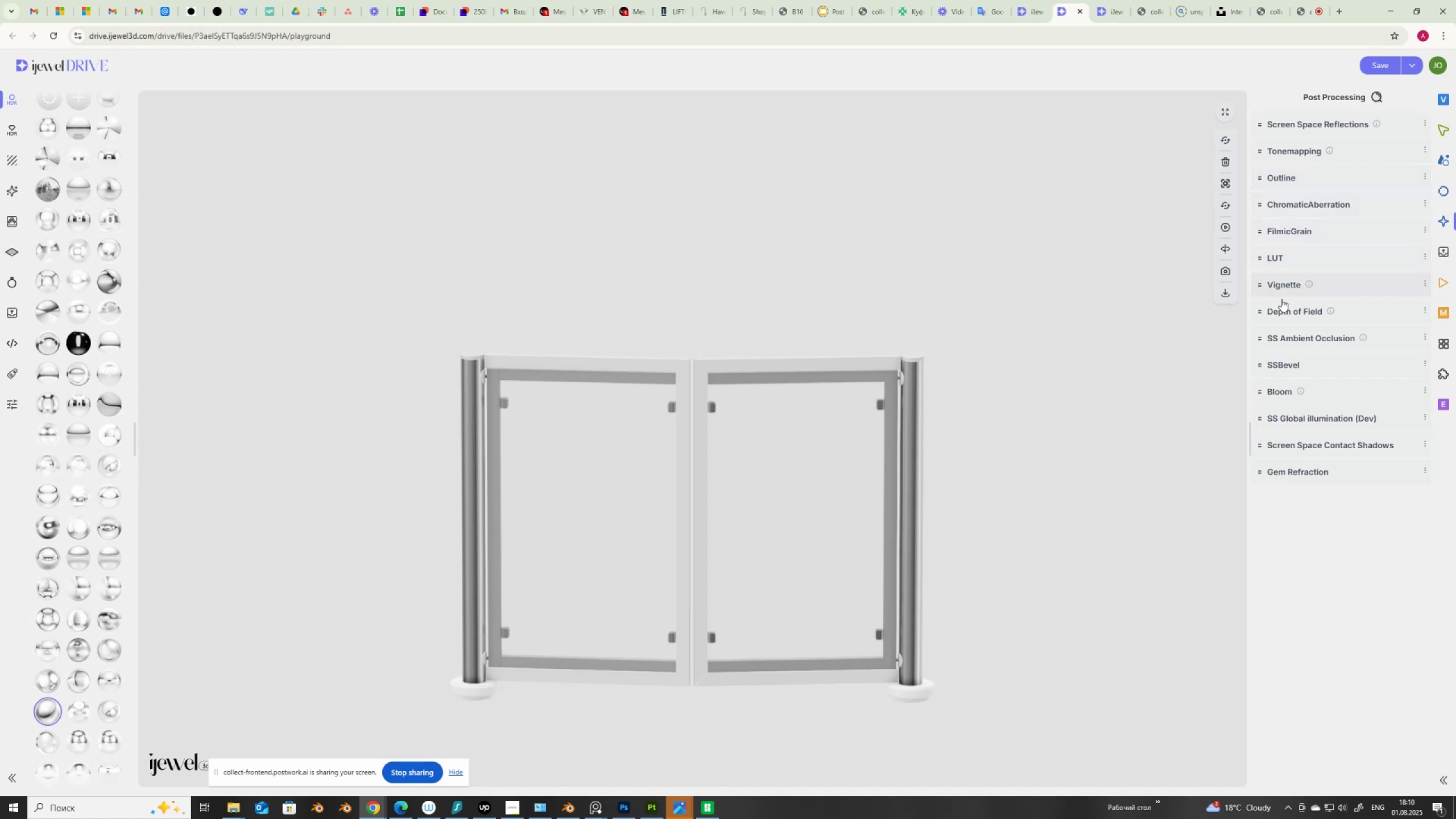 
left_click([1288, 310])
 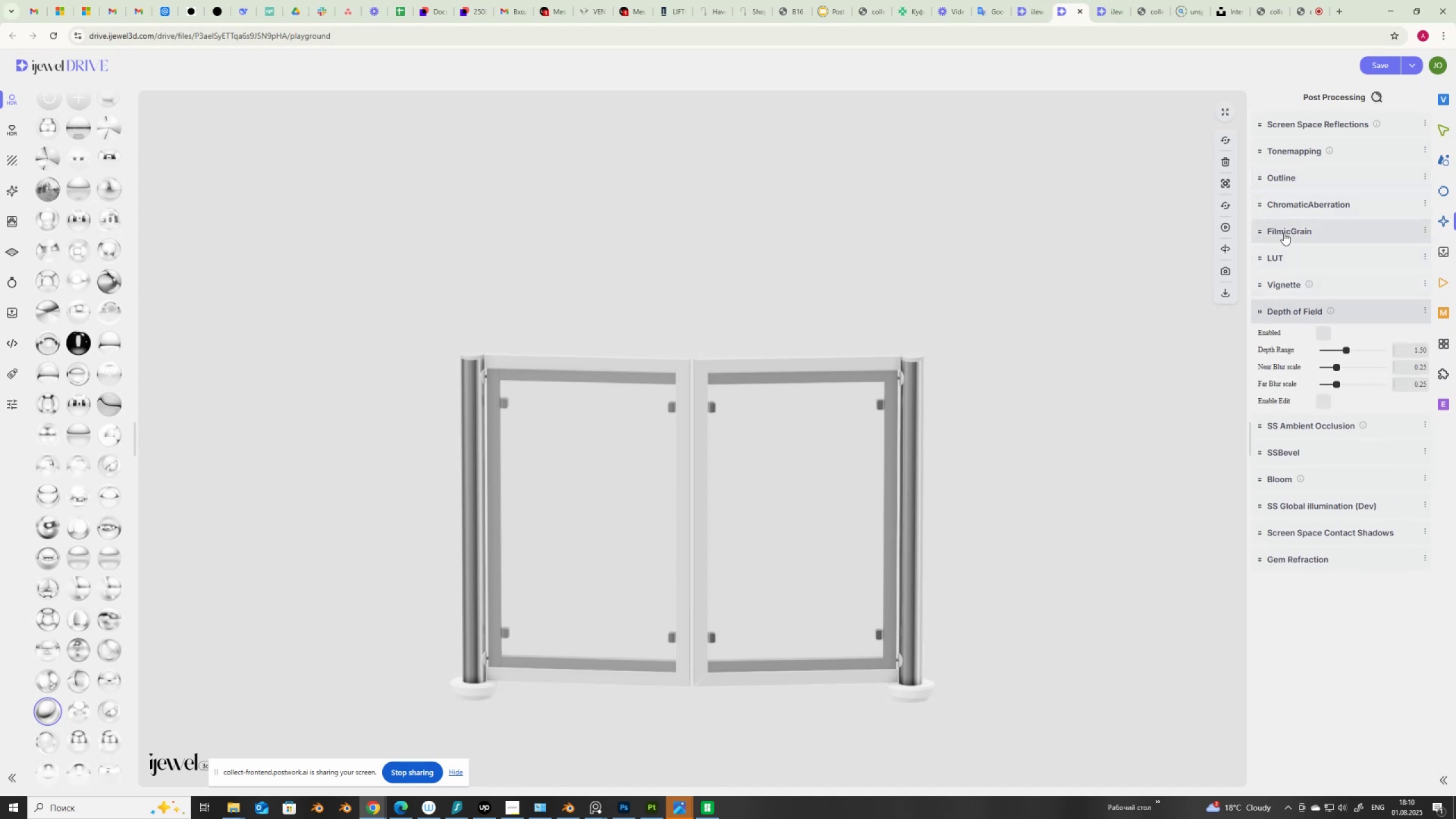 
wait(6.39)
 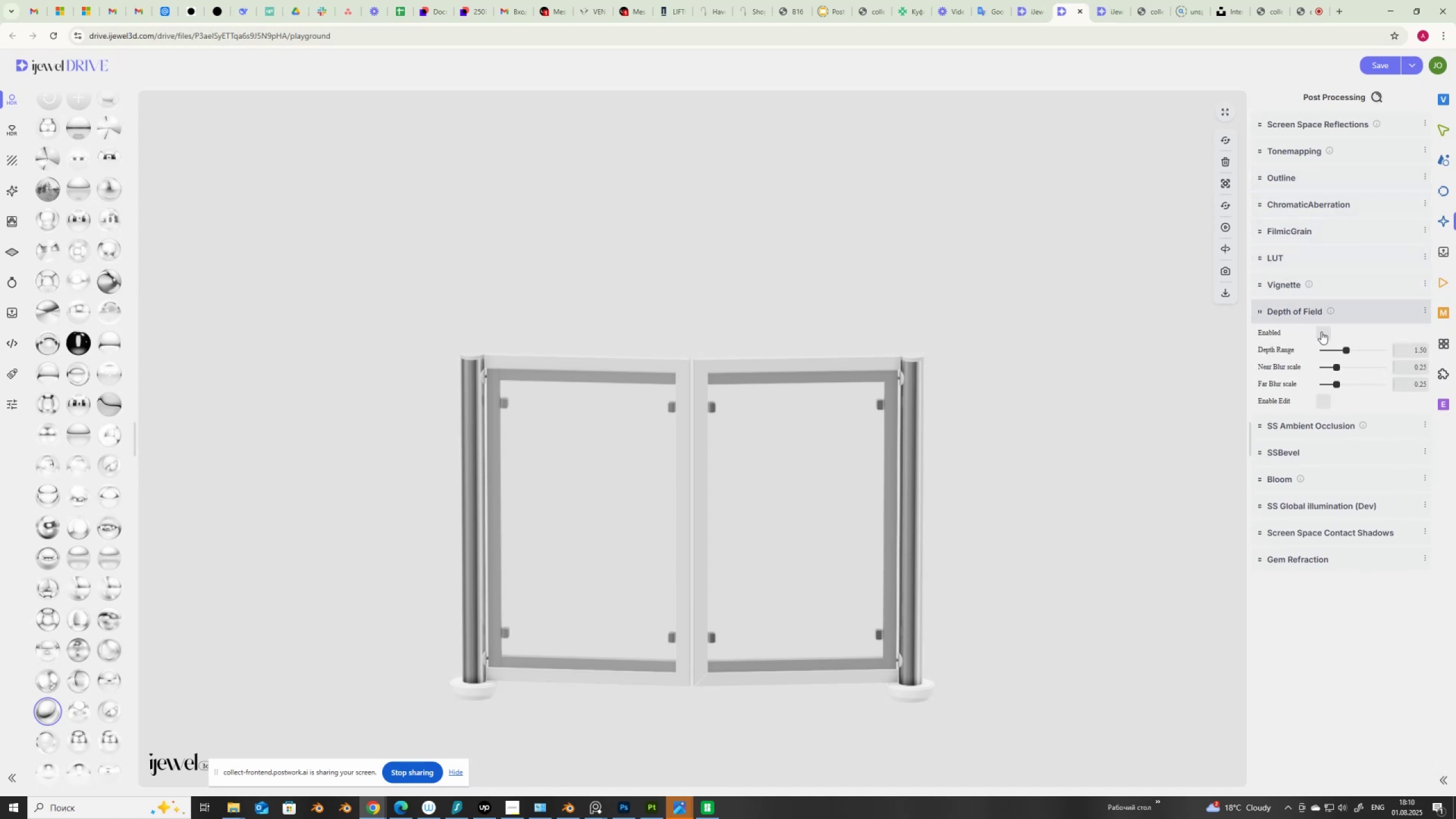 
left_click([1293, 158])
 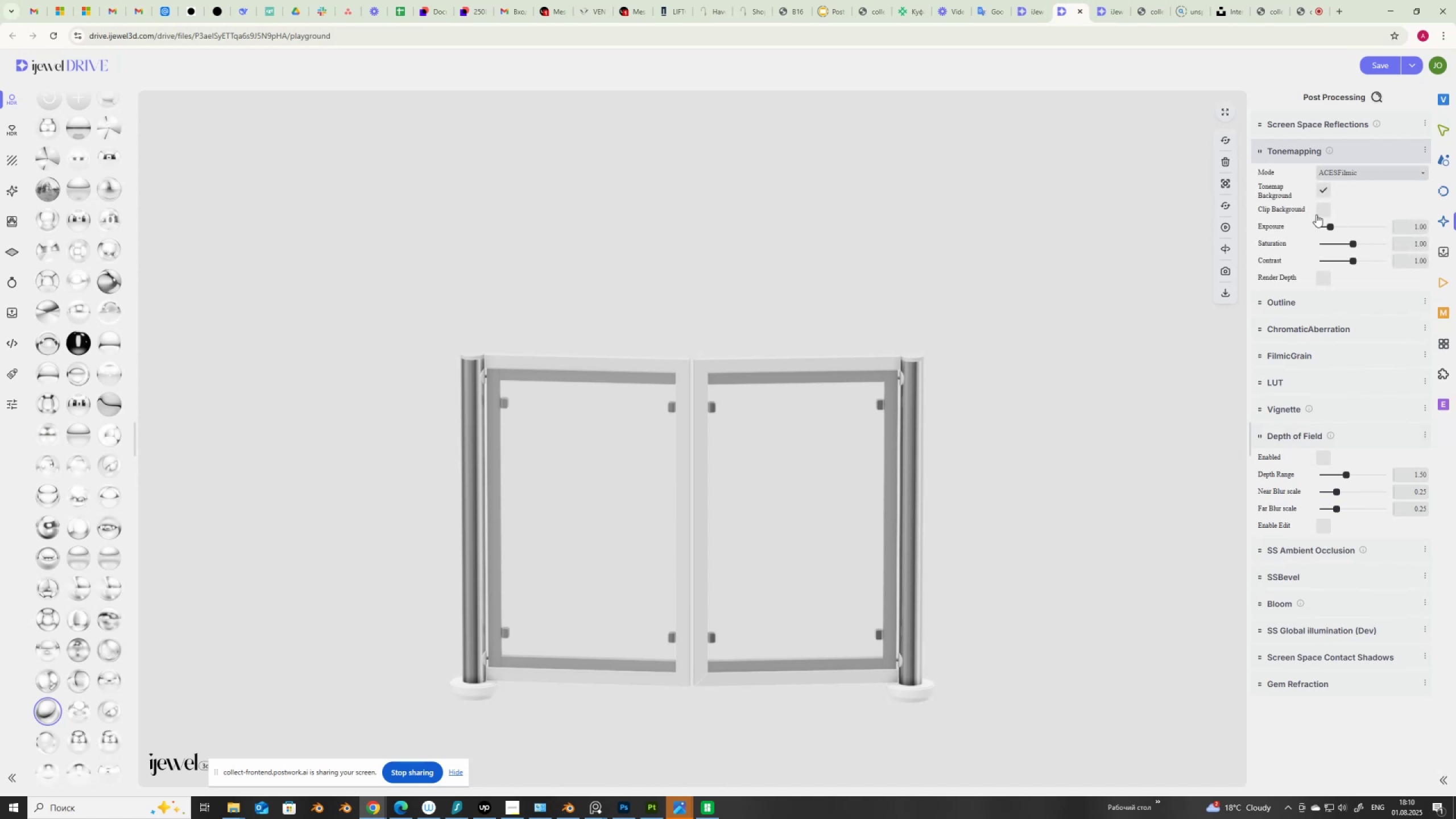 
left_click([1318, 212])
 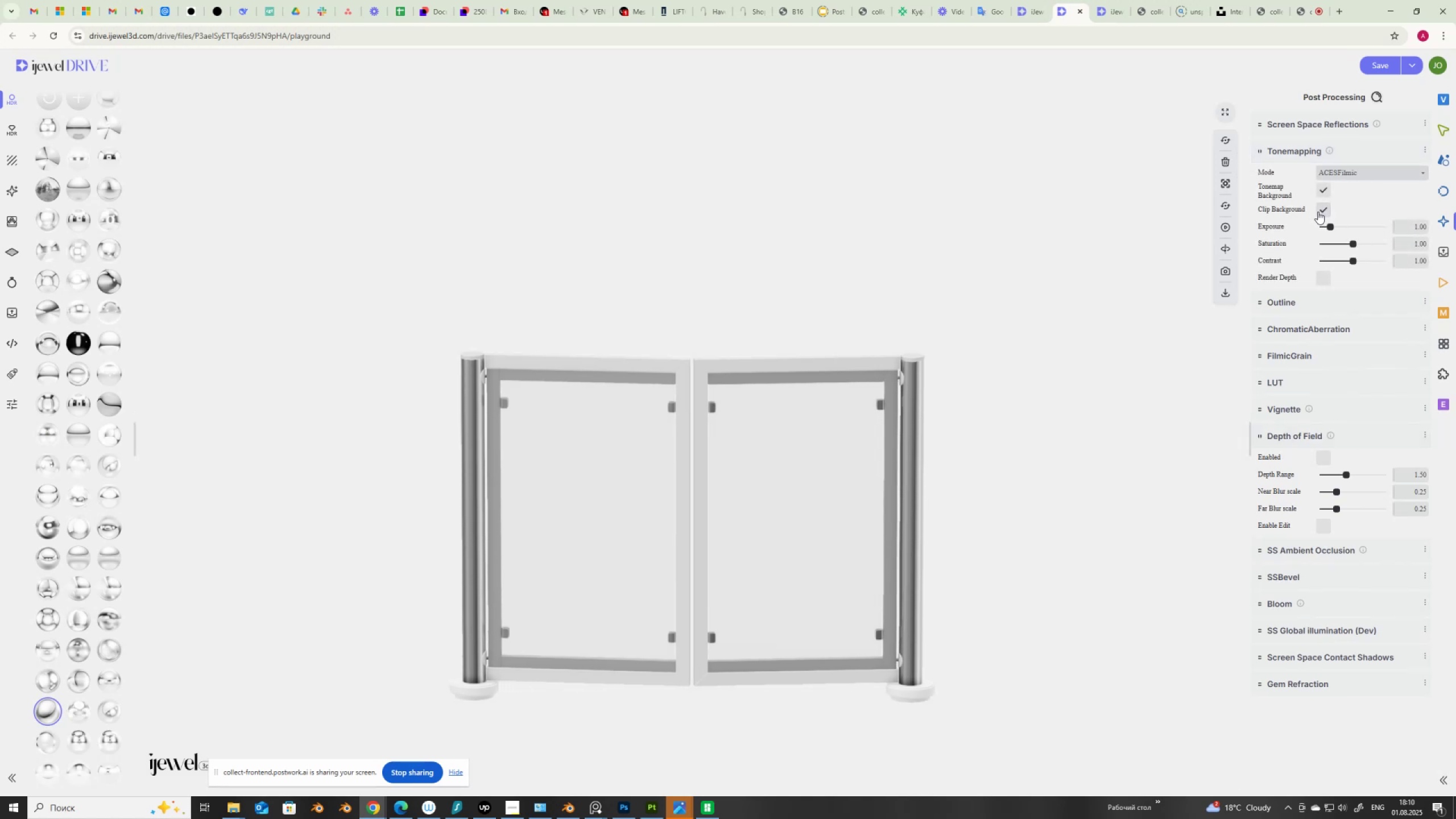 
left_click([1318, 212])
 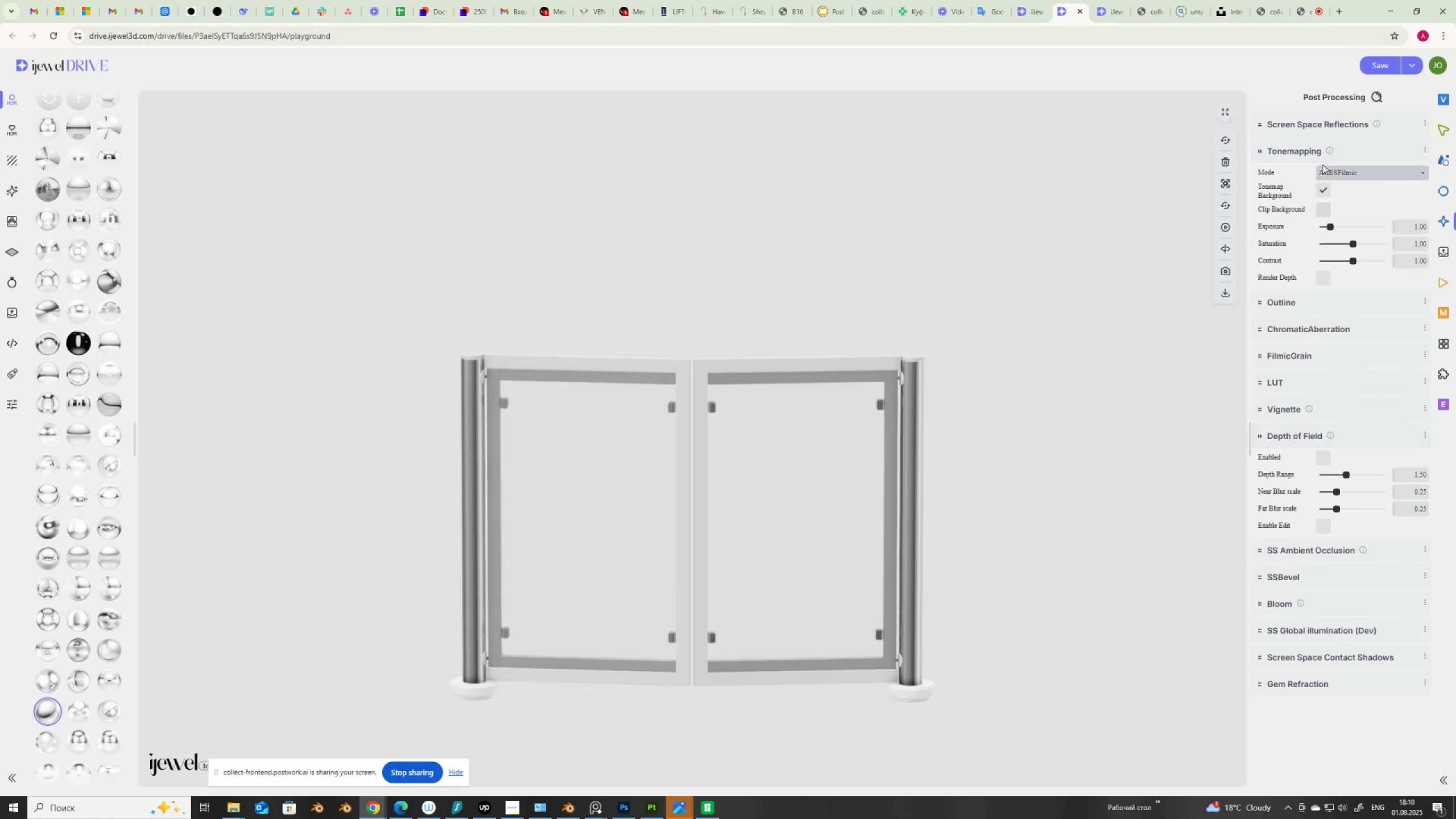 
left_click([1443, 156])
 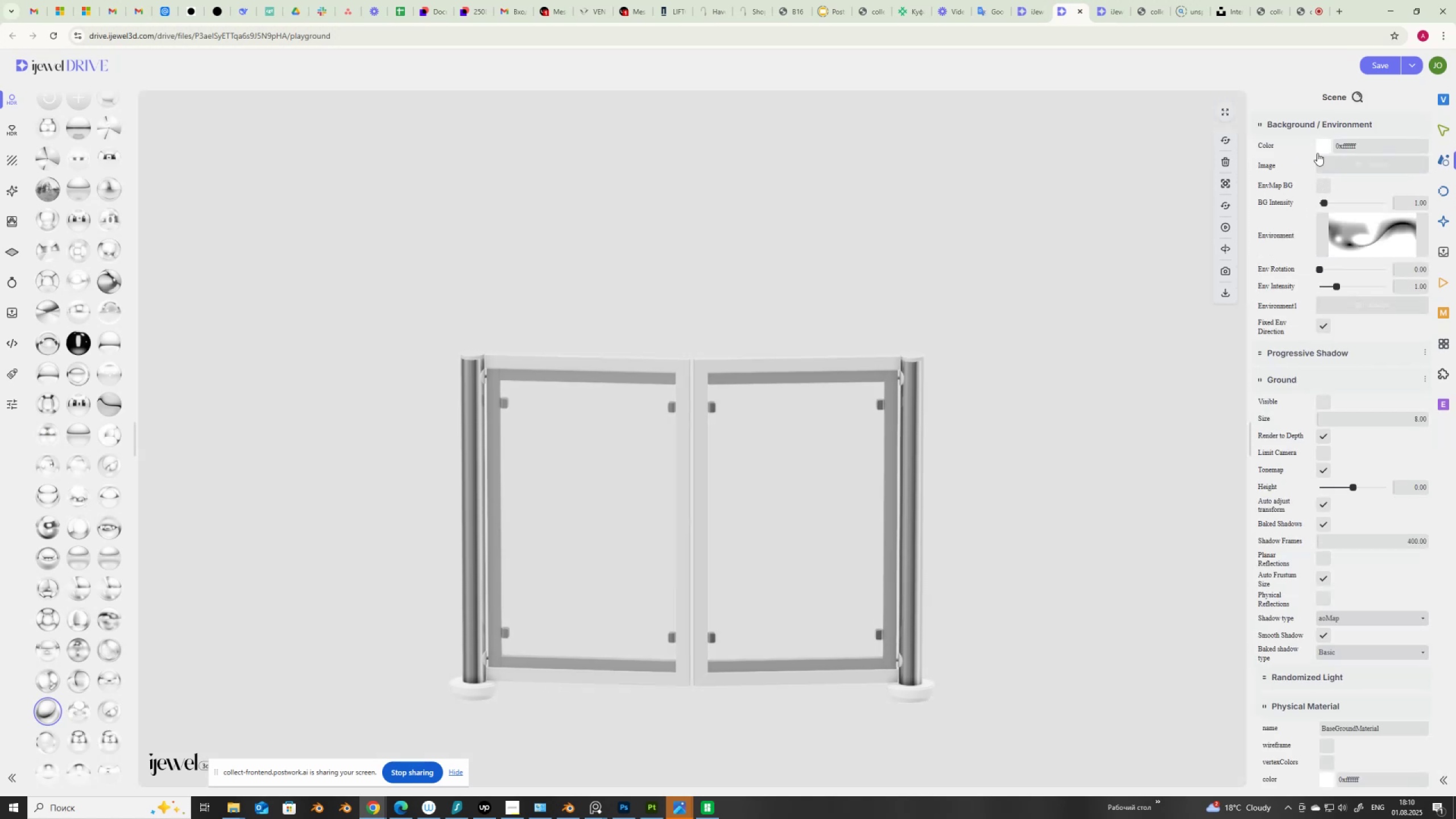 
left_click([1324, 149])
 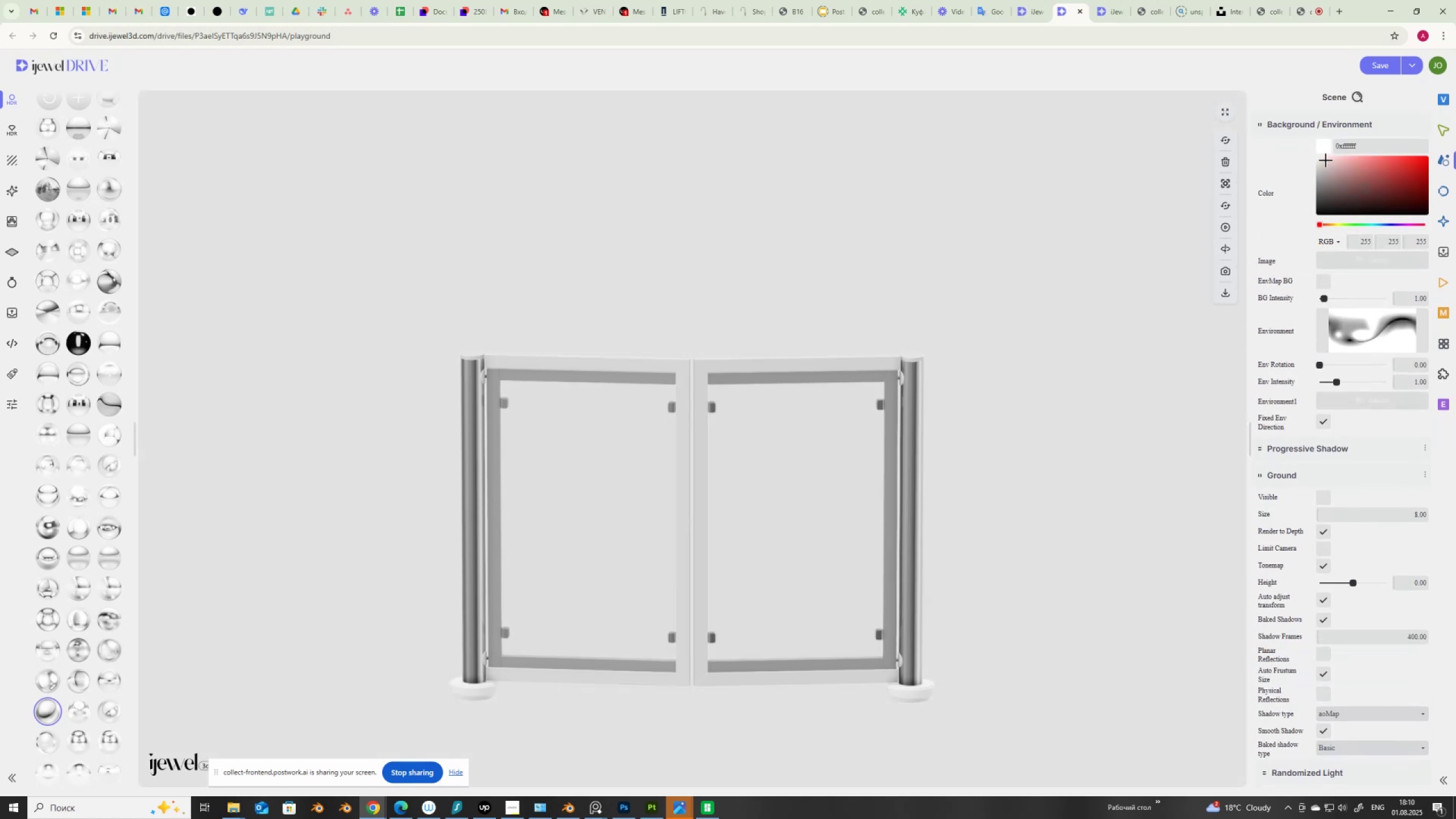 
left_click_drag(start_coordinate=[1321, 159], to_coordinate=[1308, 179])
 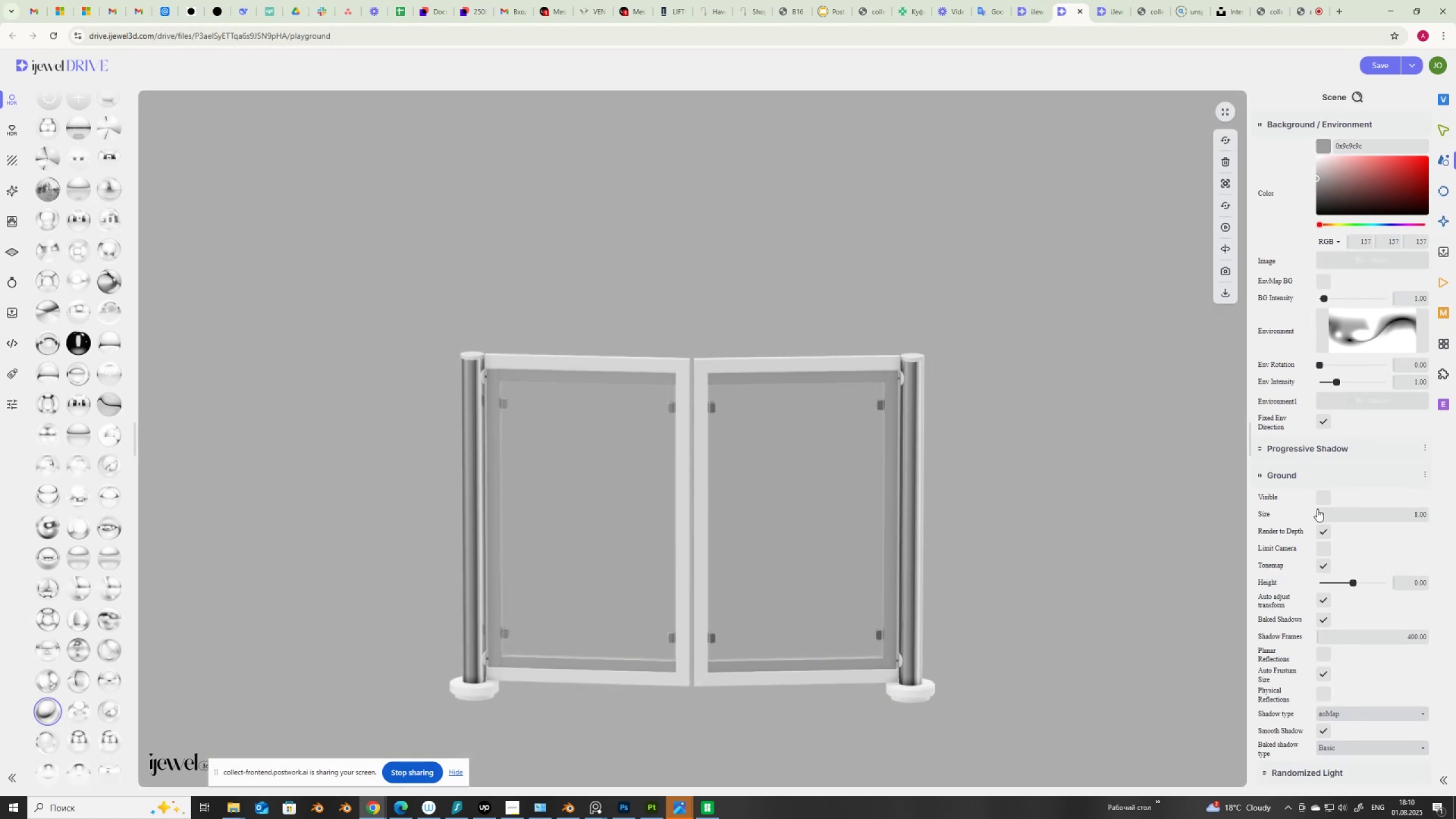 
left_click([1320, 498])
 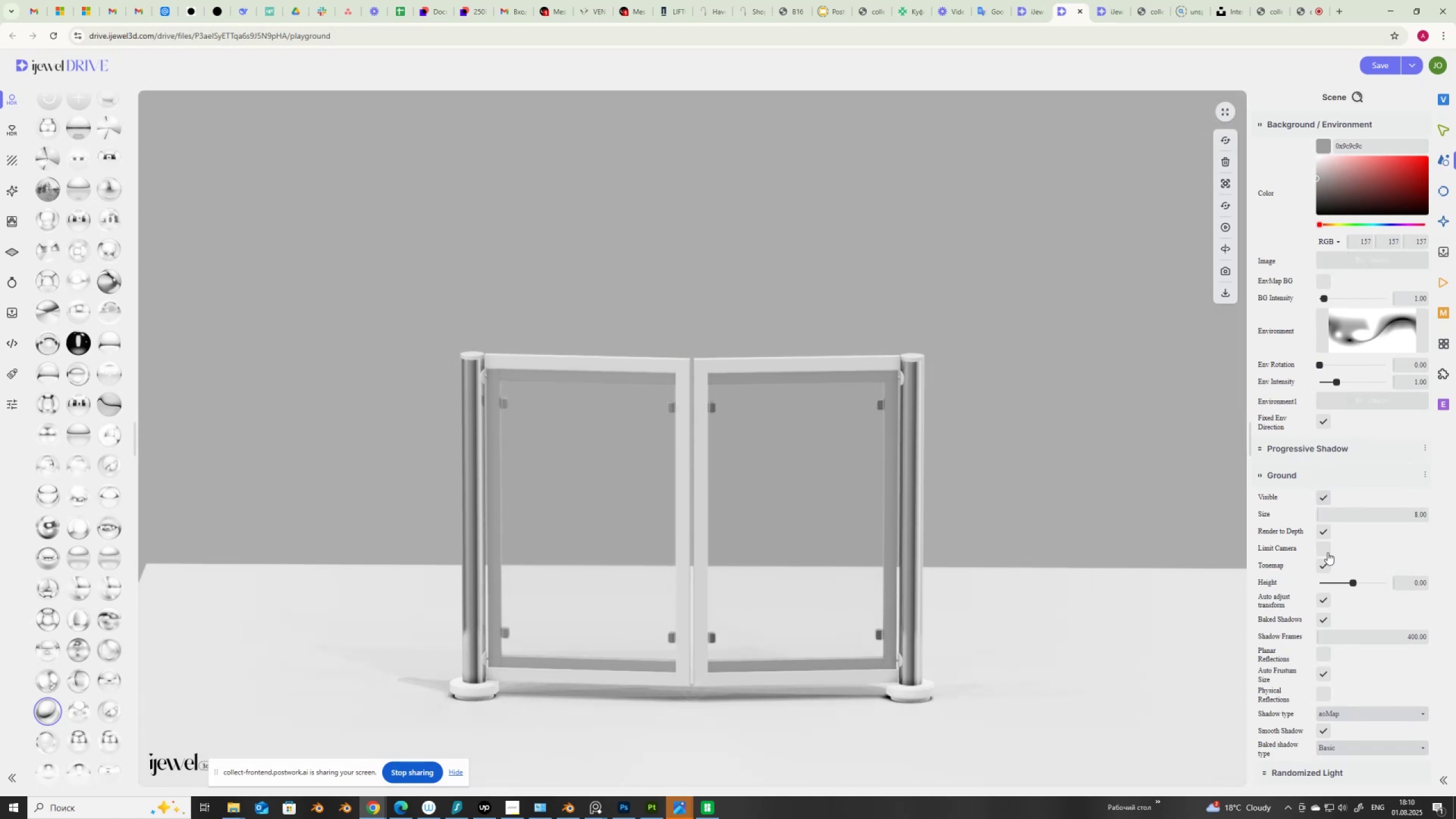 
scroll: coordinate [1346, 483], scroll_direction: up, amount: 4.0
 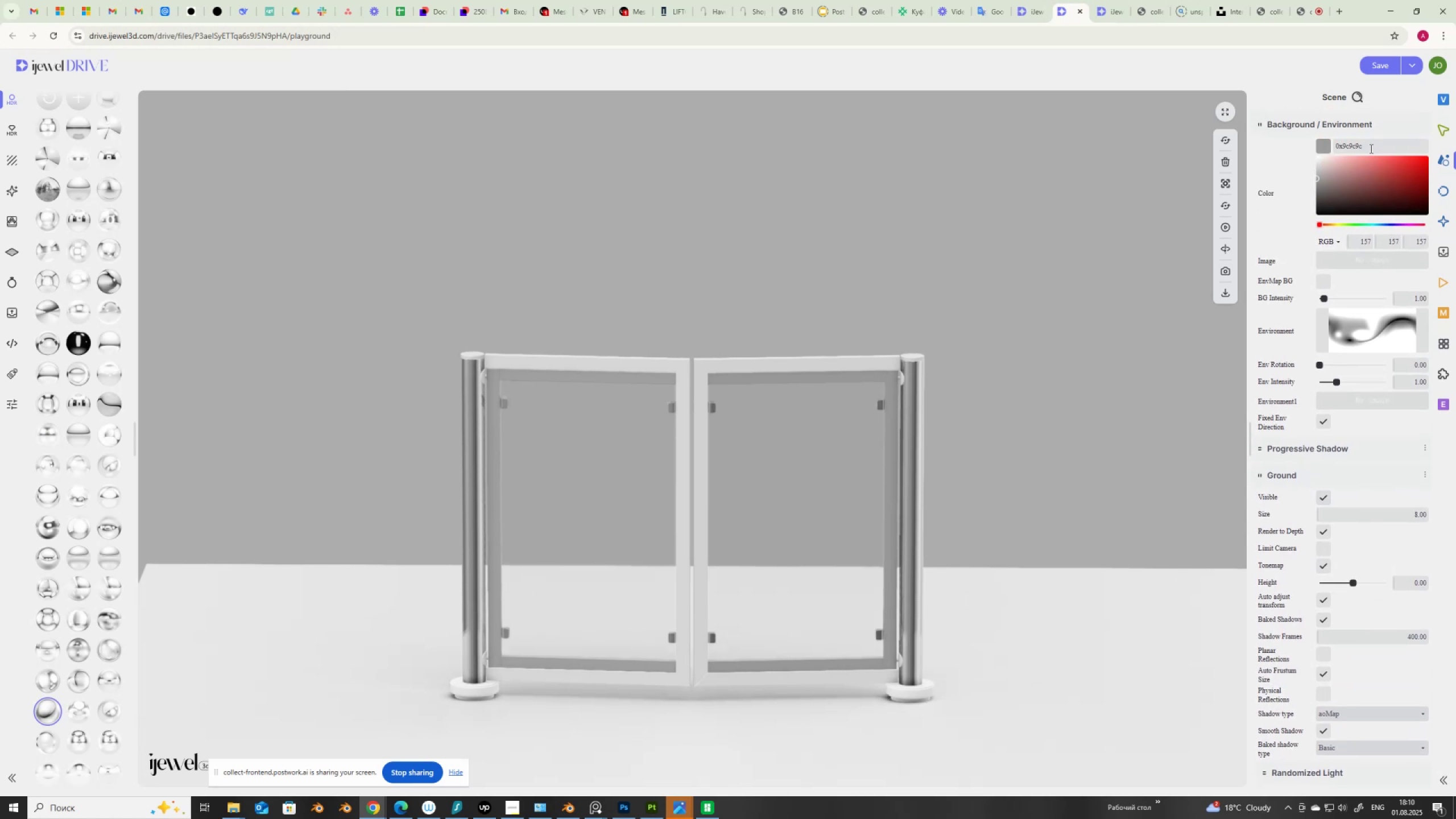 
left_click_drag(start_coordinate=[1370, 148], to_coordinate=[1321, 147])
 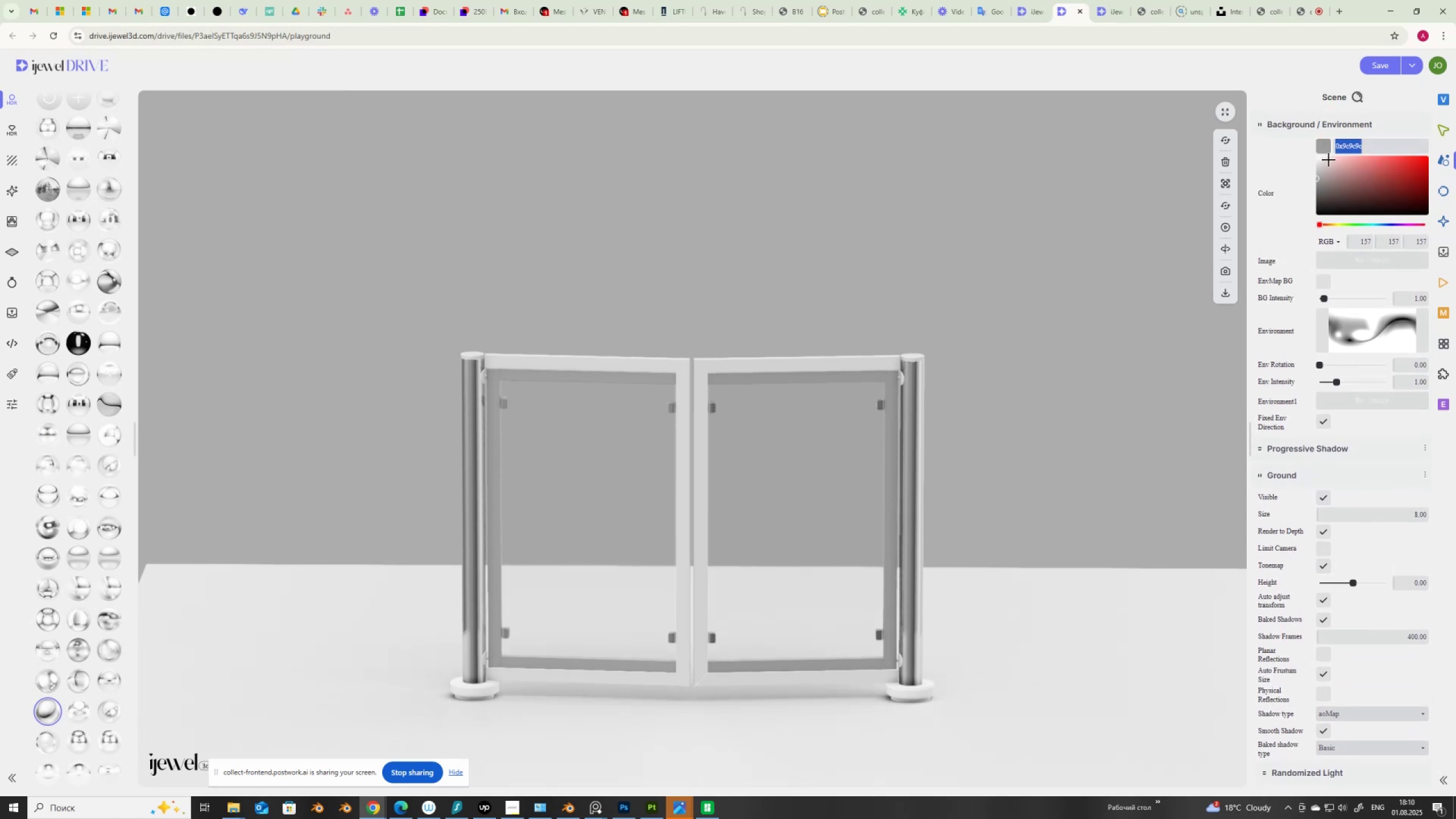 
key(Control+C)
 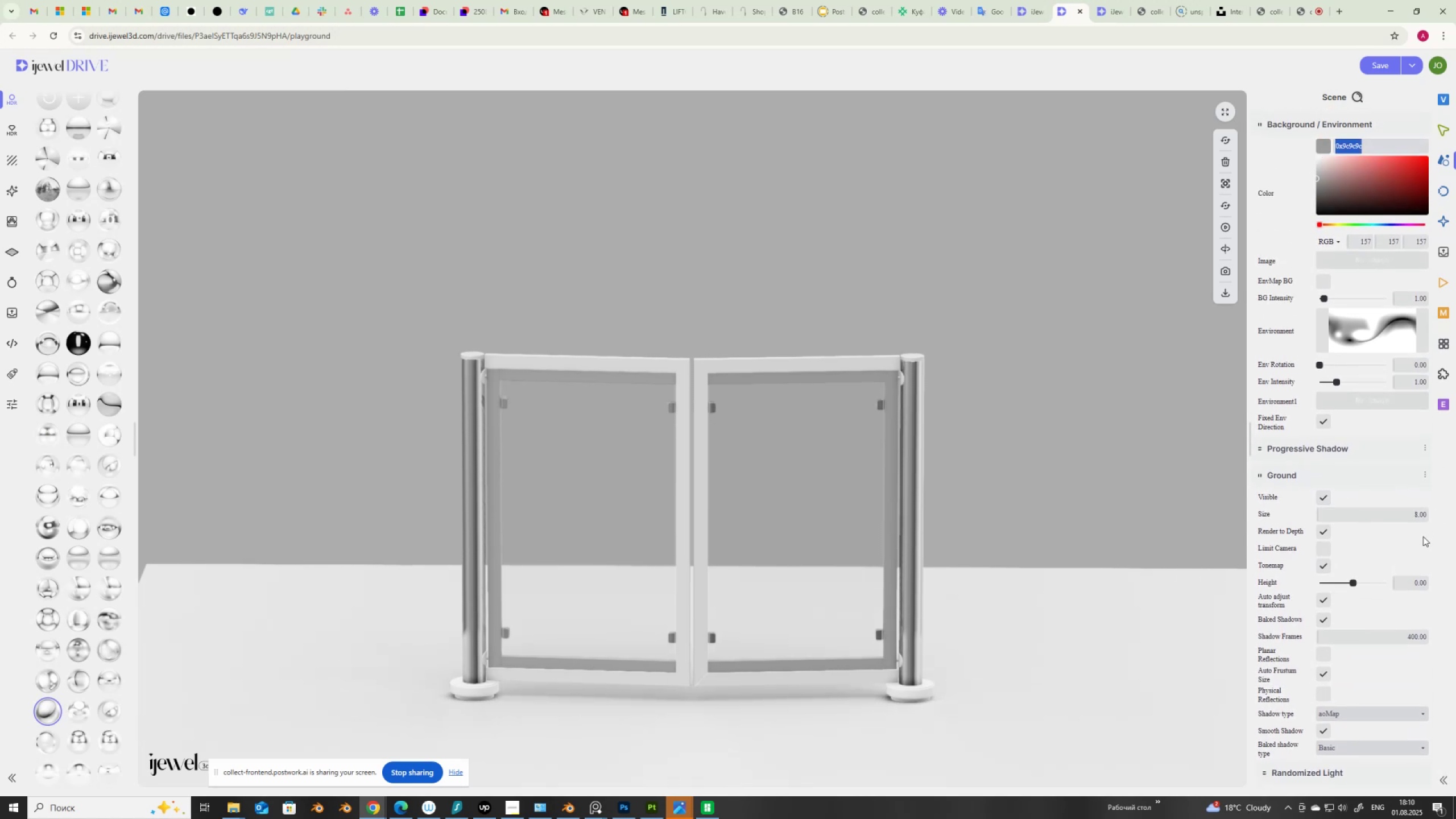 
scroll: coordinate [1416, 544], scroll_direction: down, amount: 6.0
 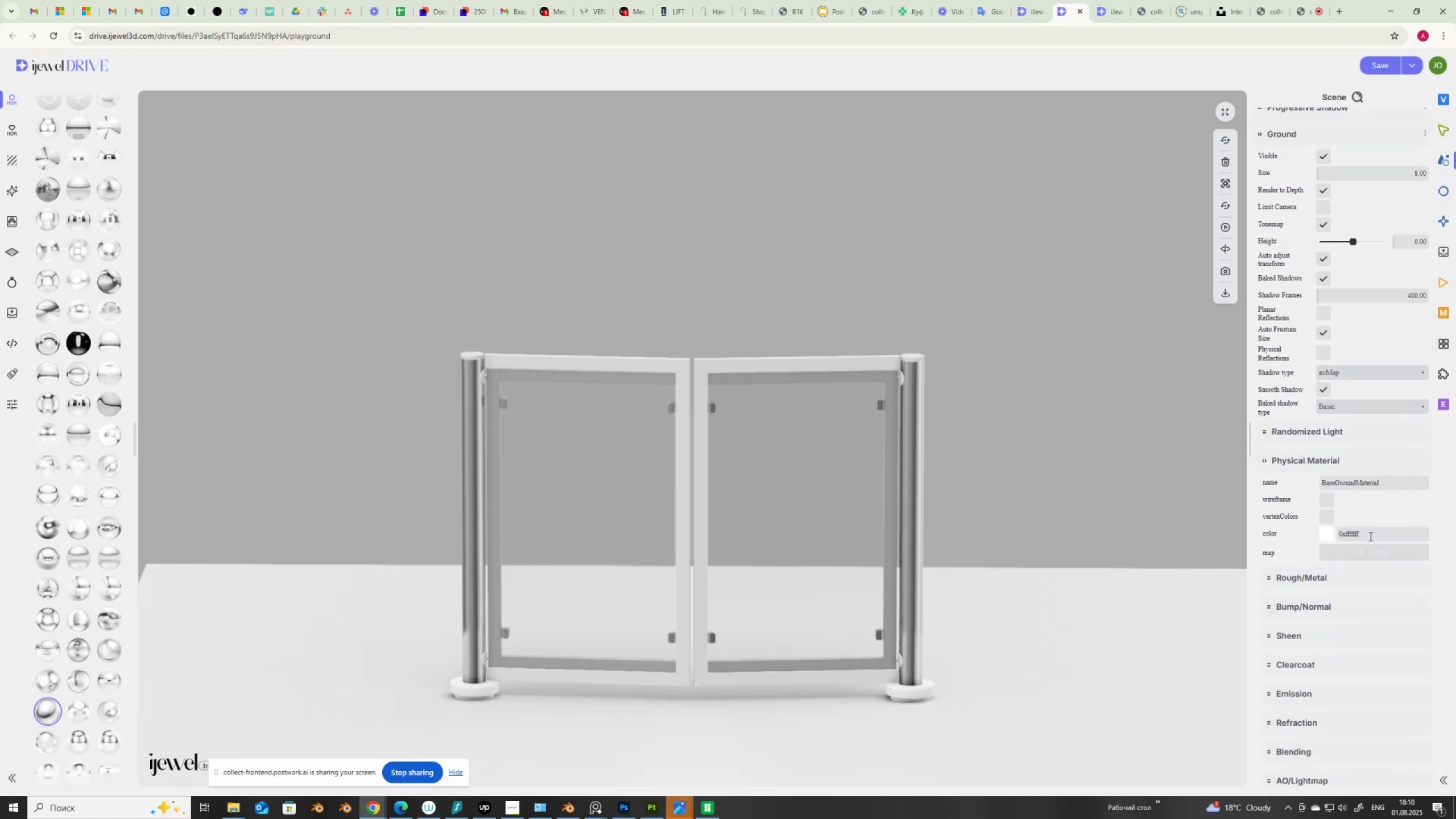 
left_click_drag(start_coordinate=[1371, 533], to_coordinate=[1287, 533])
 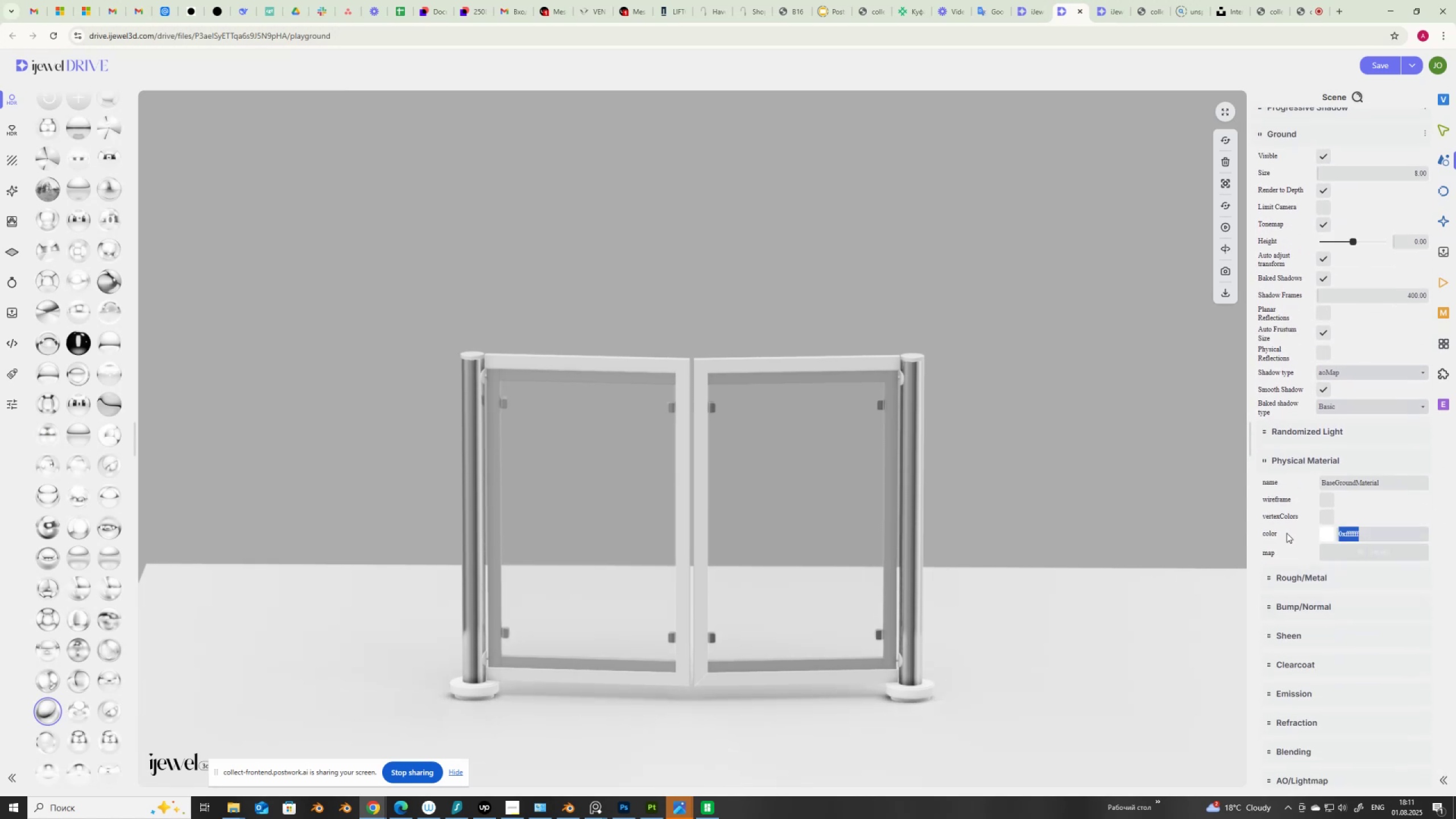 
key(Control+V)
 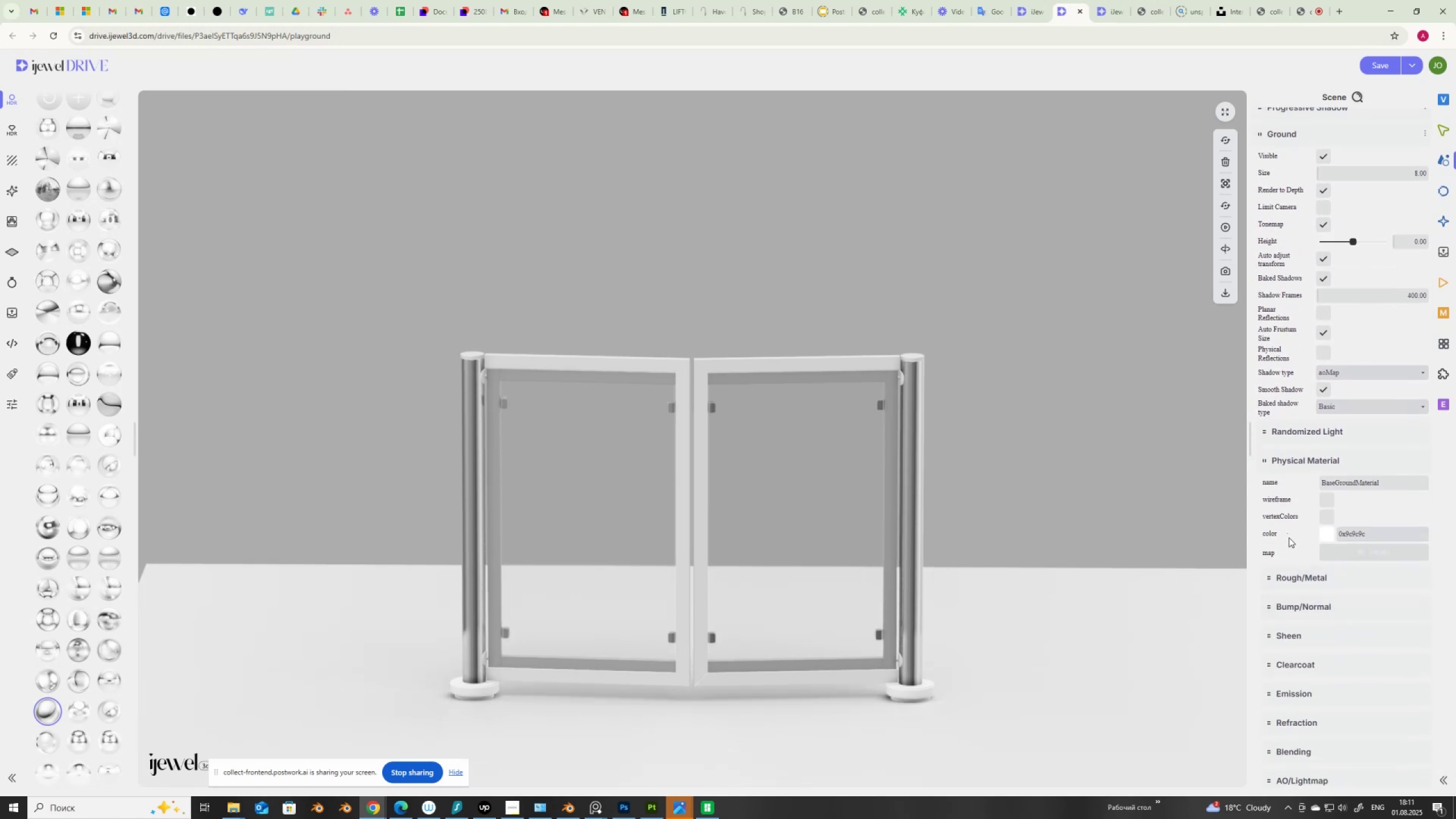 
key(Enter)
 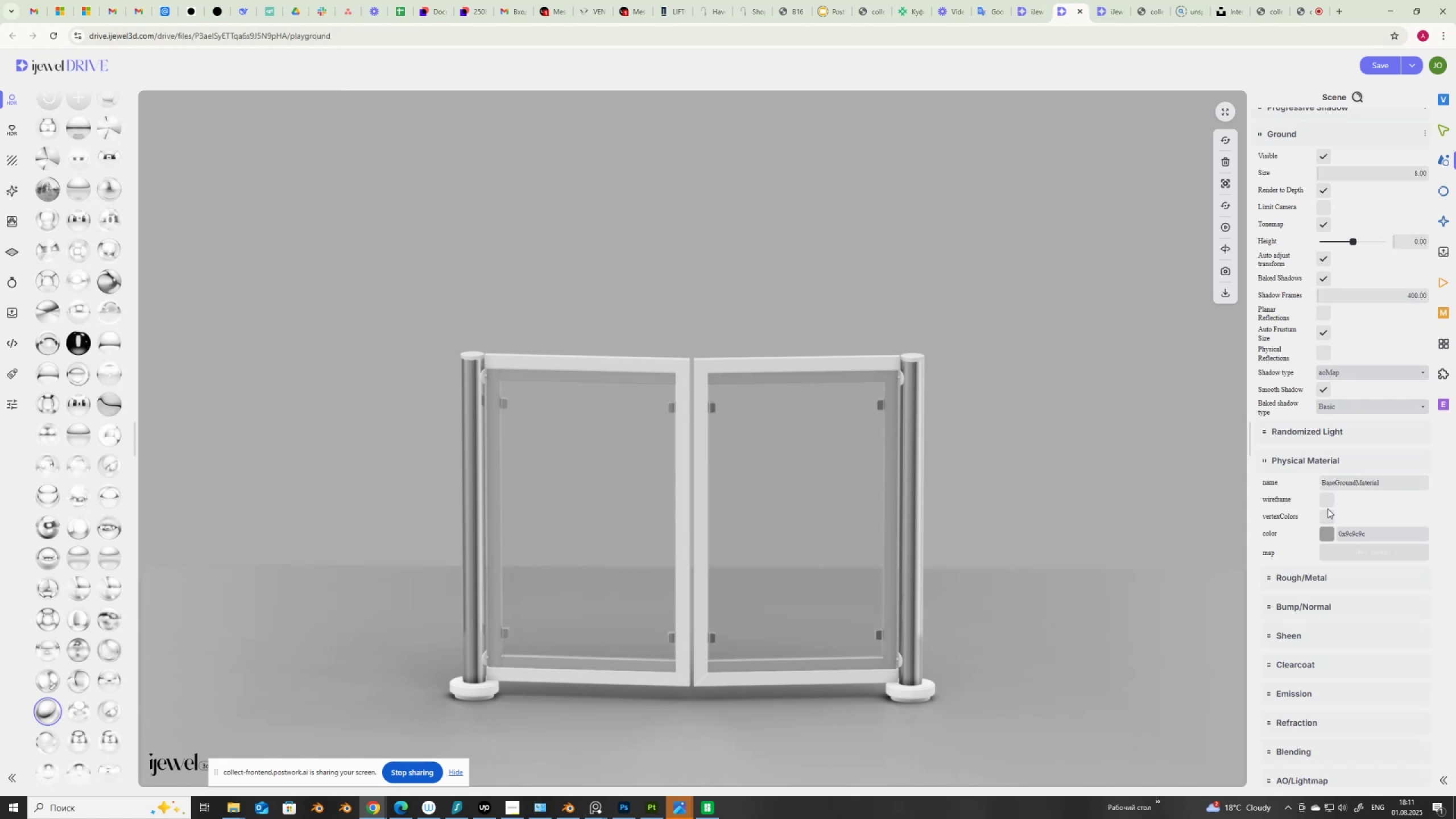 
wait(10.08)
 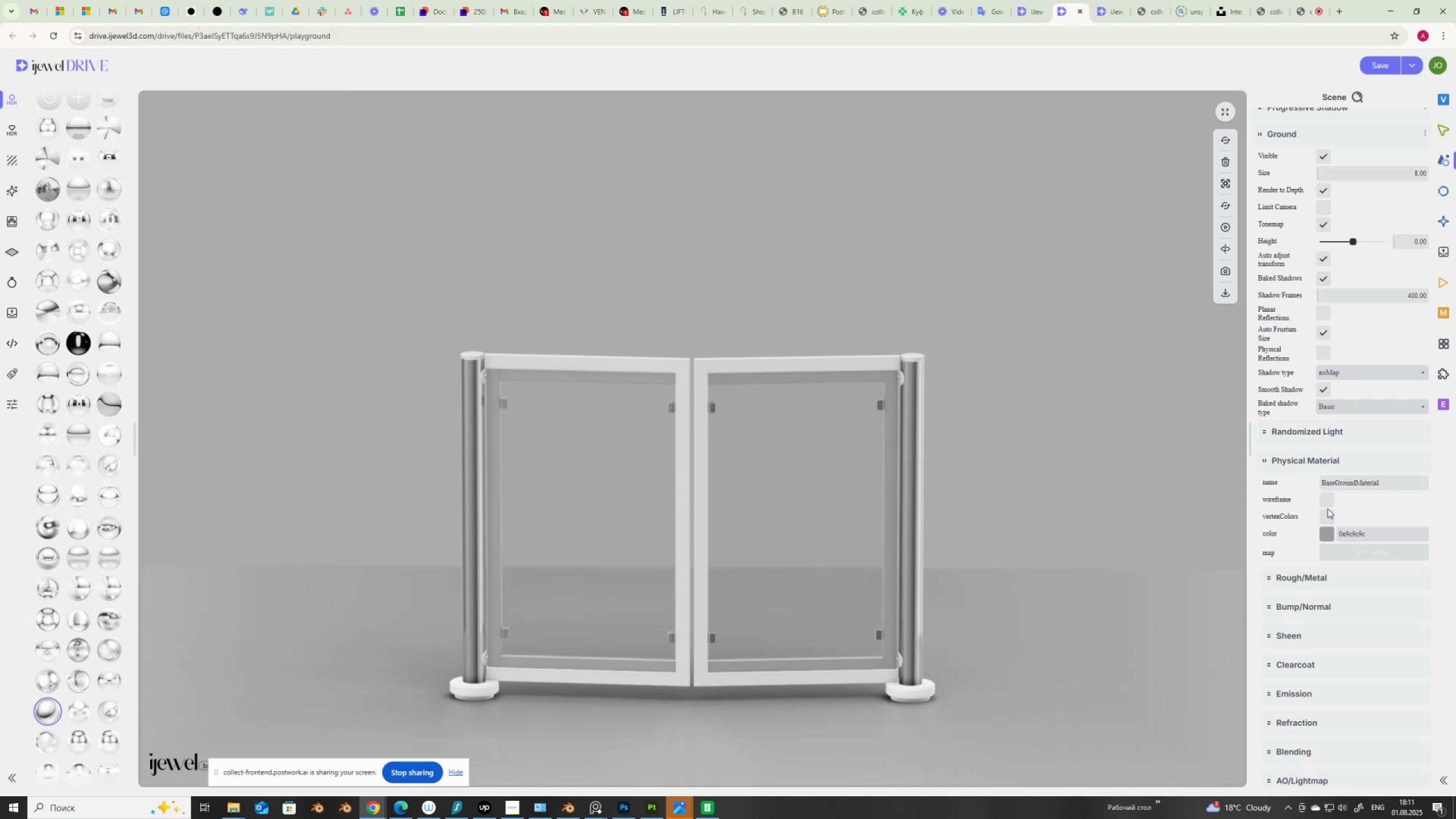 
mouse_move([1440, 326])
 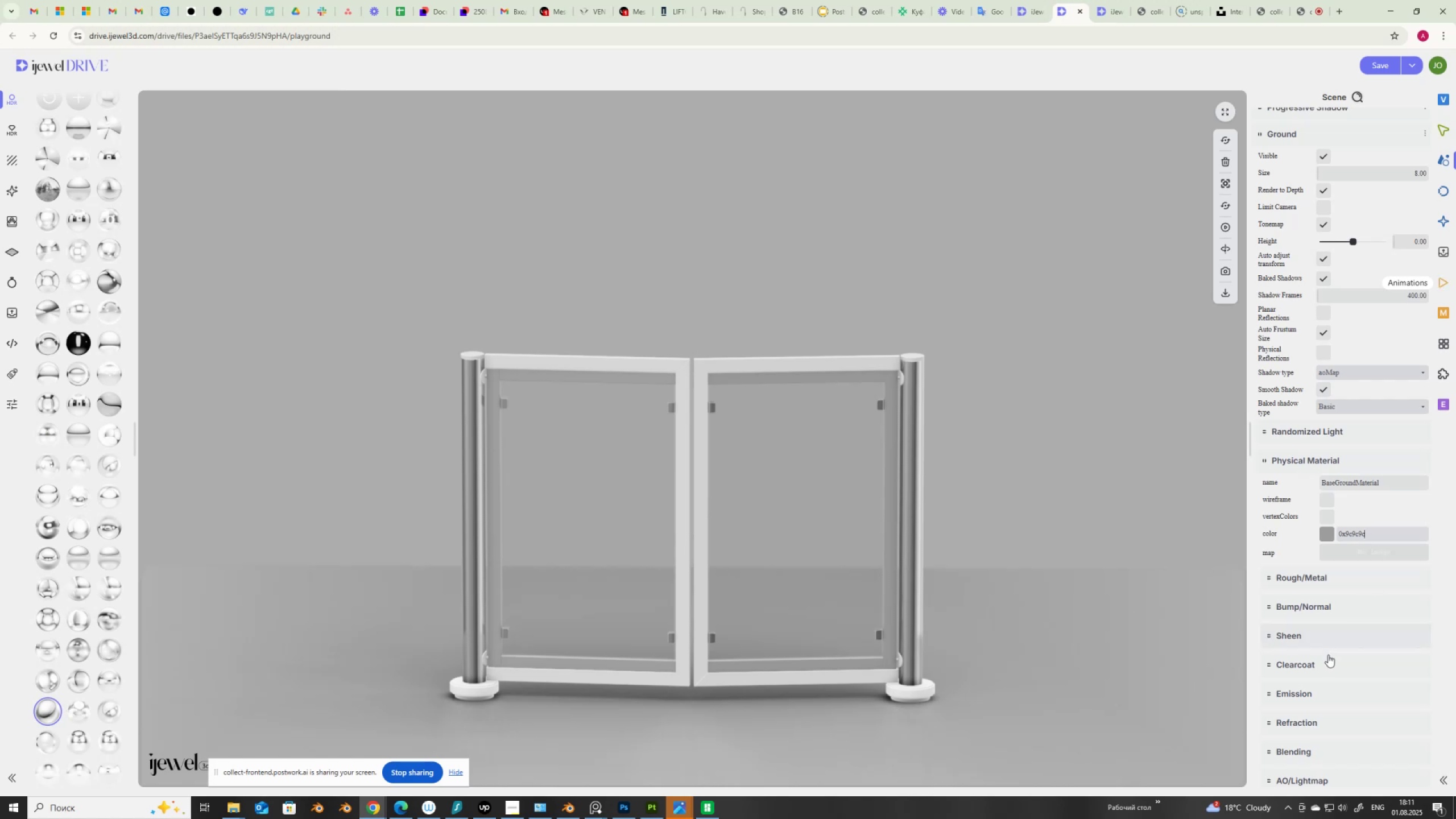 
scroll: coordinate [1327, 662], scroll_direction: down, amount: 4.0
 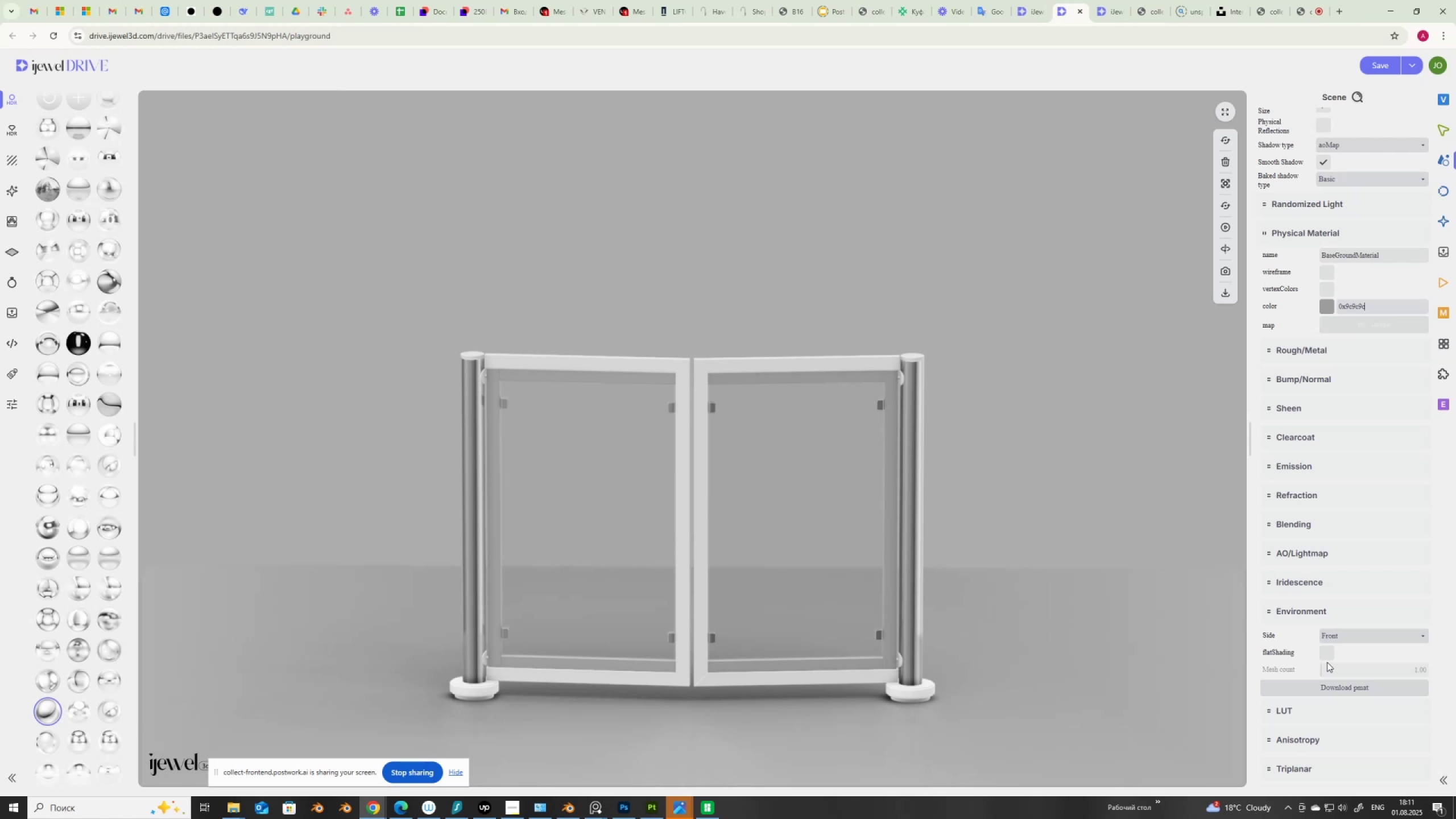 
wait(12.96)
 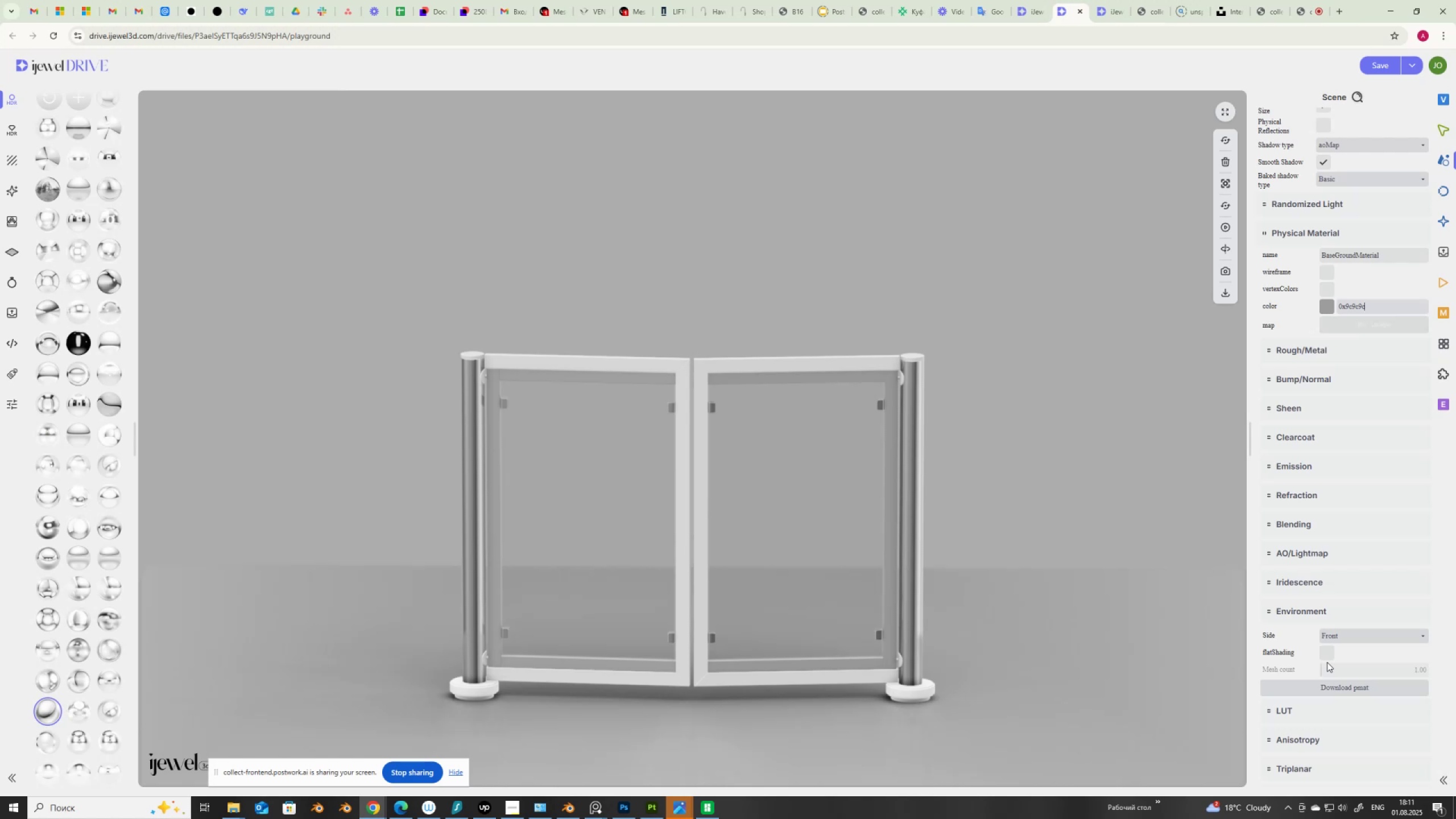 
left_click([1440, 284])
 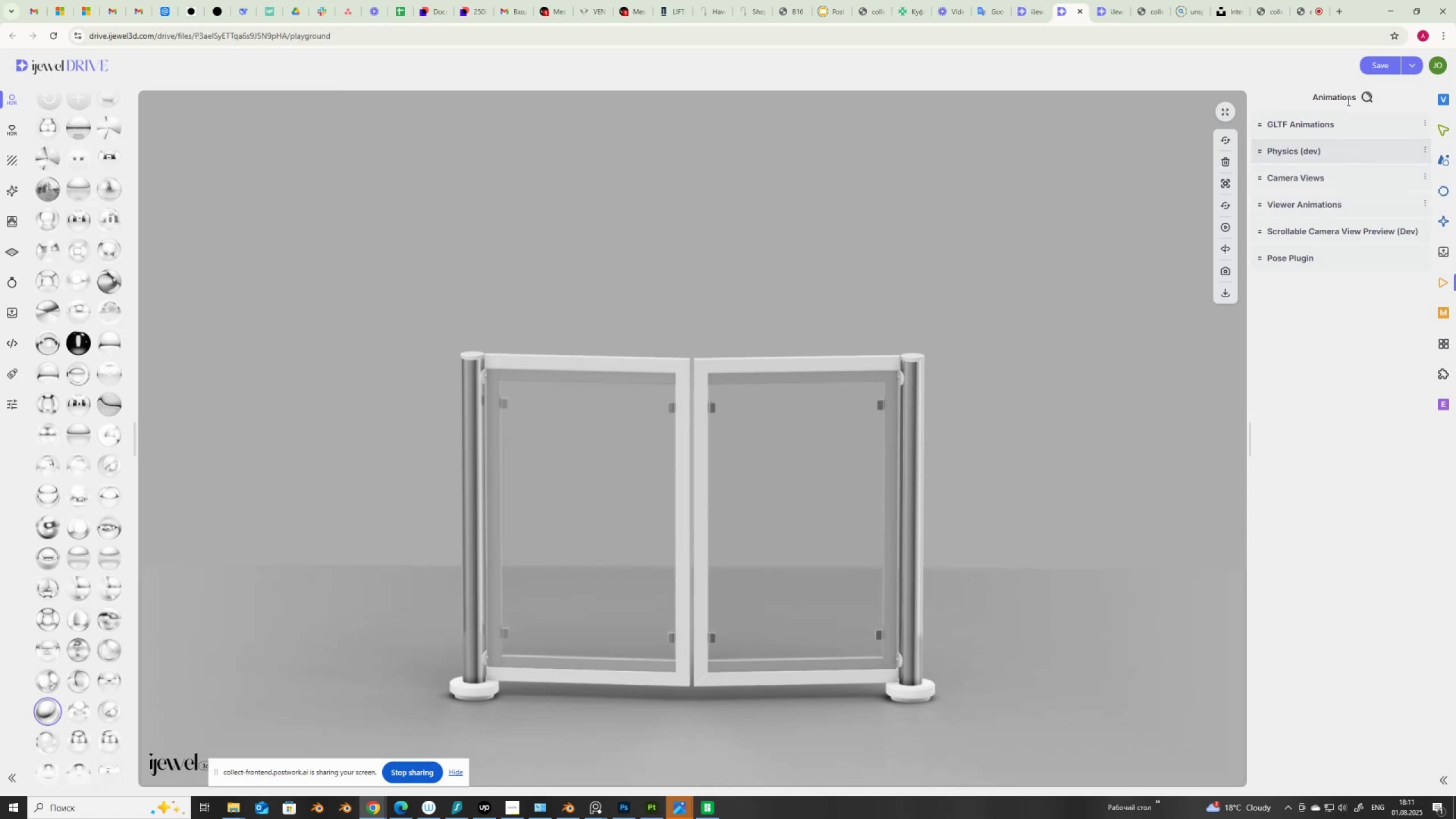 
left_click([1387, 58])
 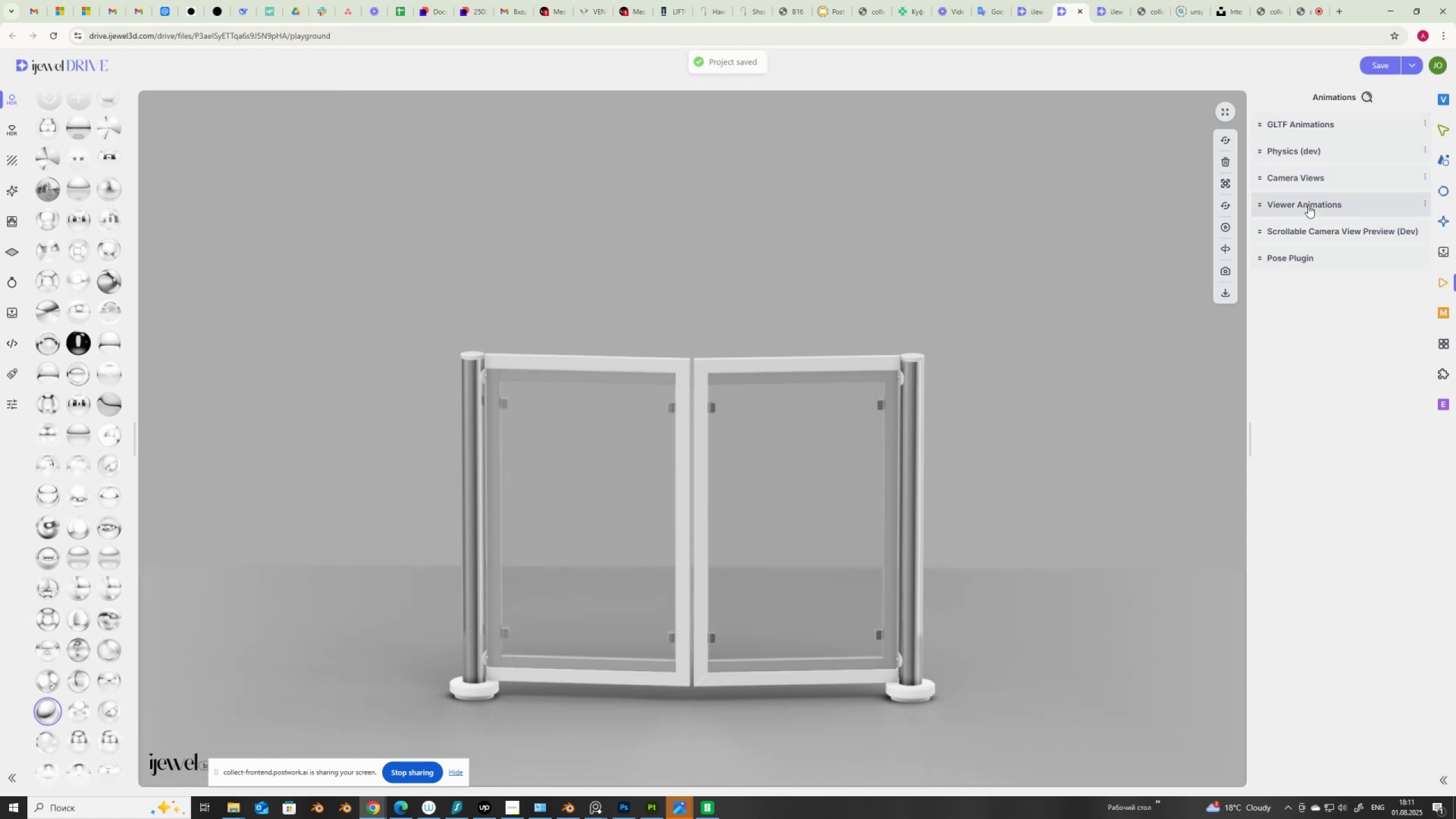 
wait(6.08)
 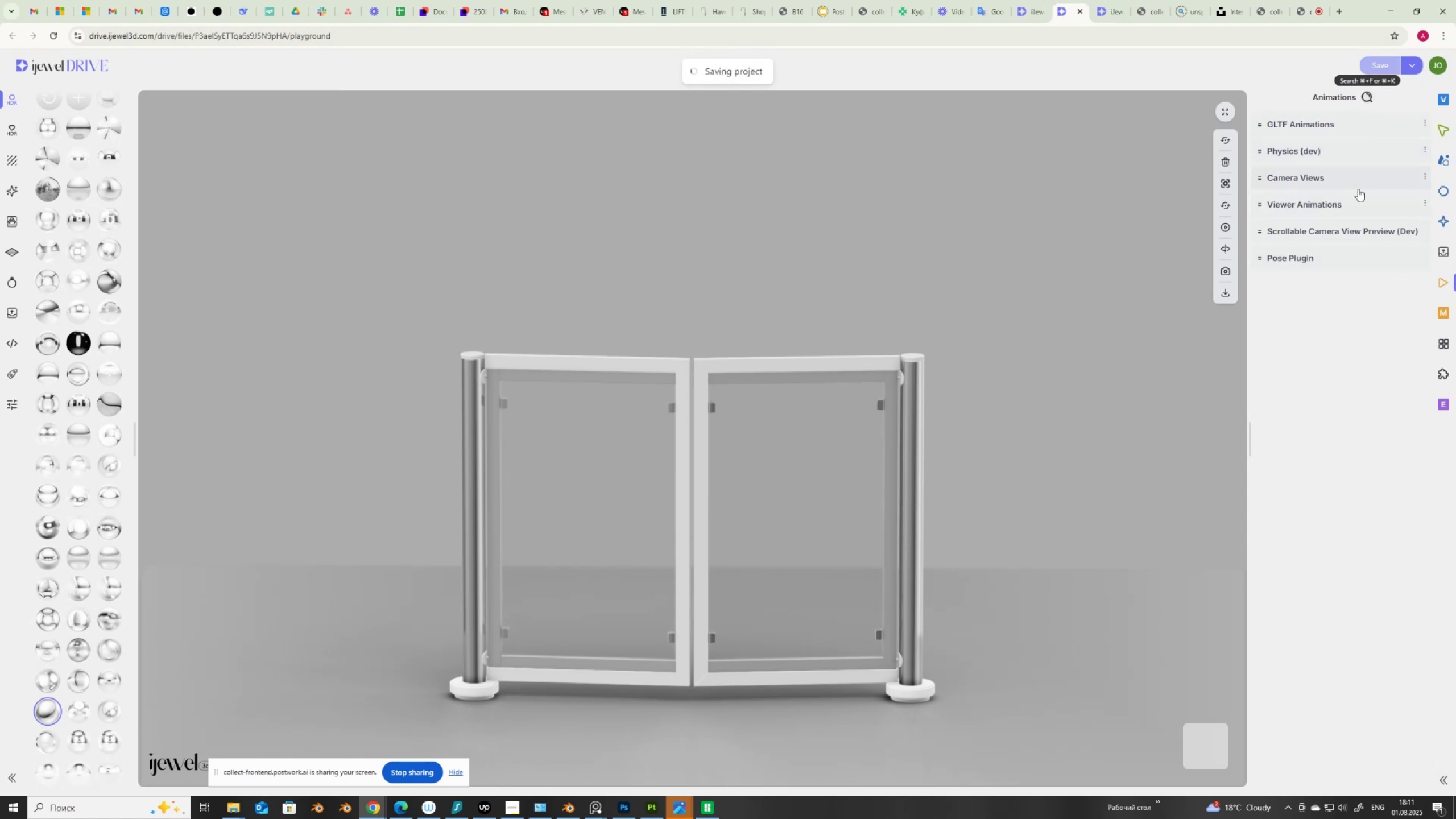 
left_click([1308, 205])
 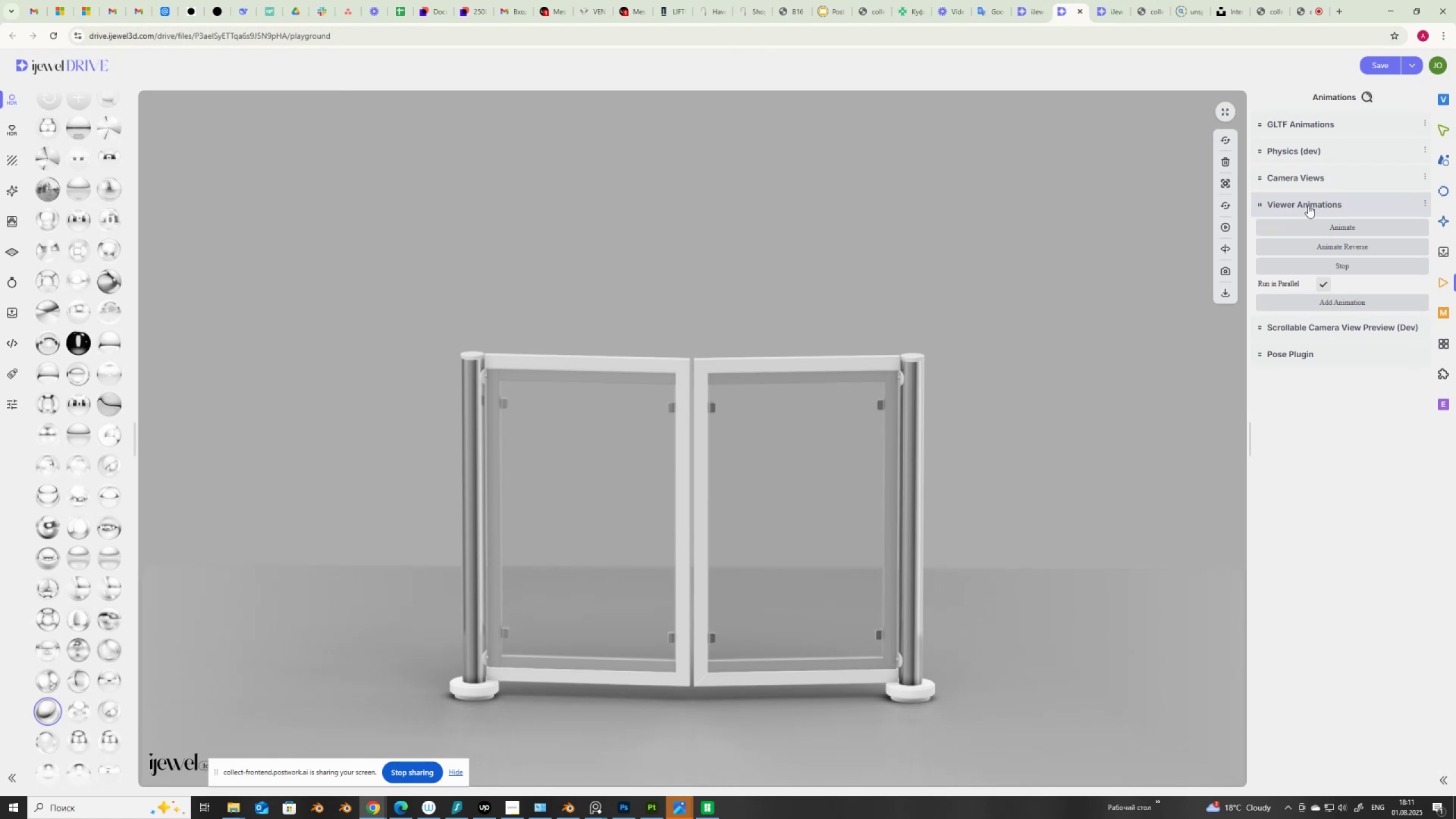 
left_click([1308, 205])
 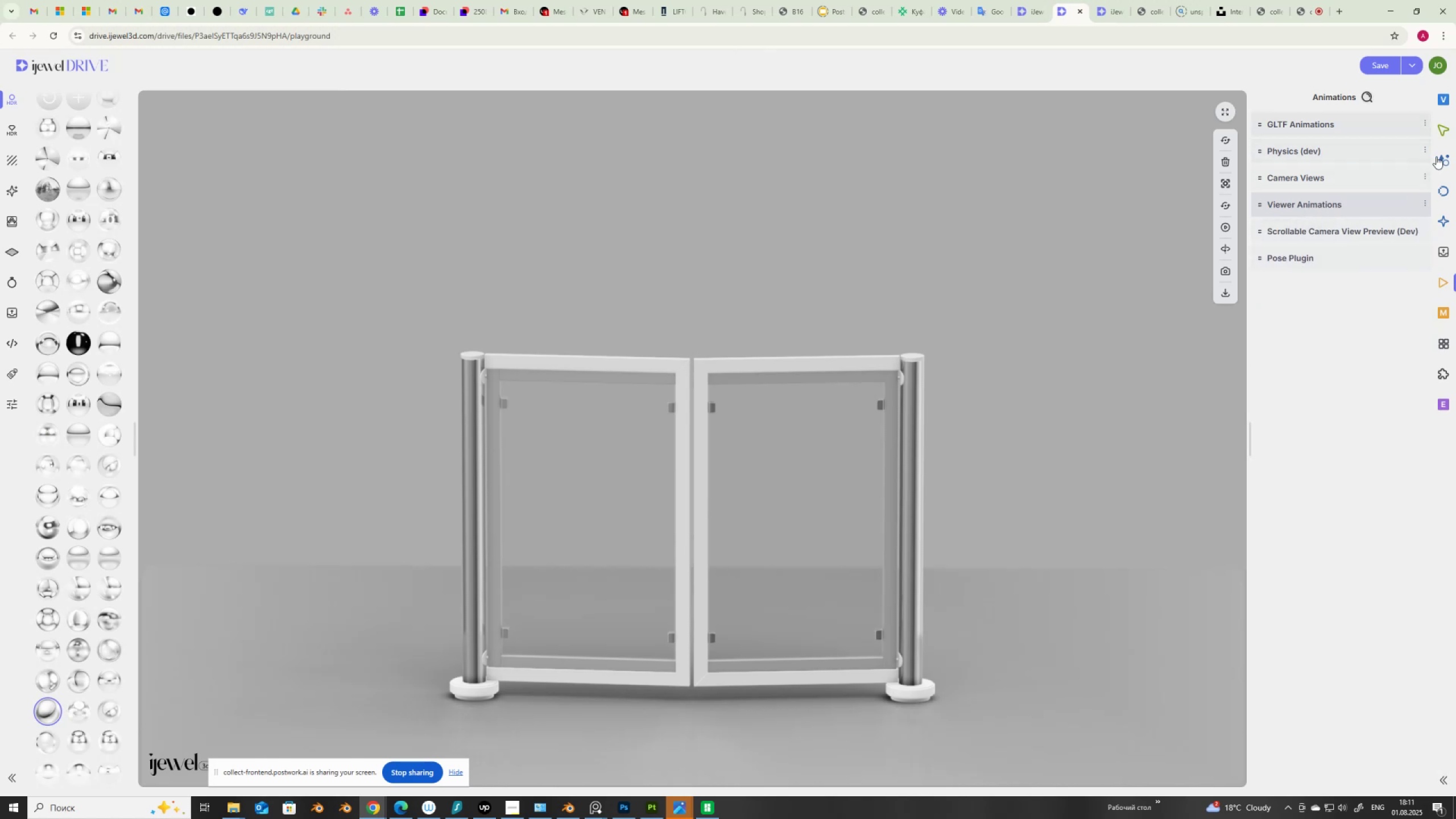 
left_click([1442, 244])
 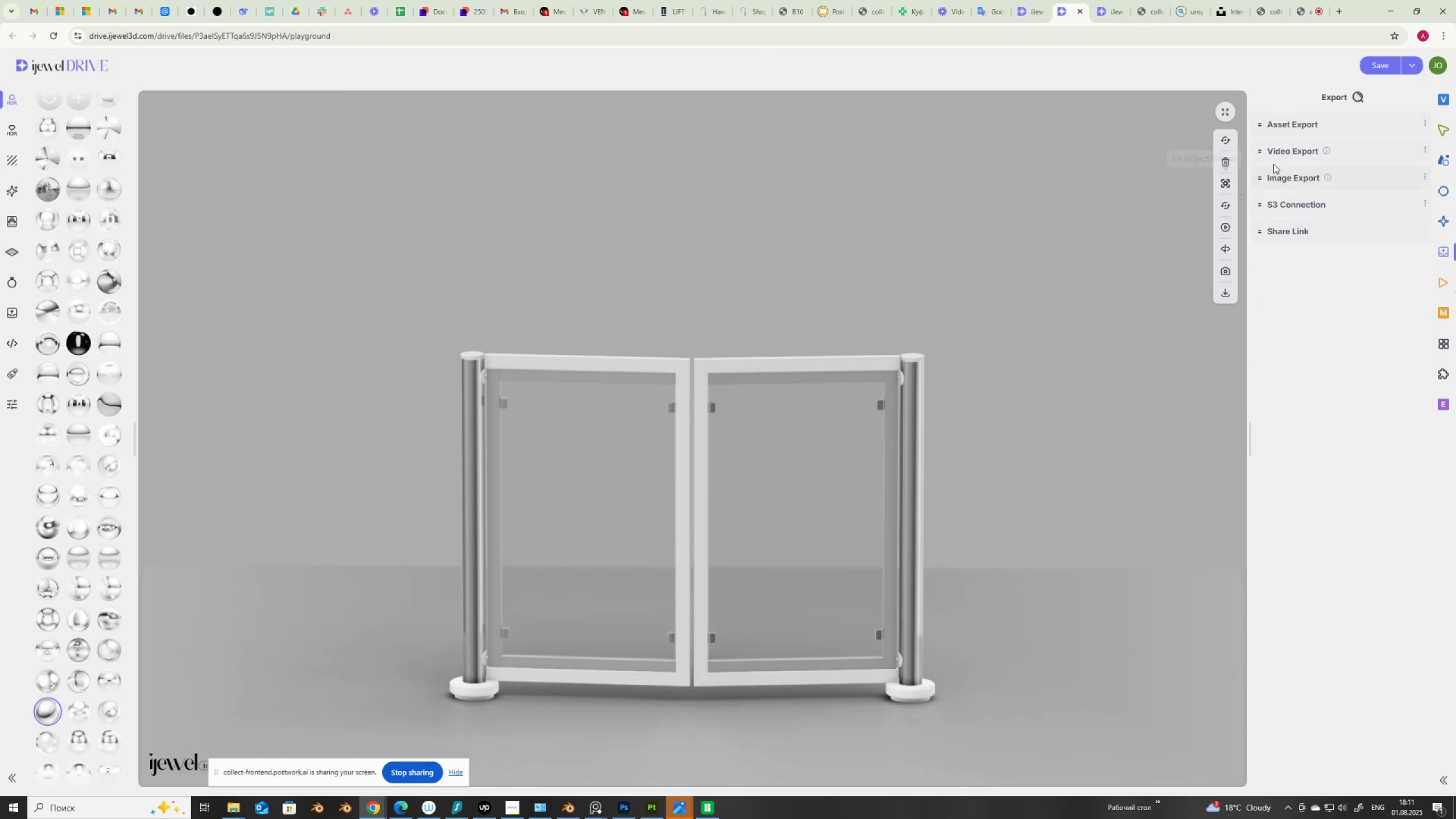 
left_click([1289, 148])
 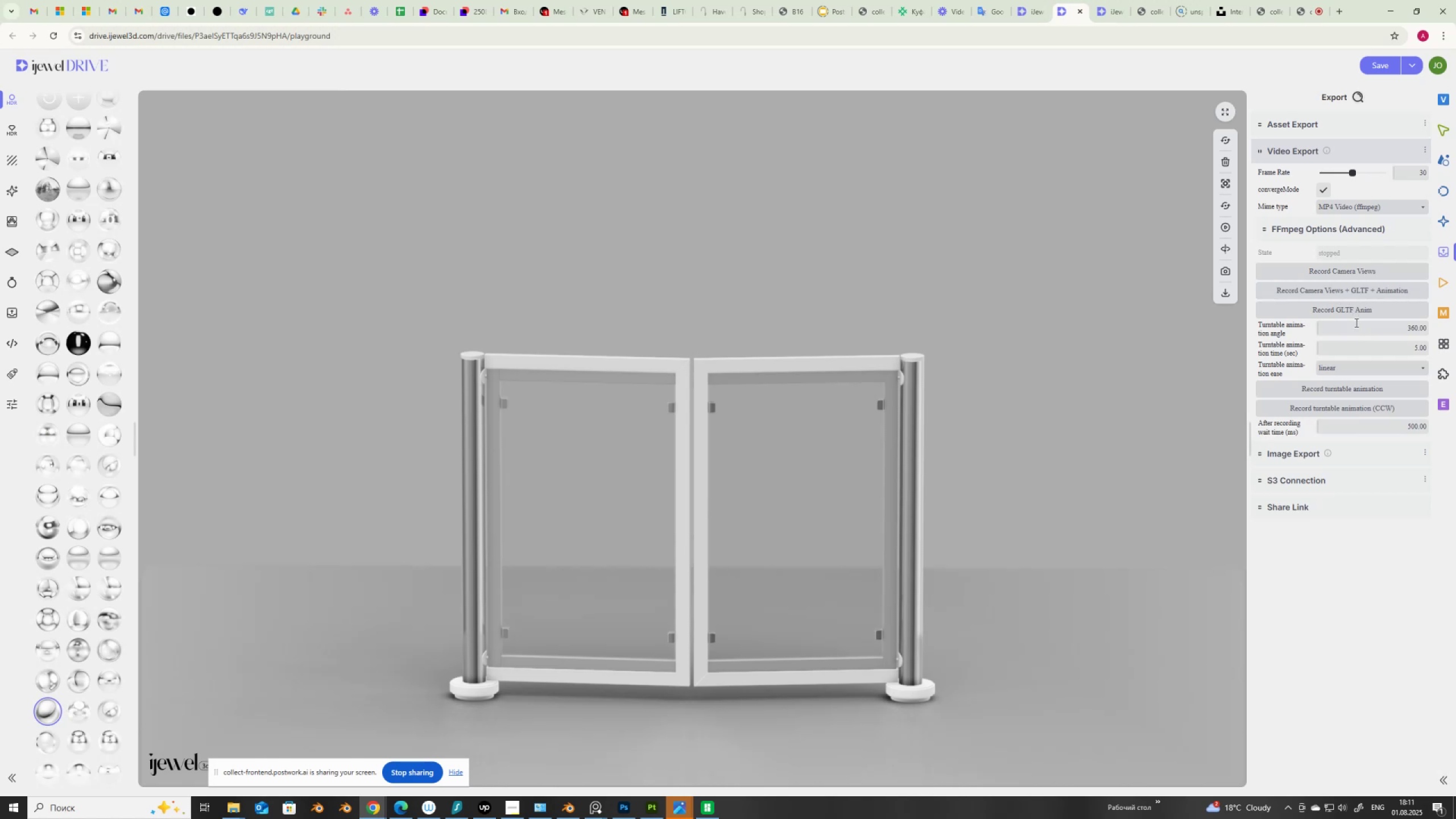 
wait(7.08)
 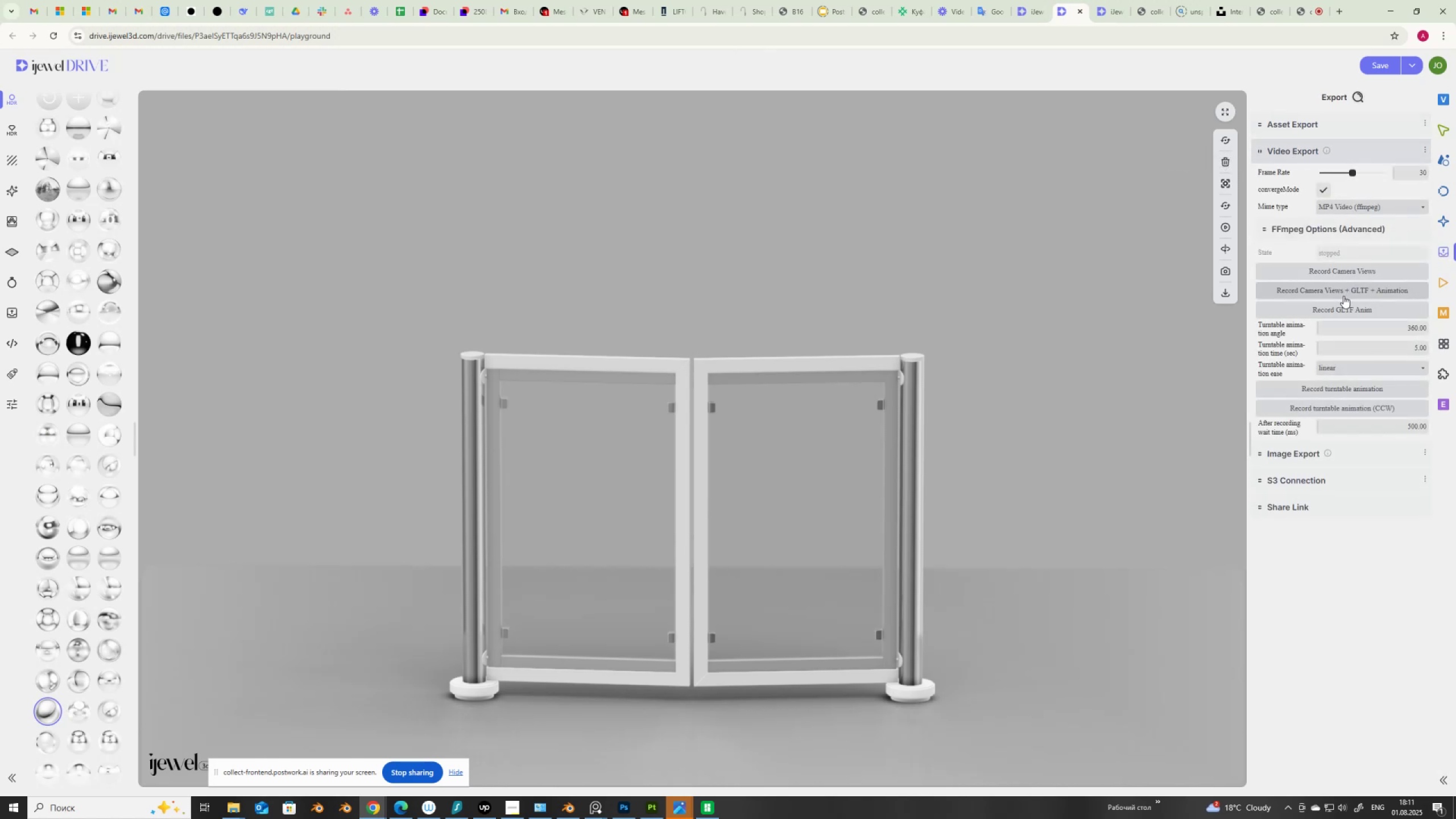 
left_click([1359, 308])
 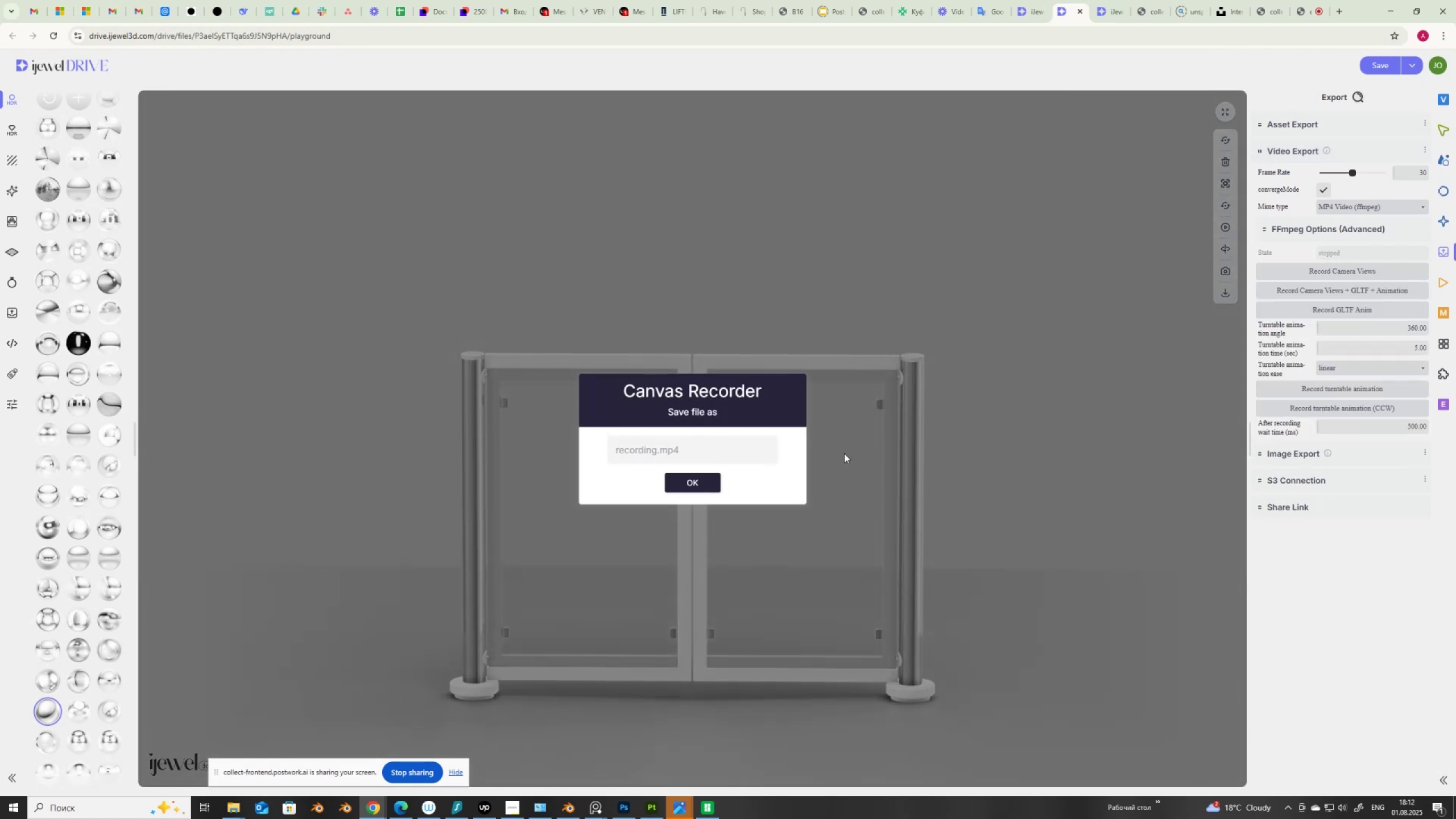 
wait(6.54)
 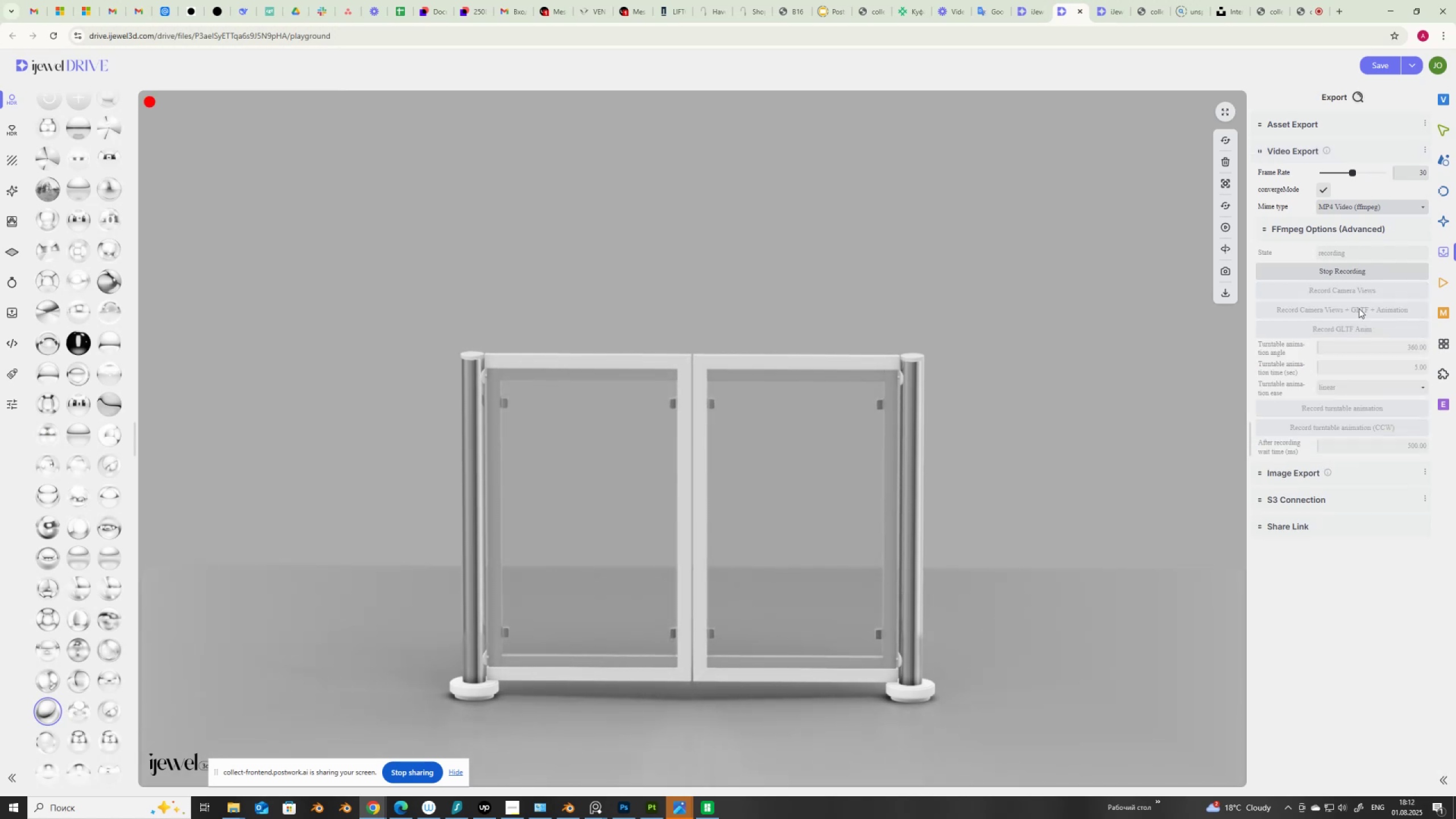 
type(door animation)
 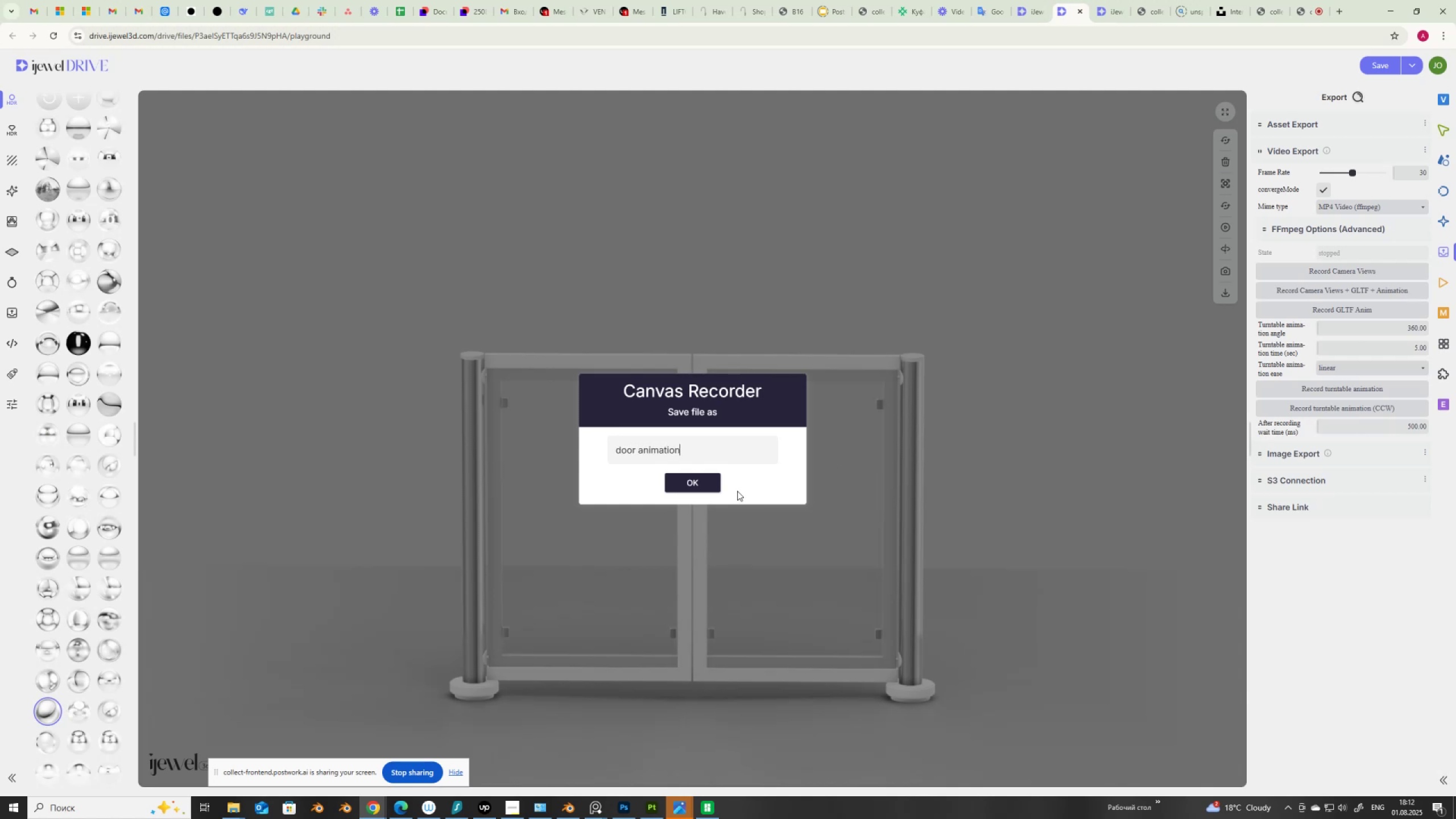 
left_click([714, 485])
 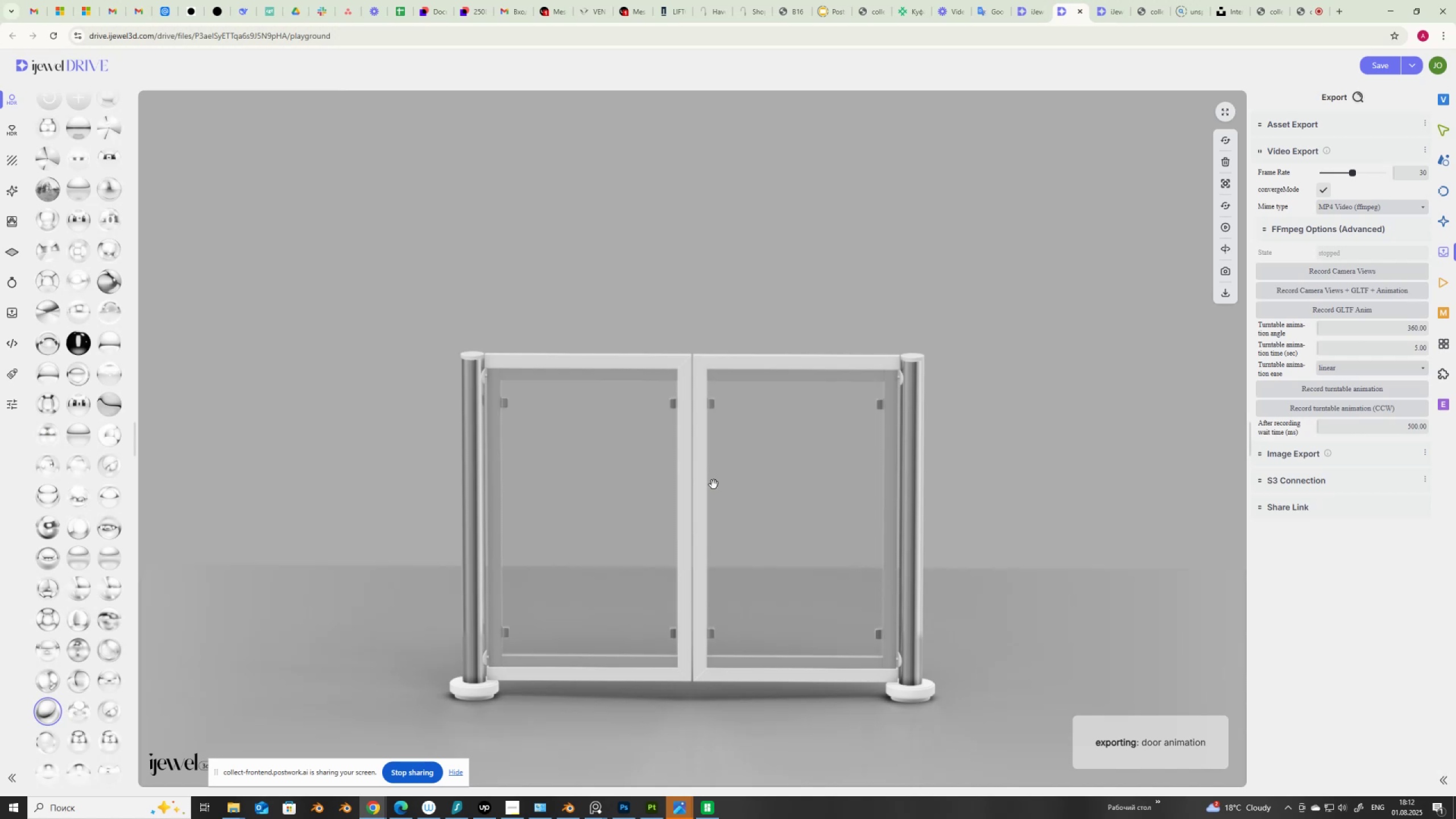 
wait(30.54)
 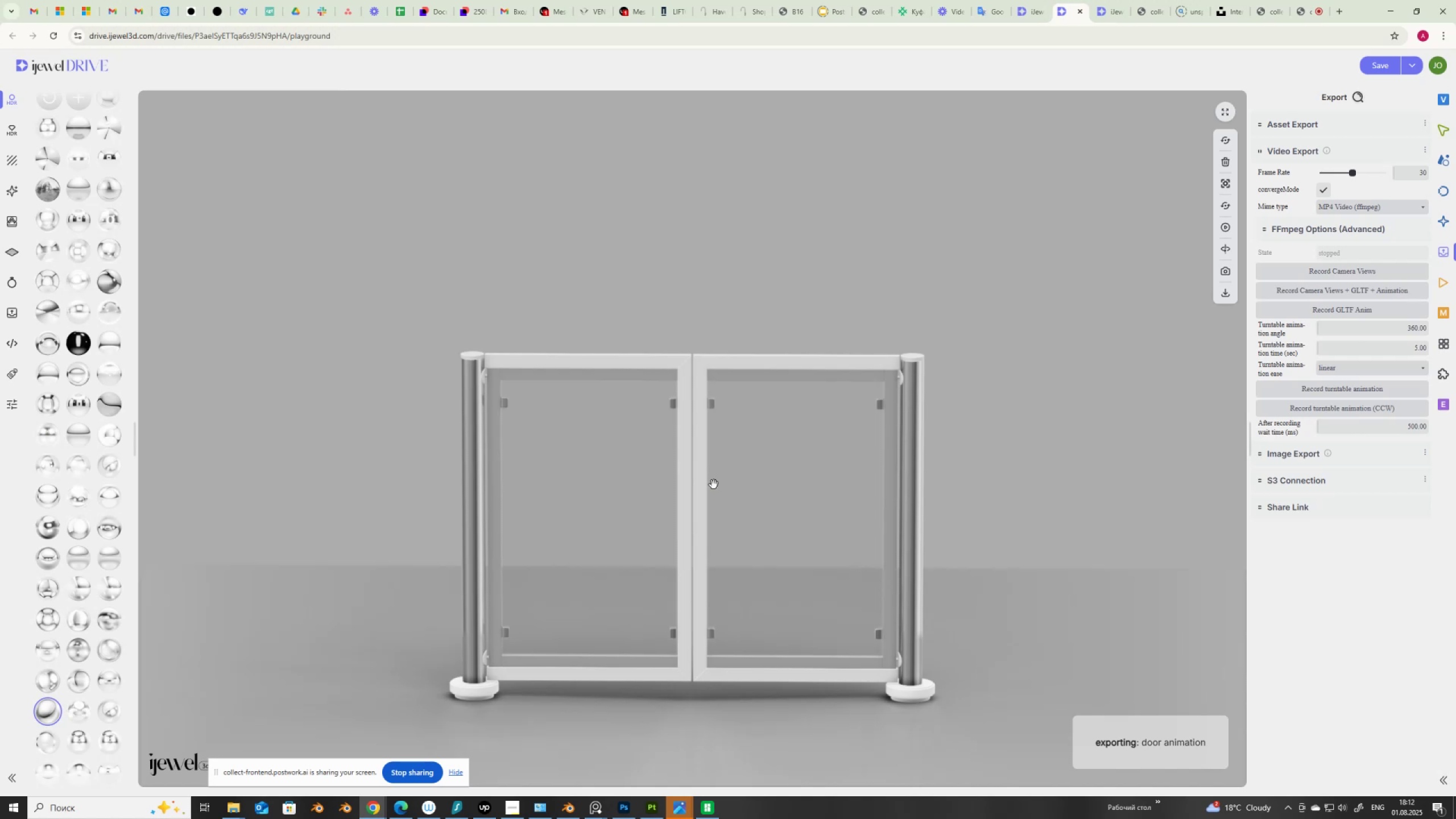 
left_click([1173, 735])
 